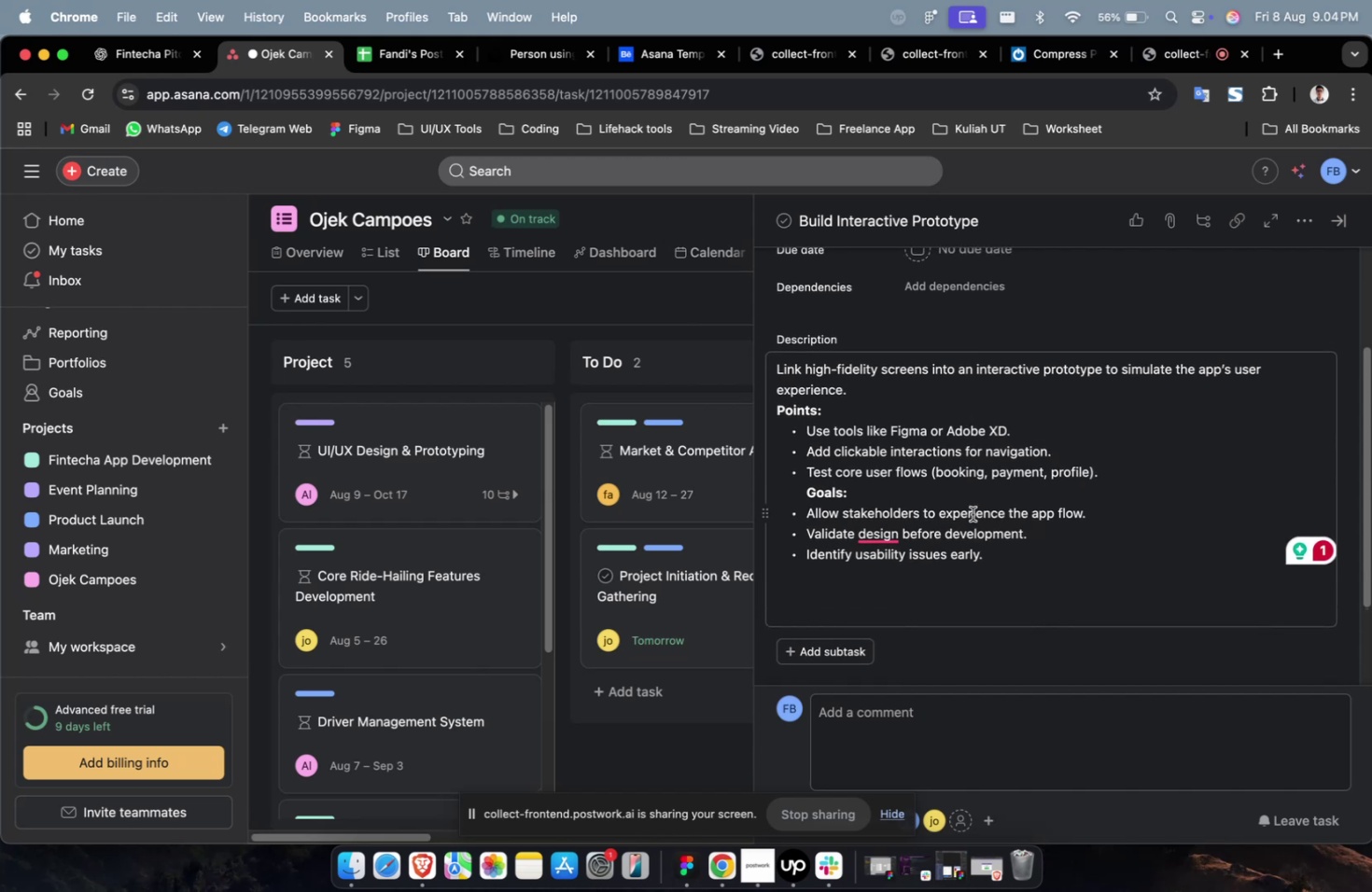 
scroll: coordinate [972, 513], scroll_direction: down, amount: 4.0
 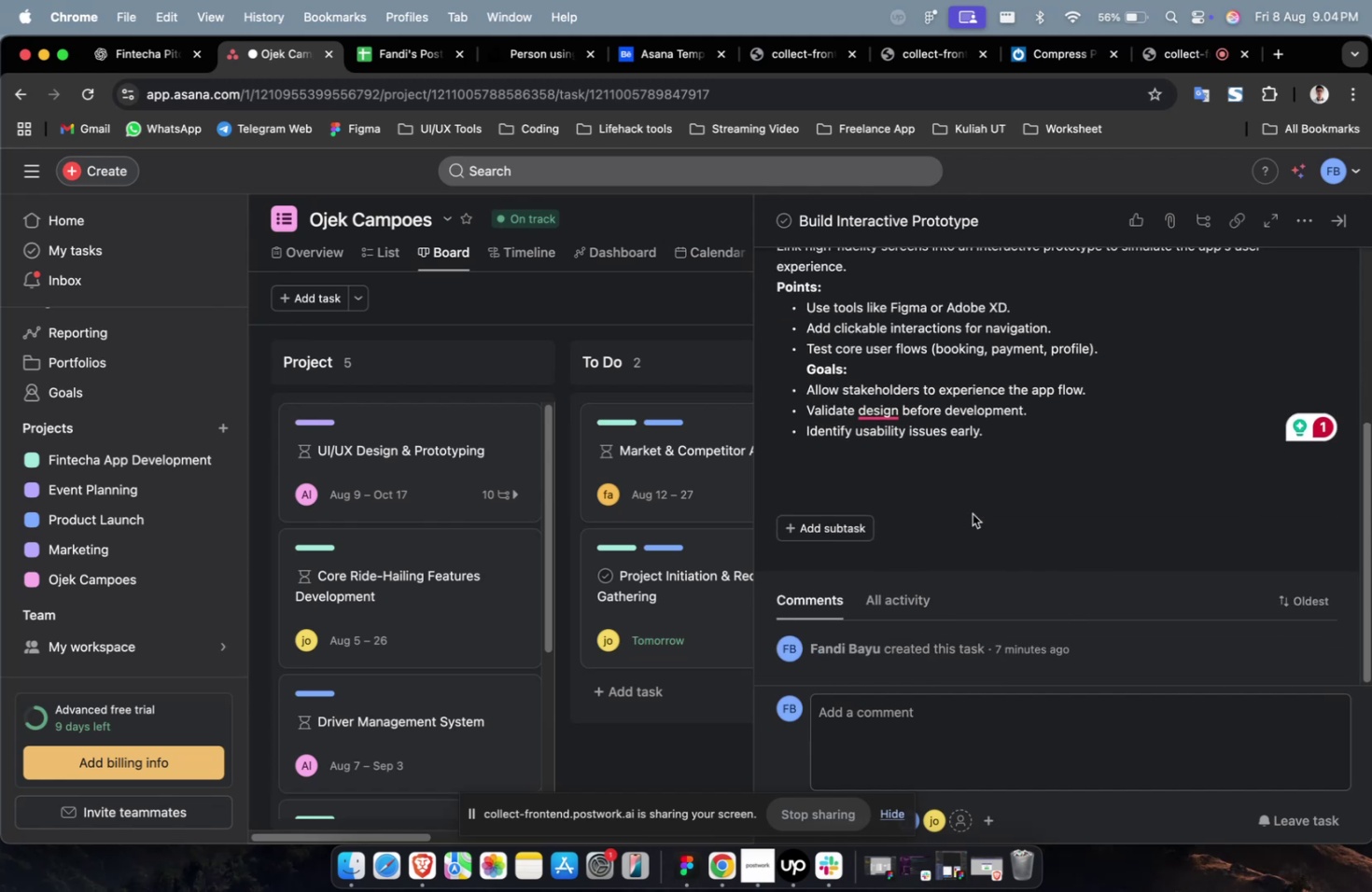 
scroll: coordinate [972, 513], scroll_direction: up, amount: 4.0
 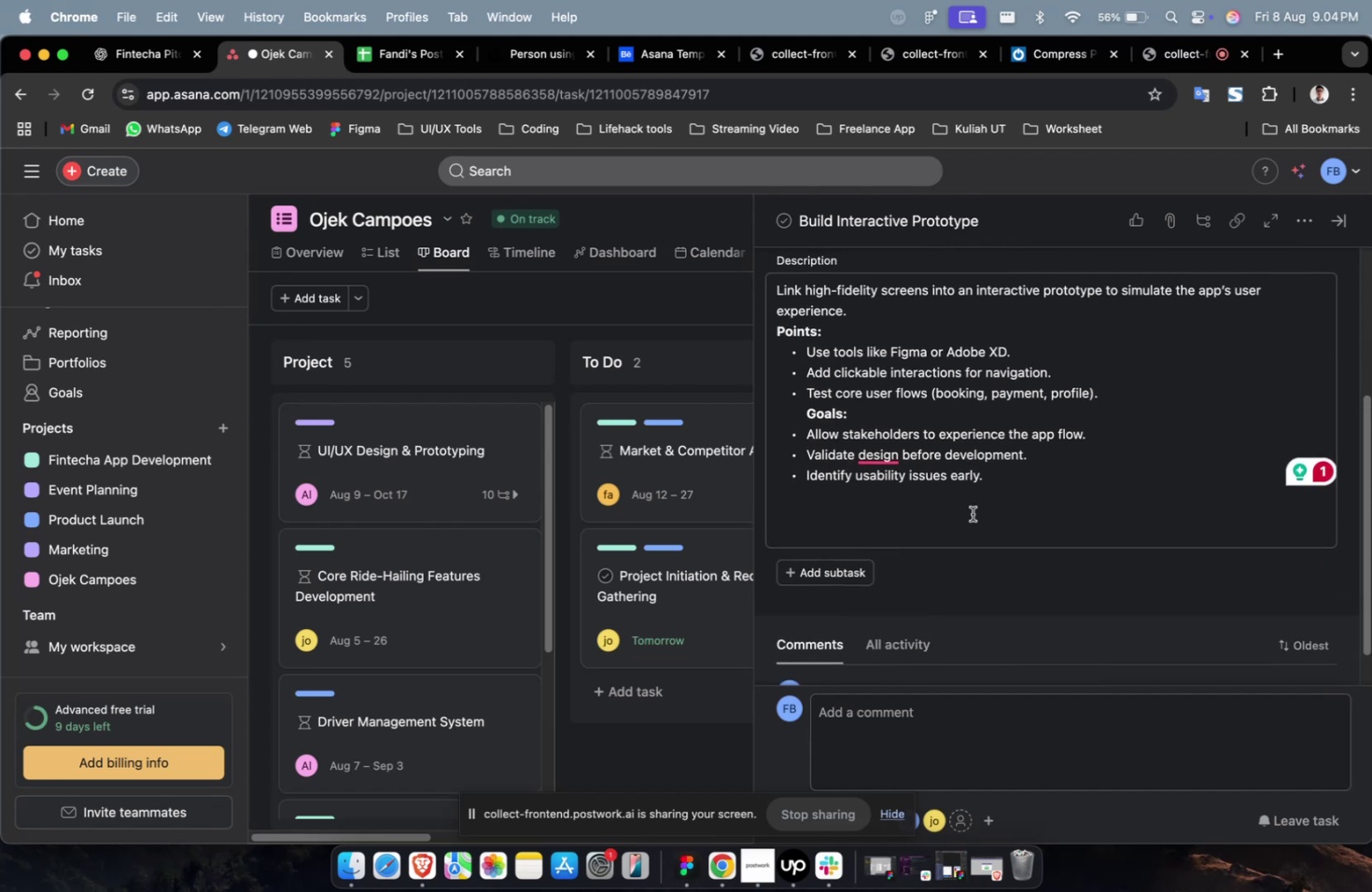 
wait(10.71)
 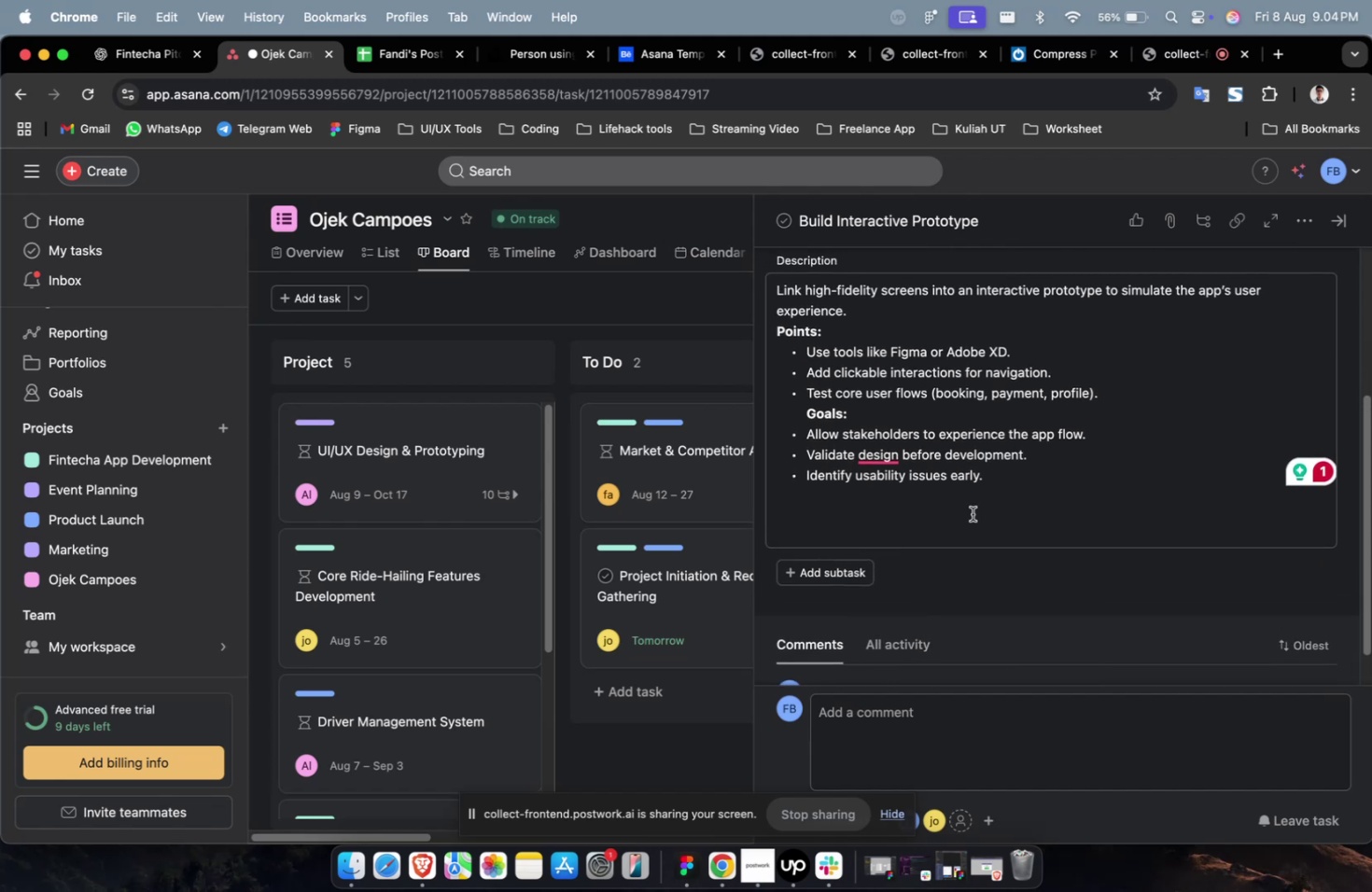 
scroll: coordinate [972, 513], scroll_direction: down, amount: 4.0
 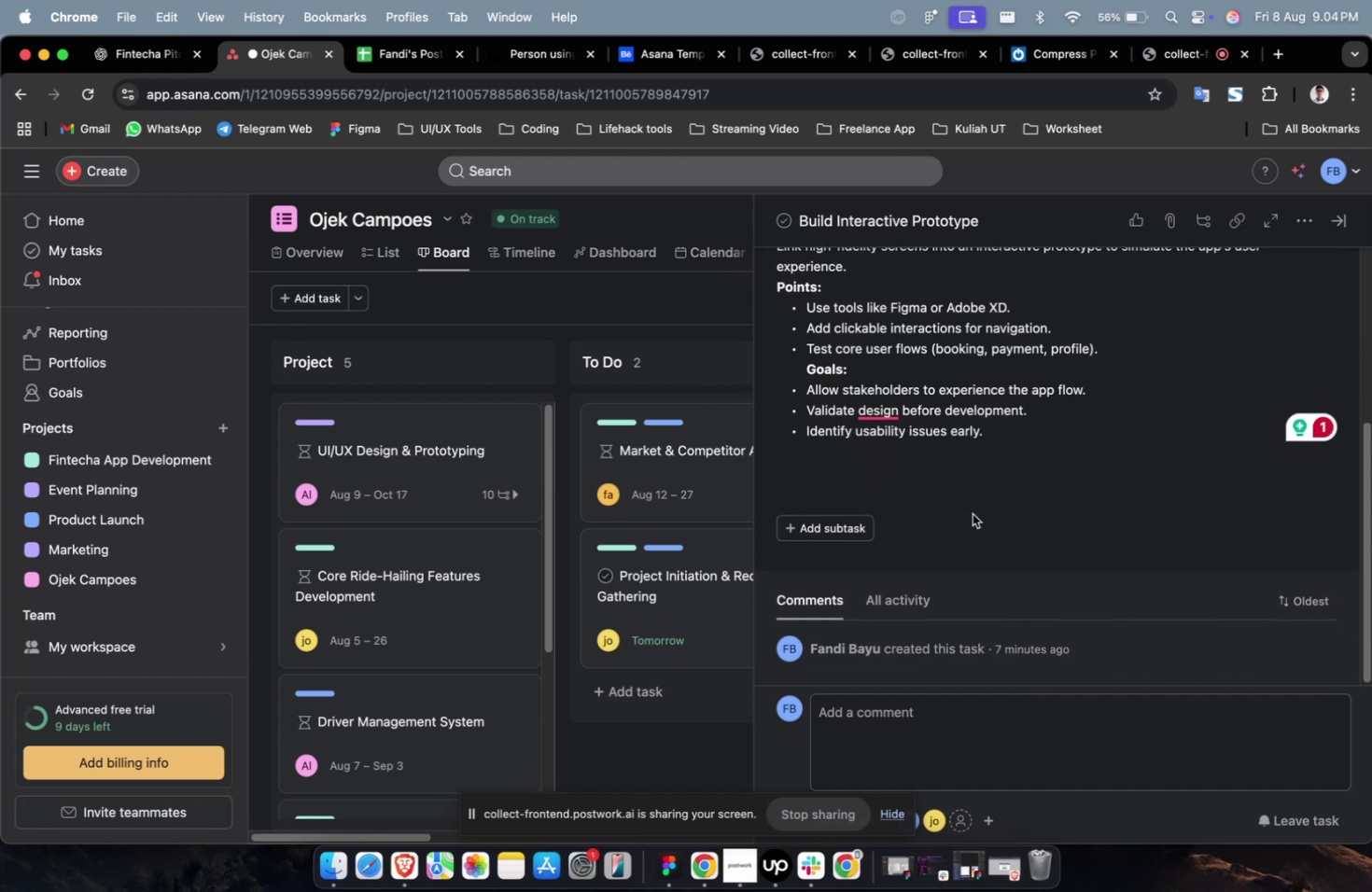 
scroll: coordinate [972, 513], scroll_direction: up, amount: 2.0
 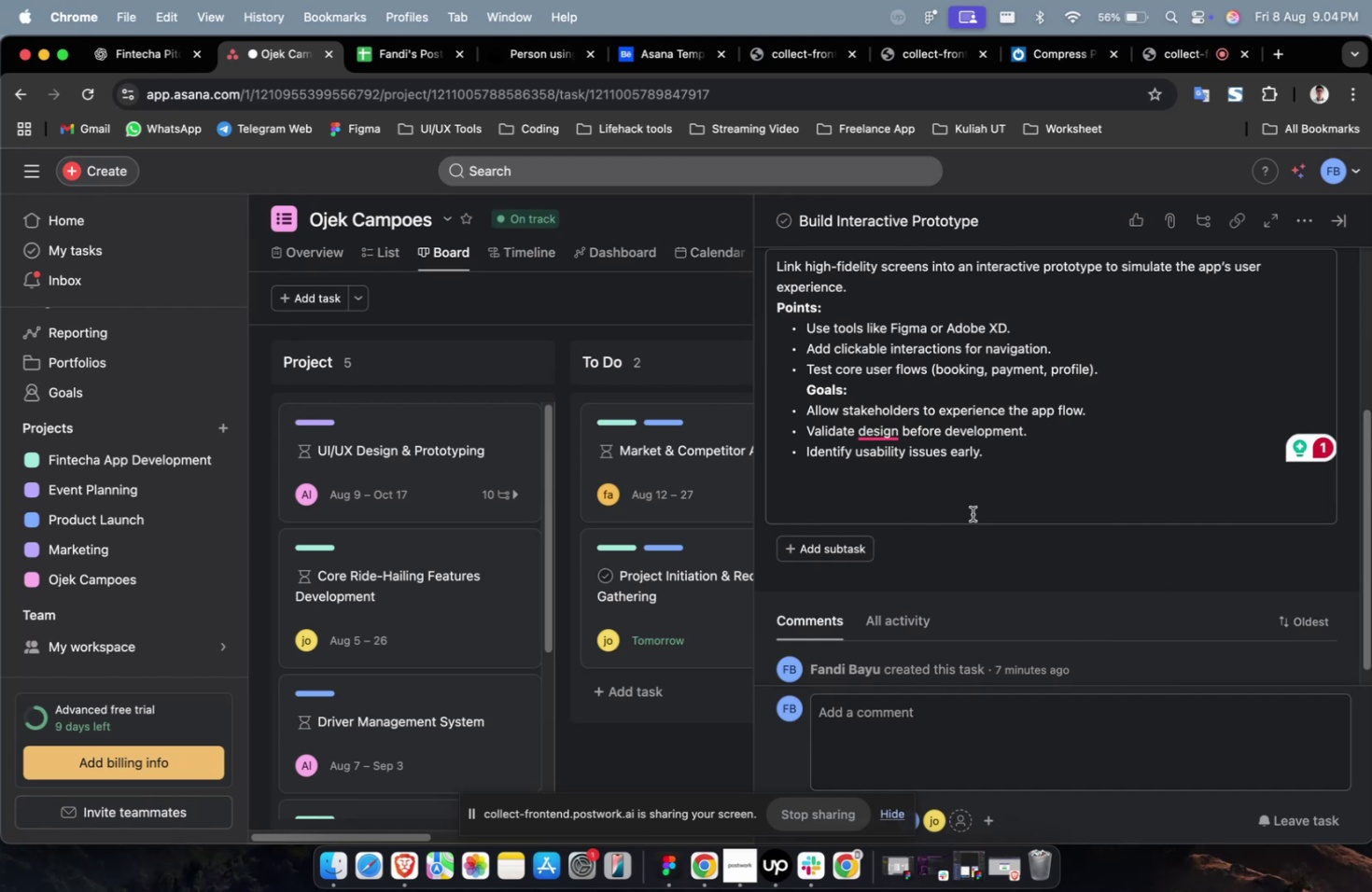 
scroll: coordinate [972, 513], scroll_direction: down, amount: 6.0
 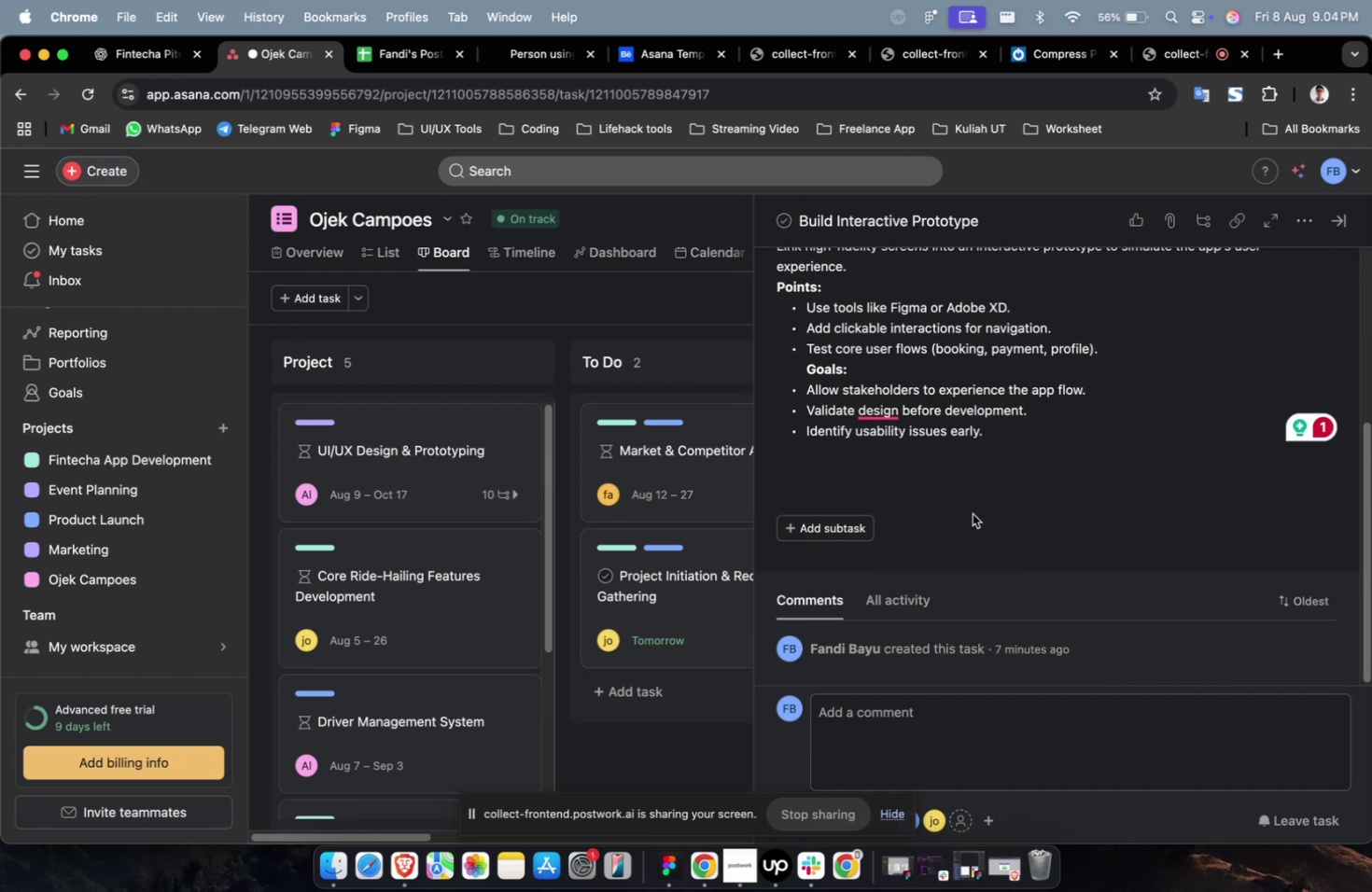 
scroll: coordinate [972, 513], scroll_direction: up, amount: 4.0
 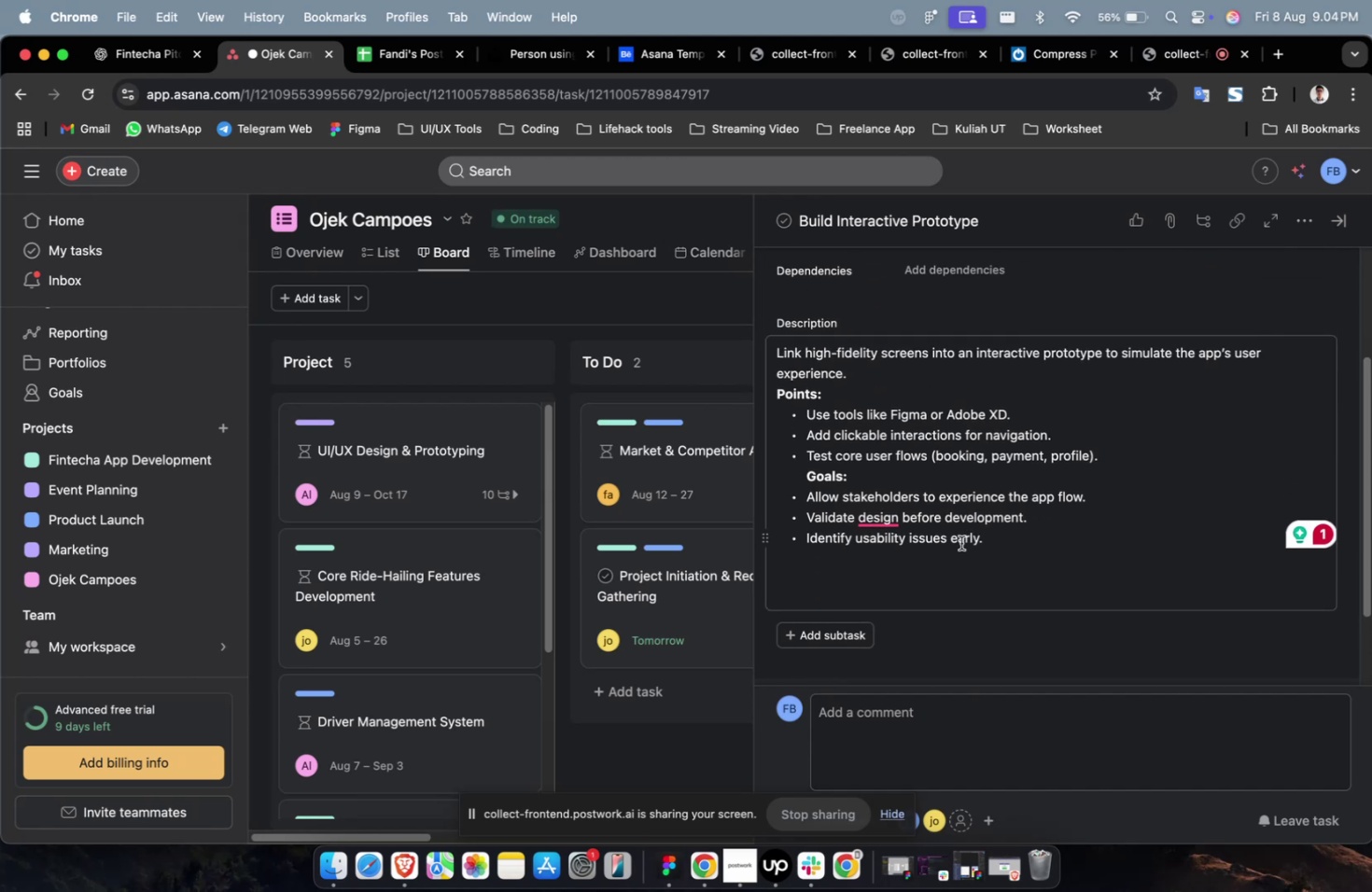 
scroll: coordinate [960, 541], scroll_direction: down, amount: 2.0
 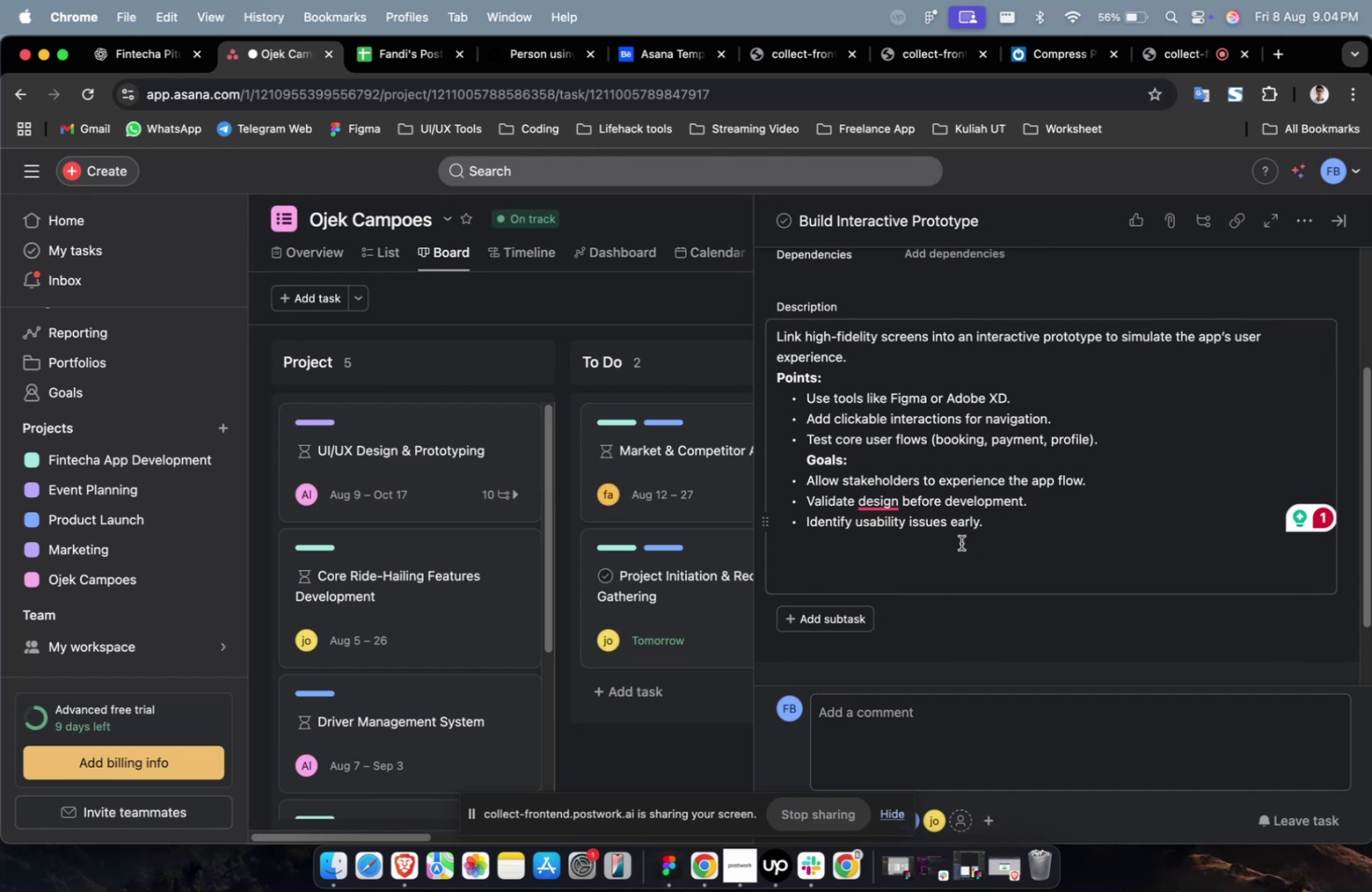 
wait(6.33)
 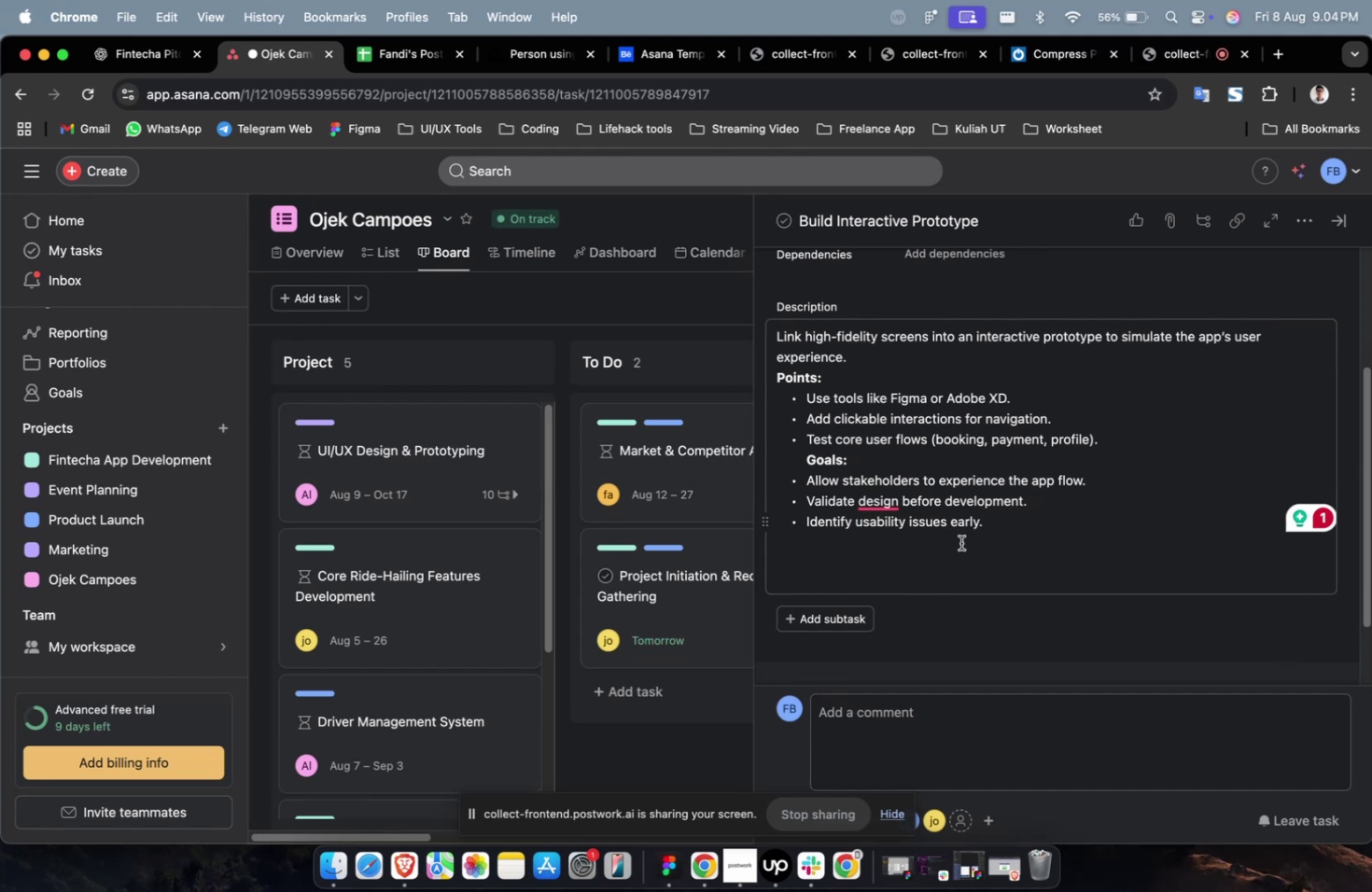 
scroll: coordinate [974, 544], scroll_direction: up, amount: 13.0
 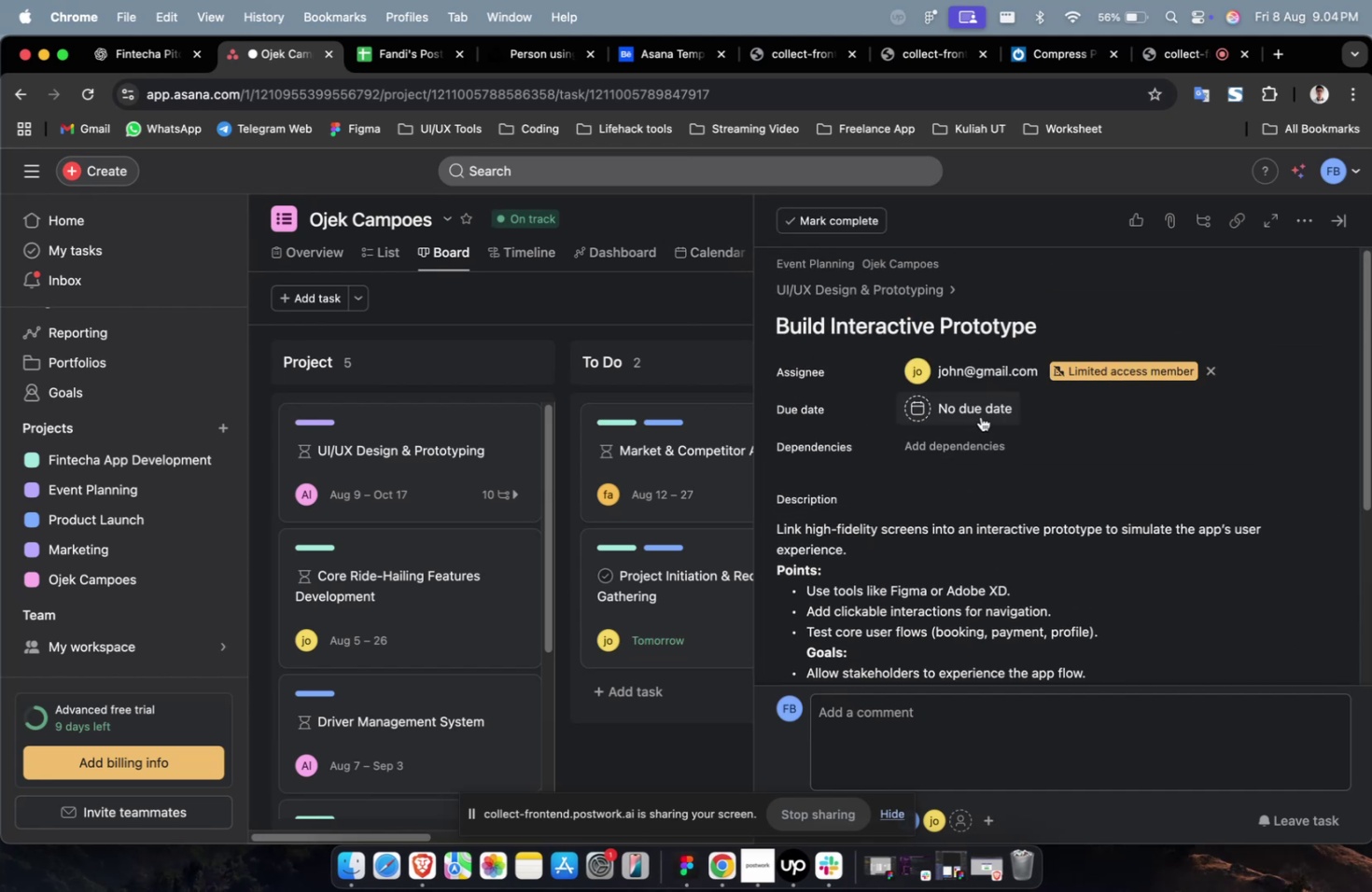 
left_click([980, 416])
 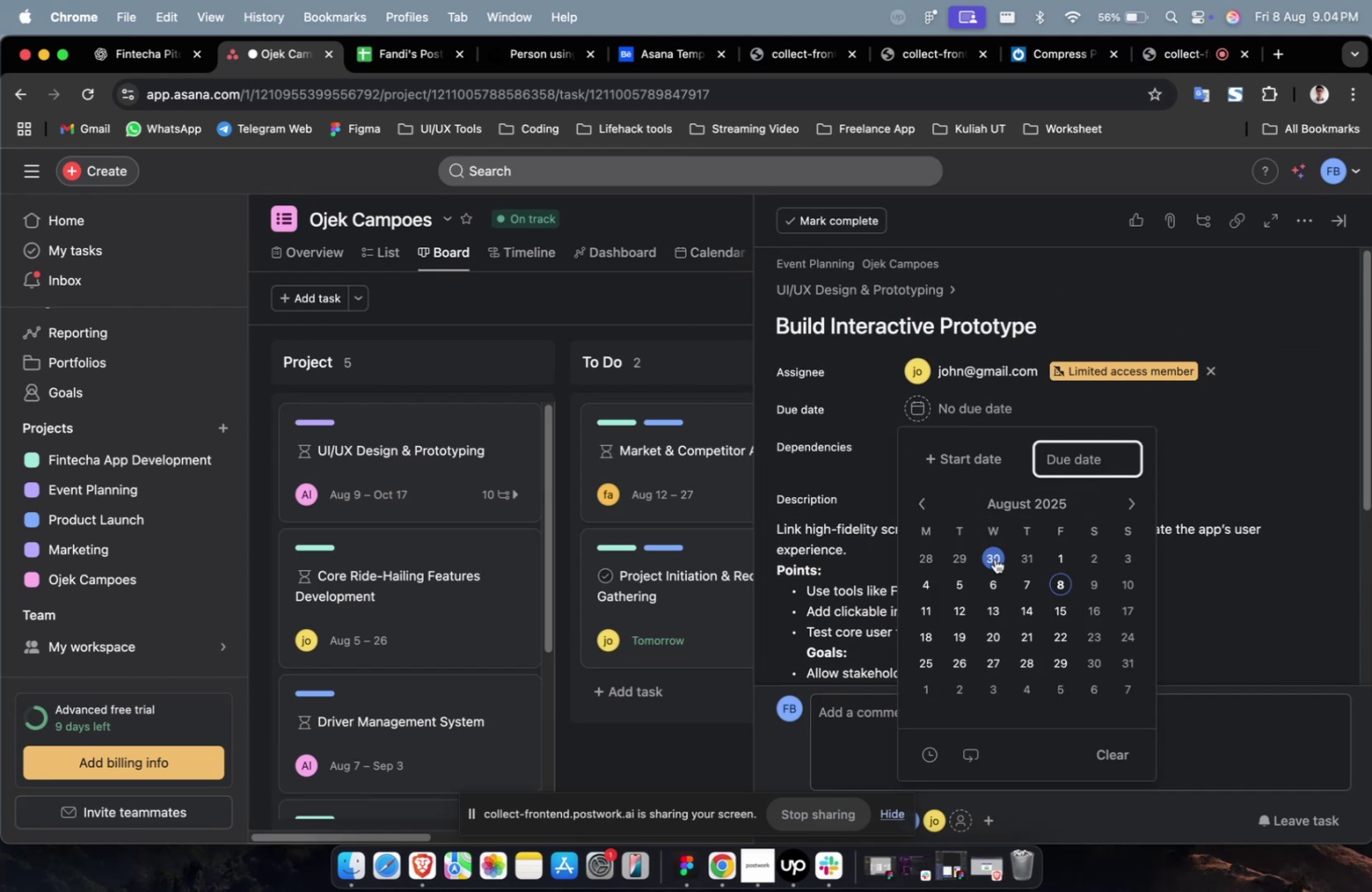 
left_click([994, 558])
 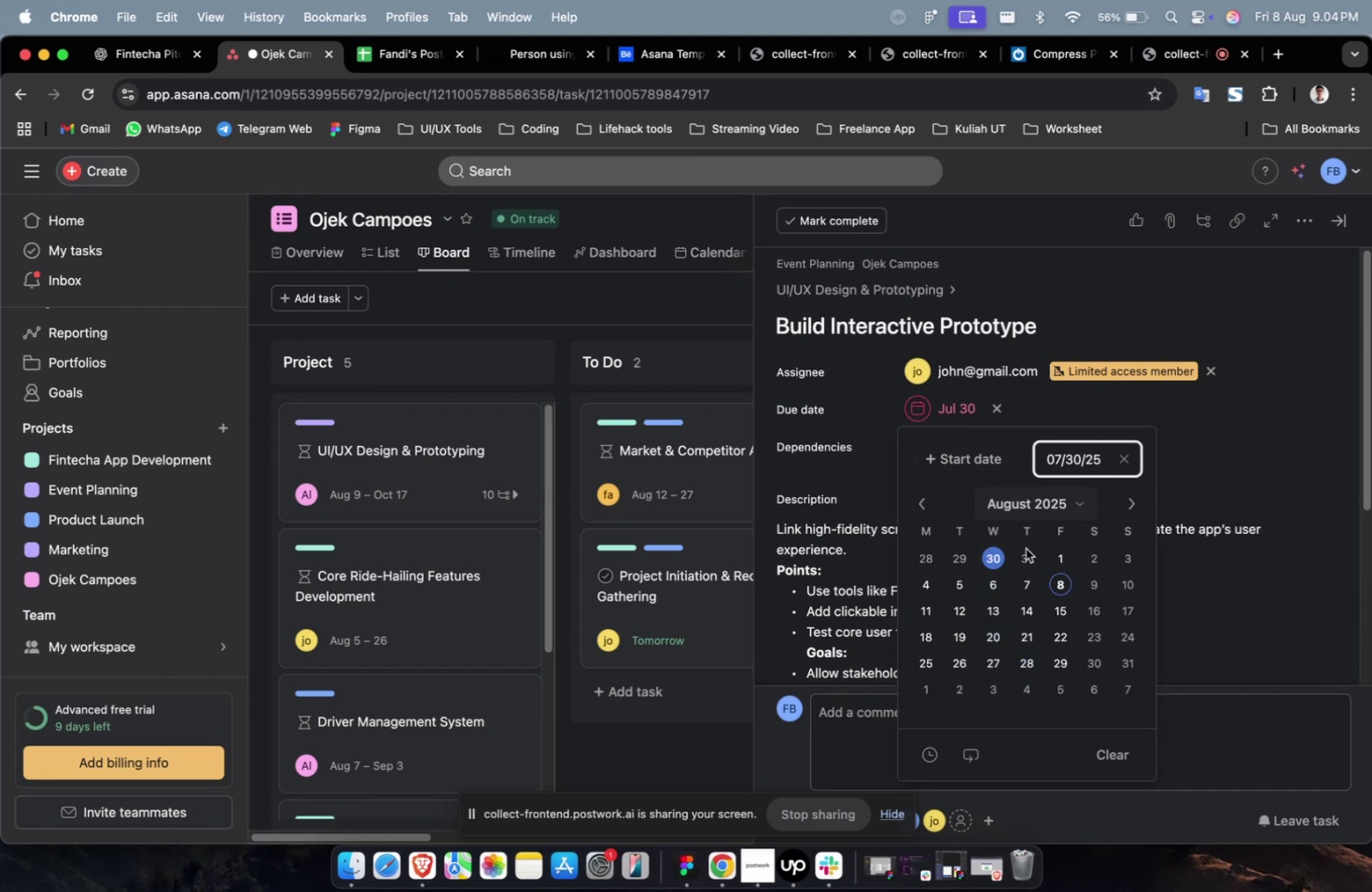 
left_click([1080, 391])
 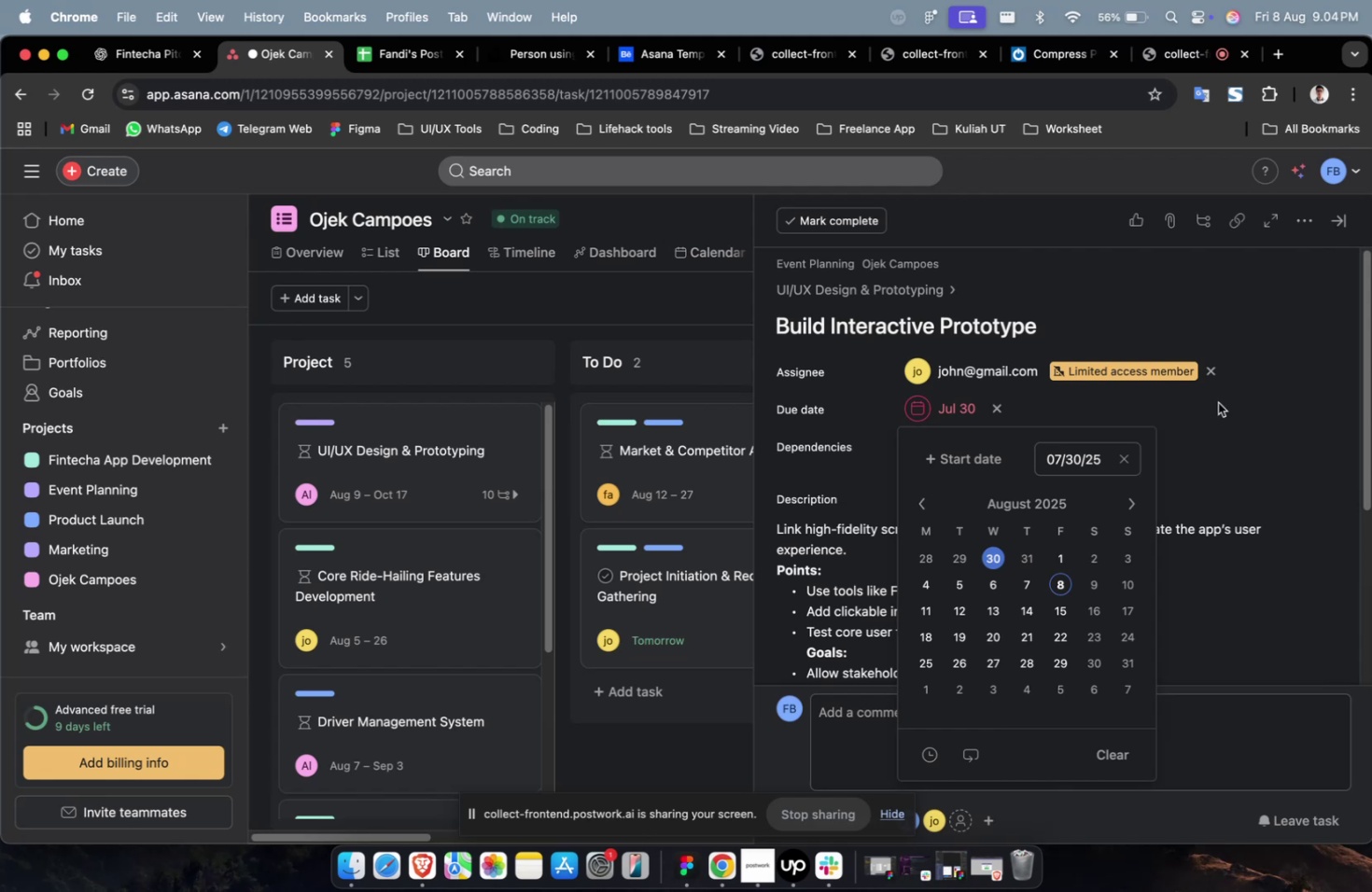 
double_click([1217, 402])
 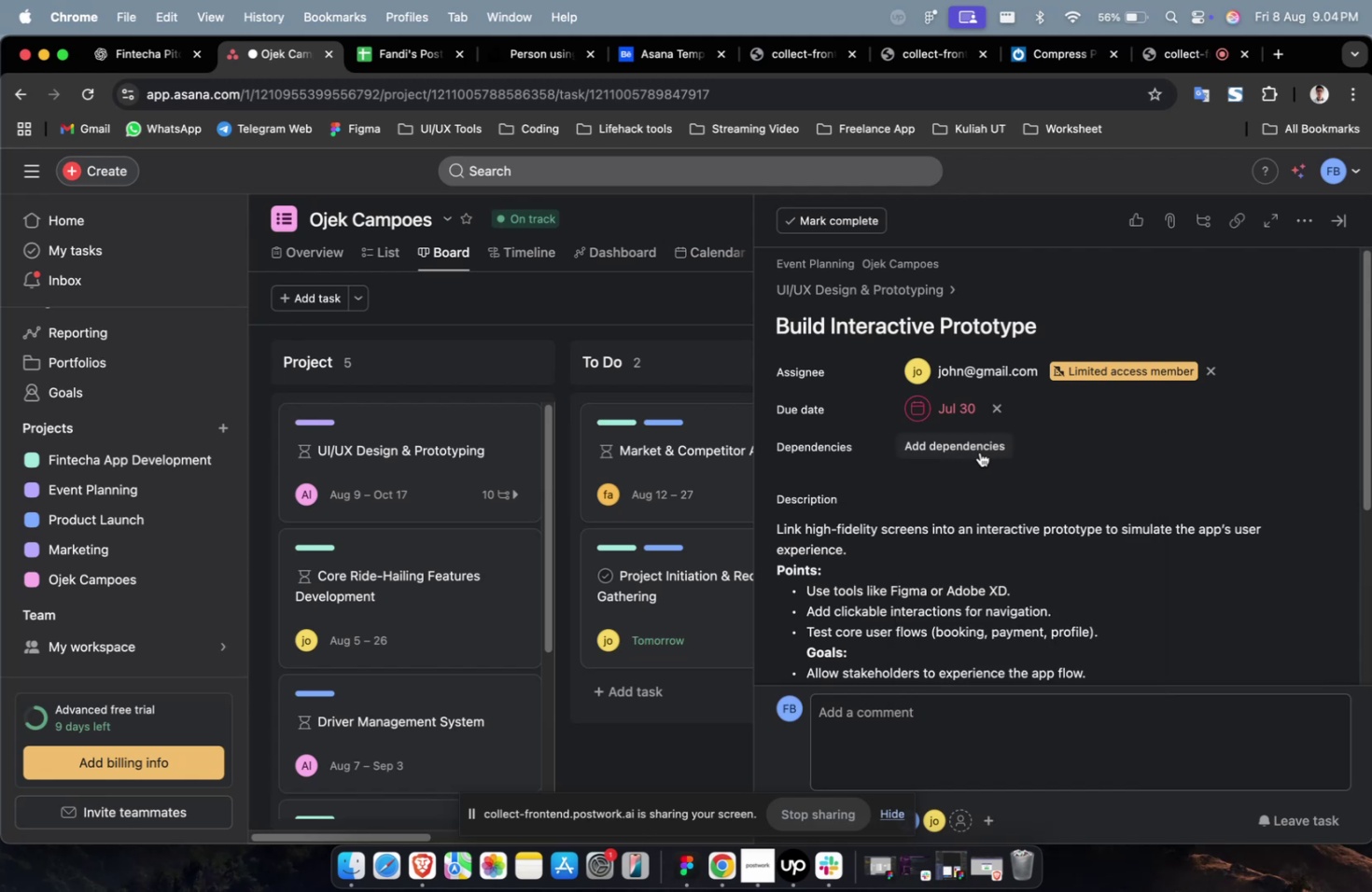 
triple_click([979, 452])
 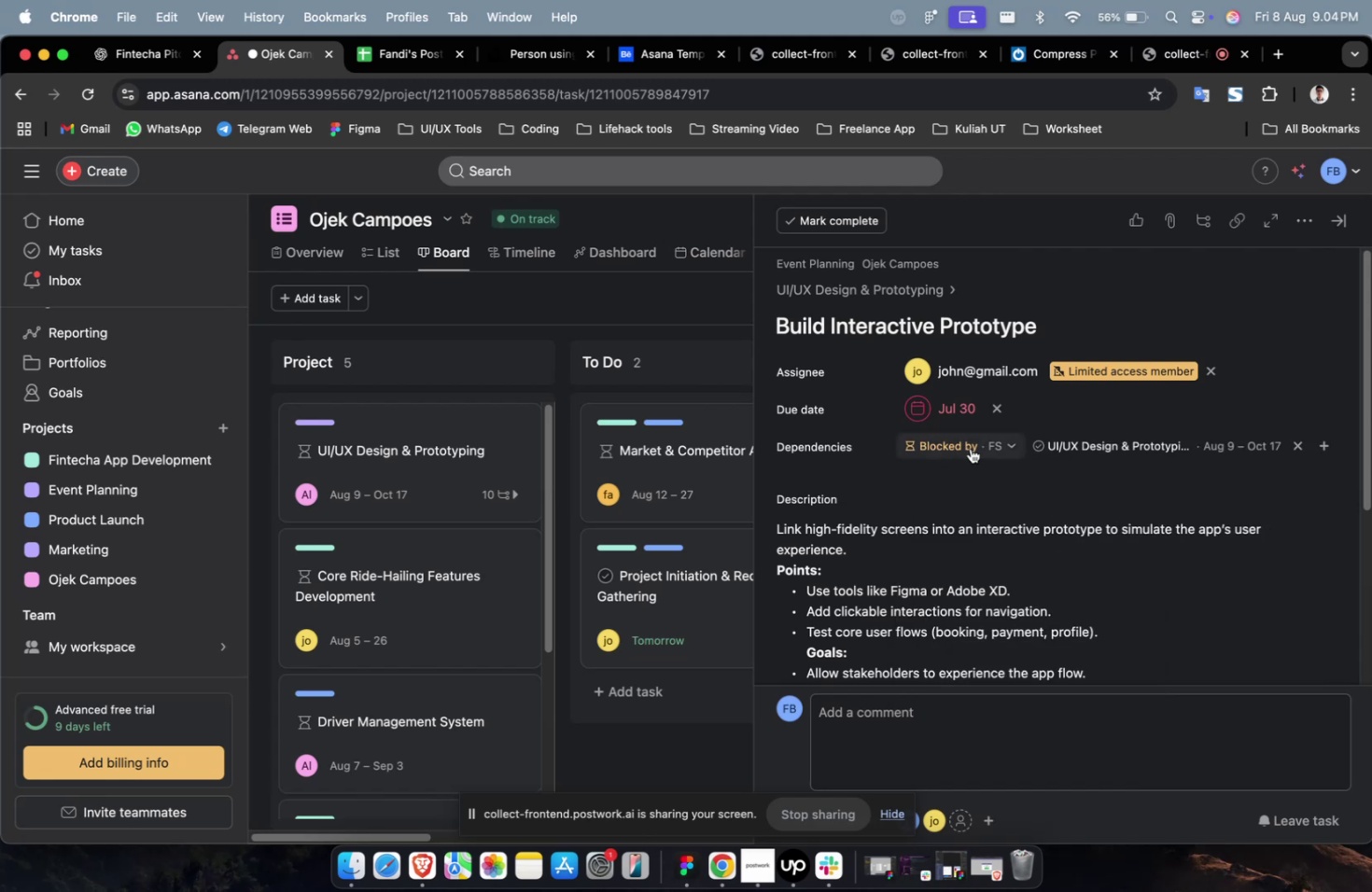 
left_click([969, 412])
 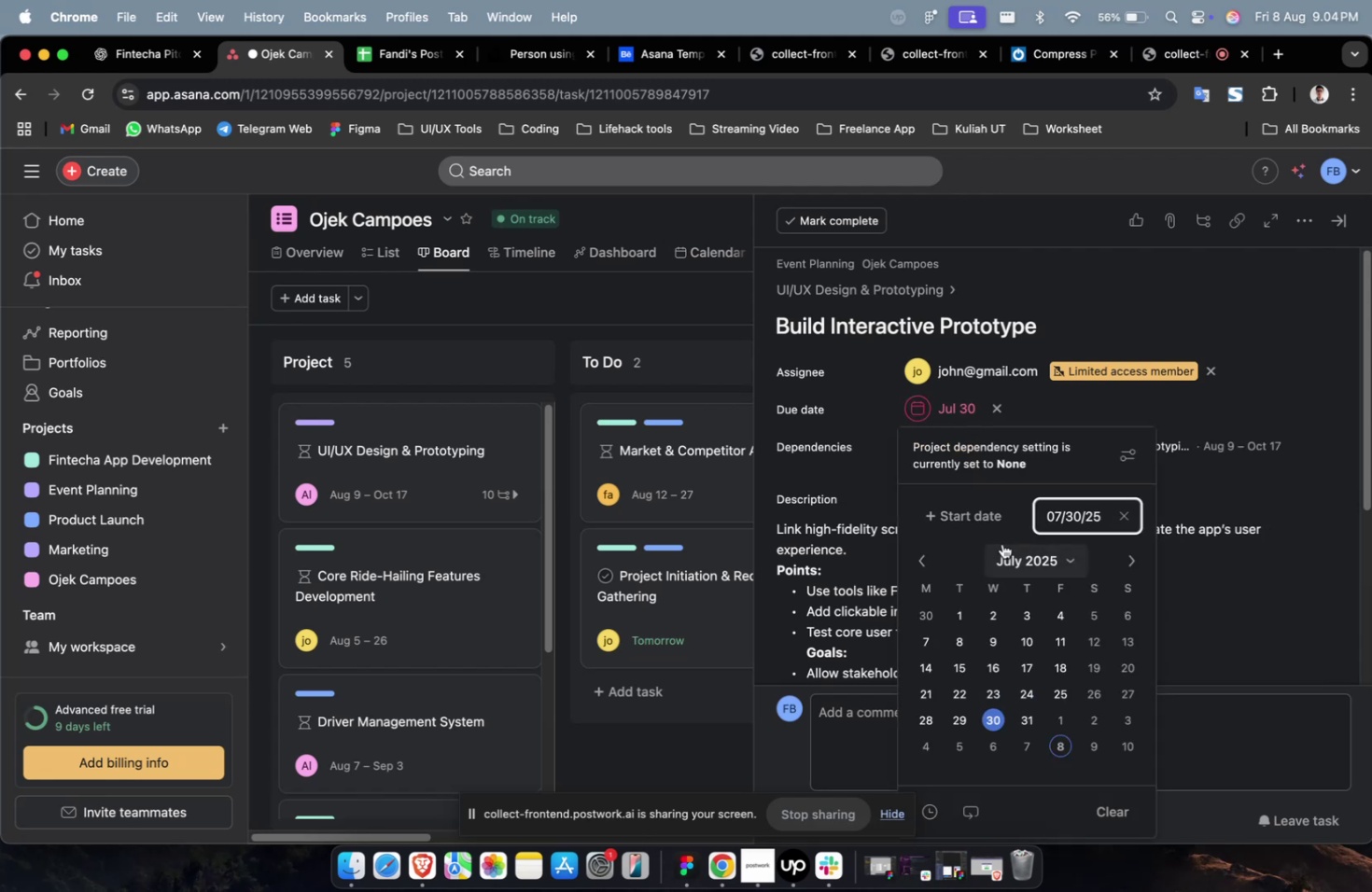 
left_click([981, 524])
 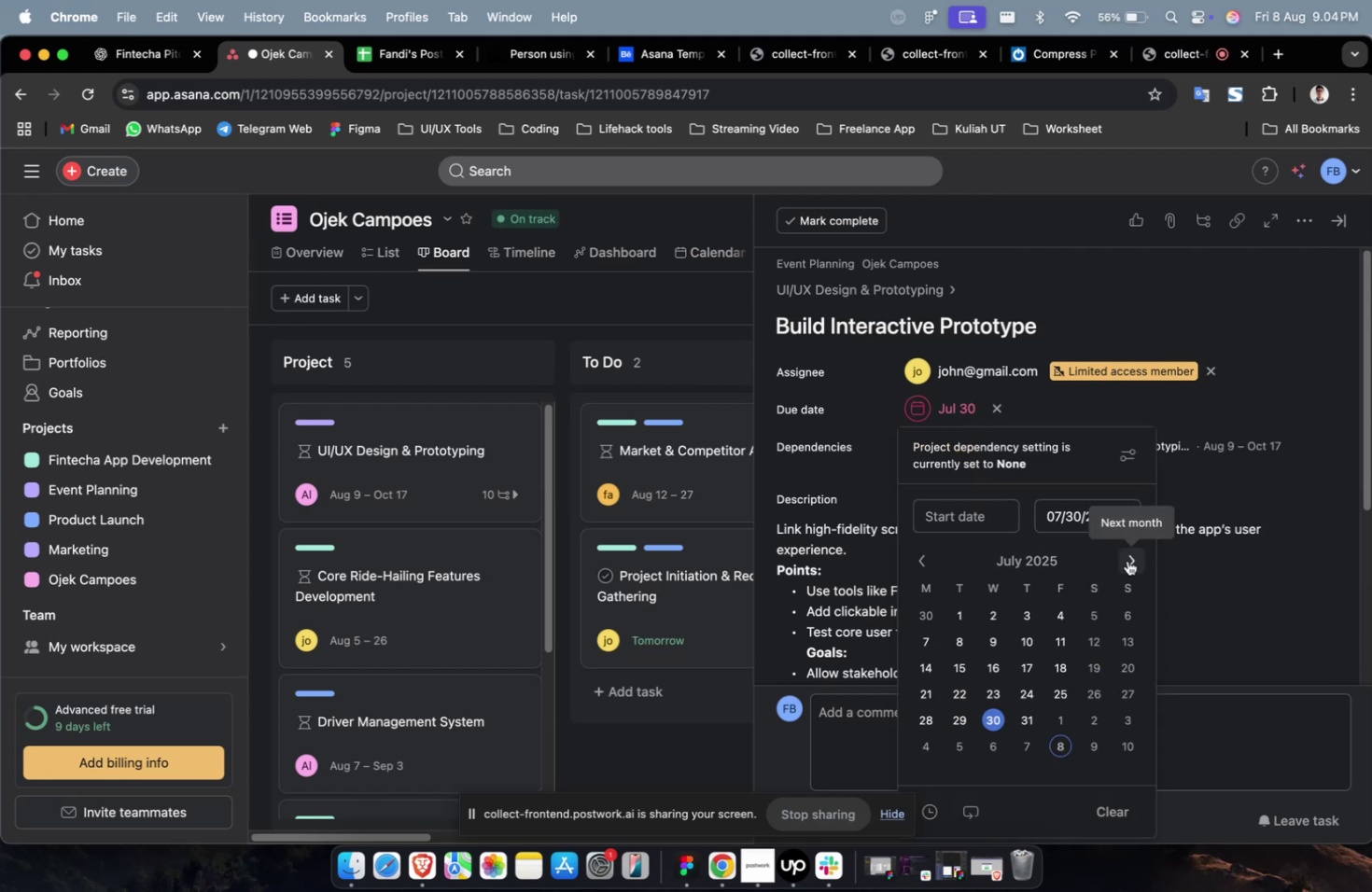 
double_click([1127, 560])
 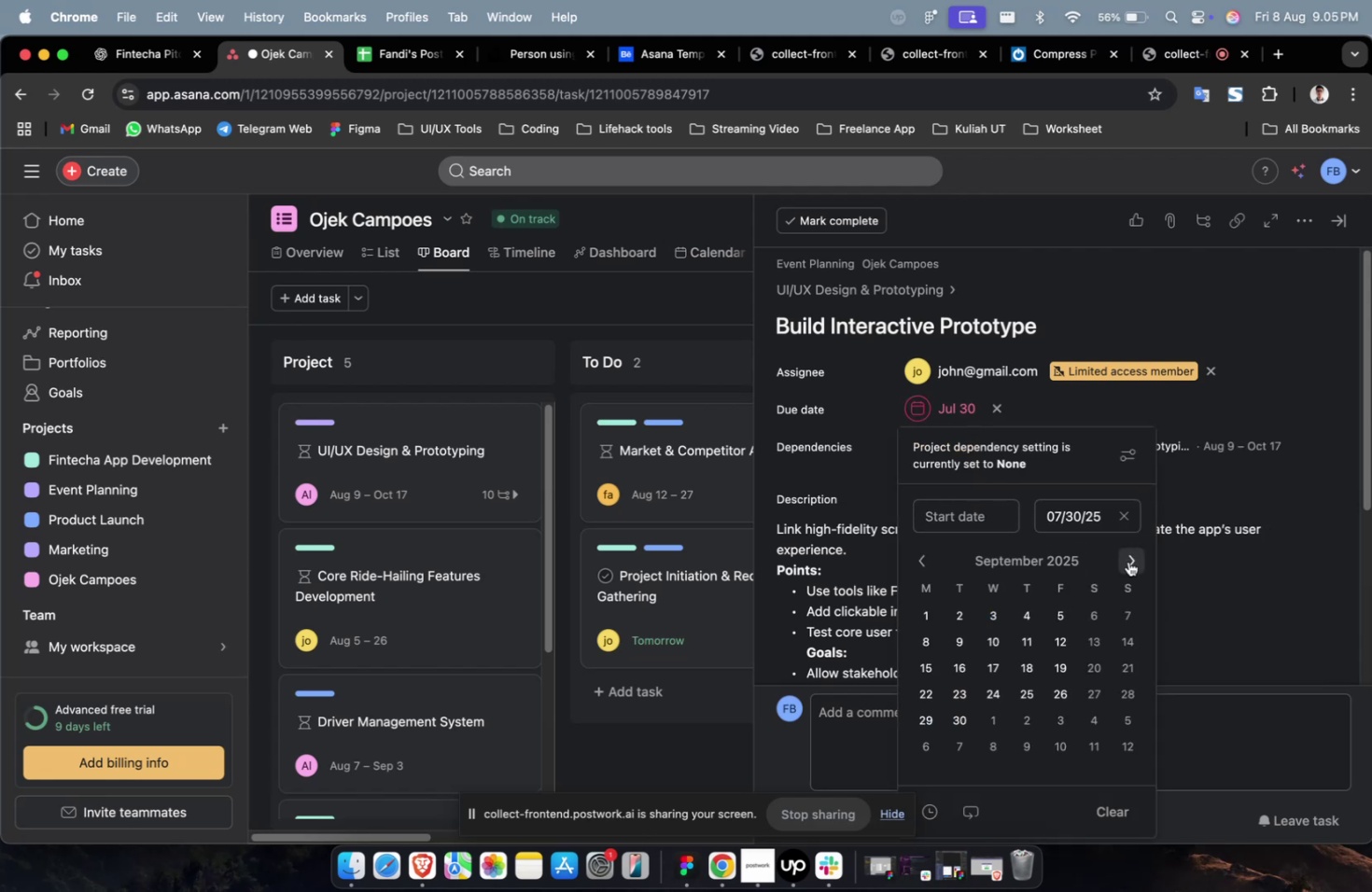 
triple_click([1127, 560])
 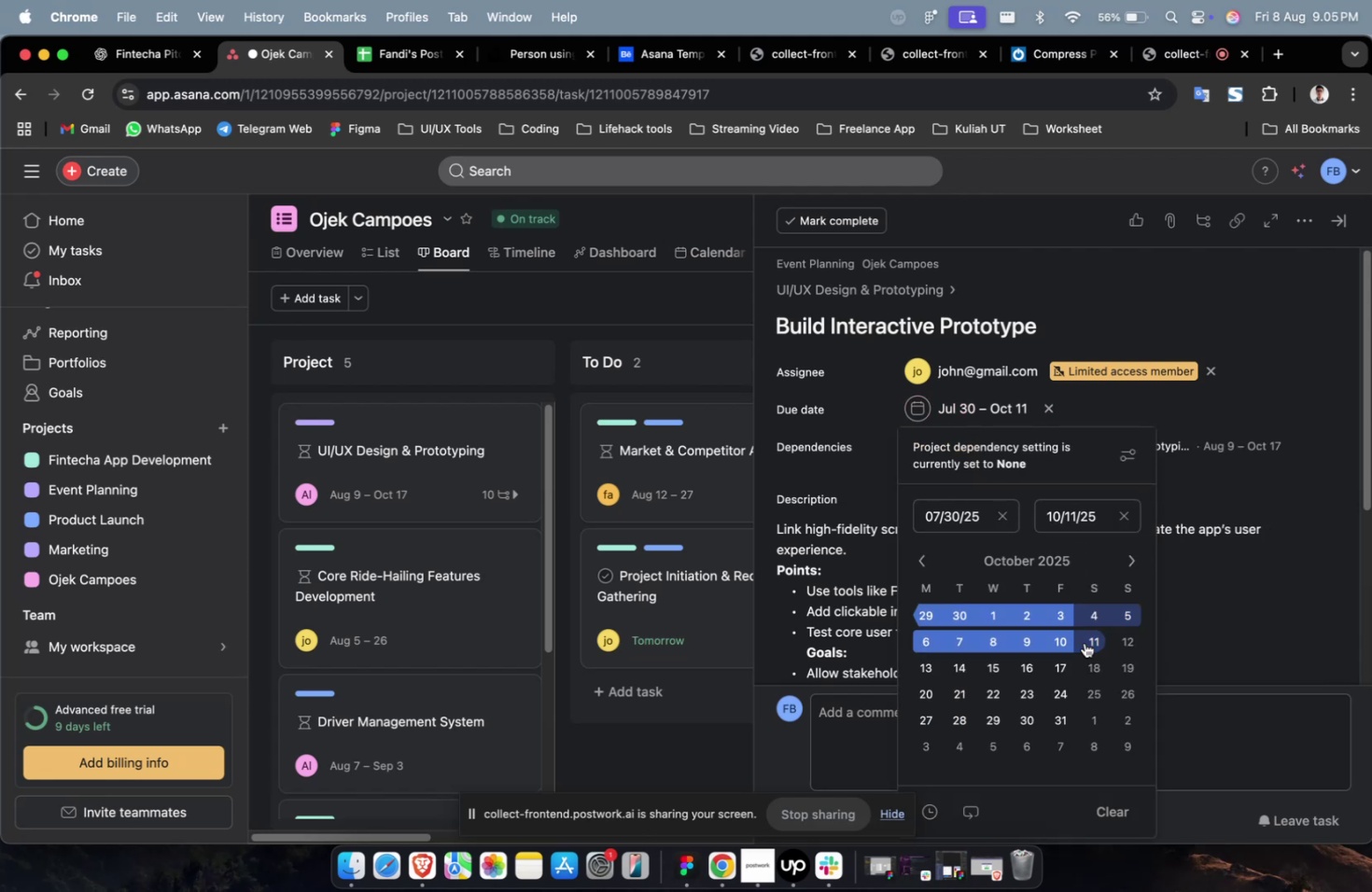 
triple_click([1084, 642])
 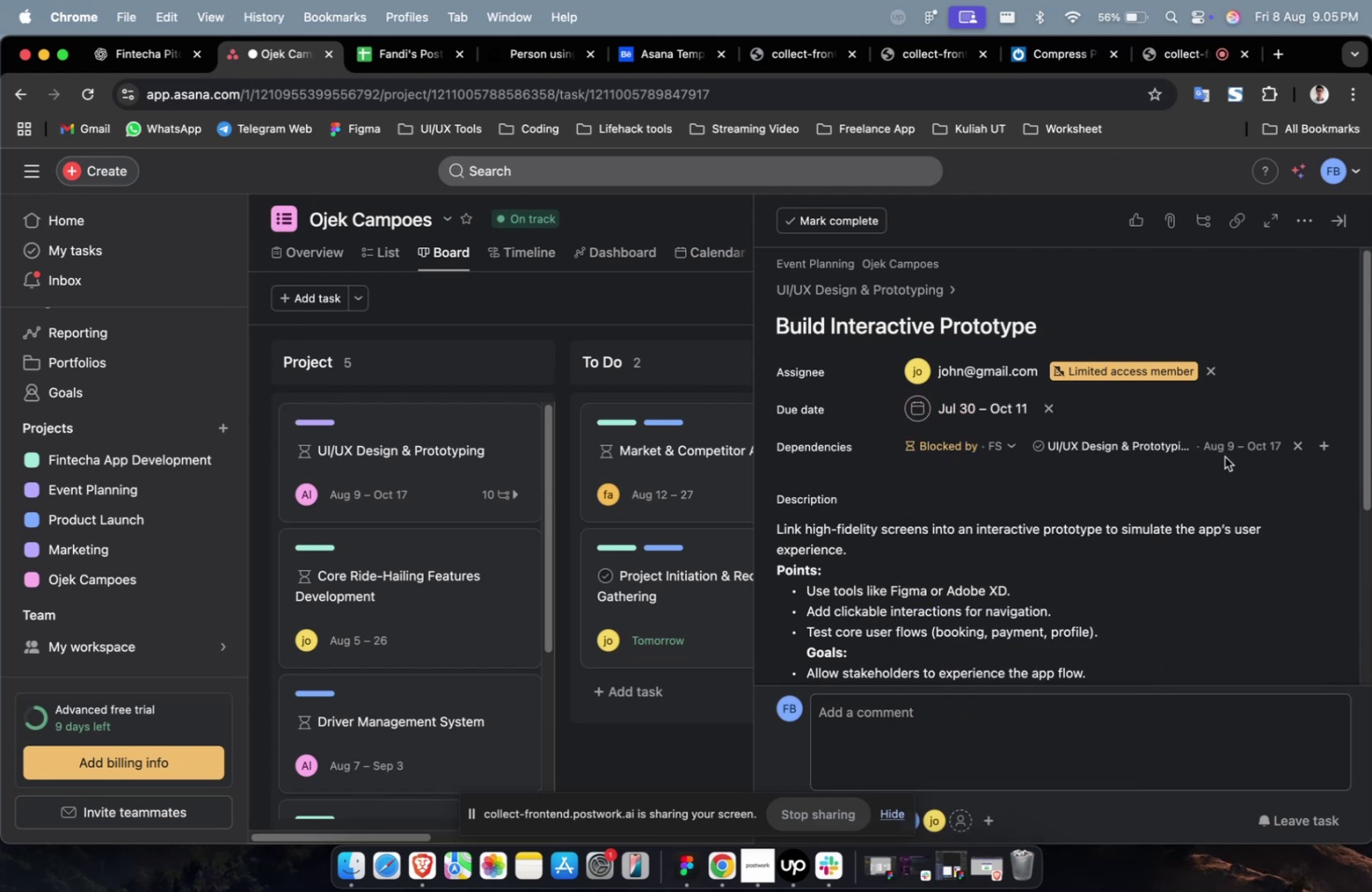 
triple_click([1224, 456])
 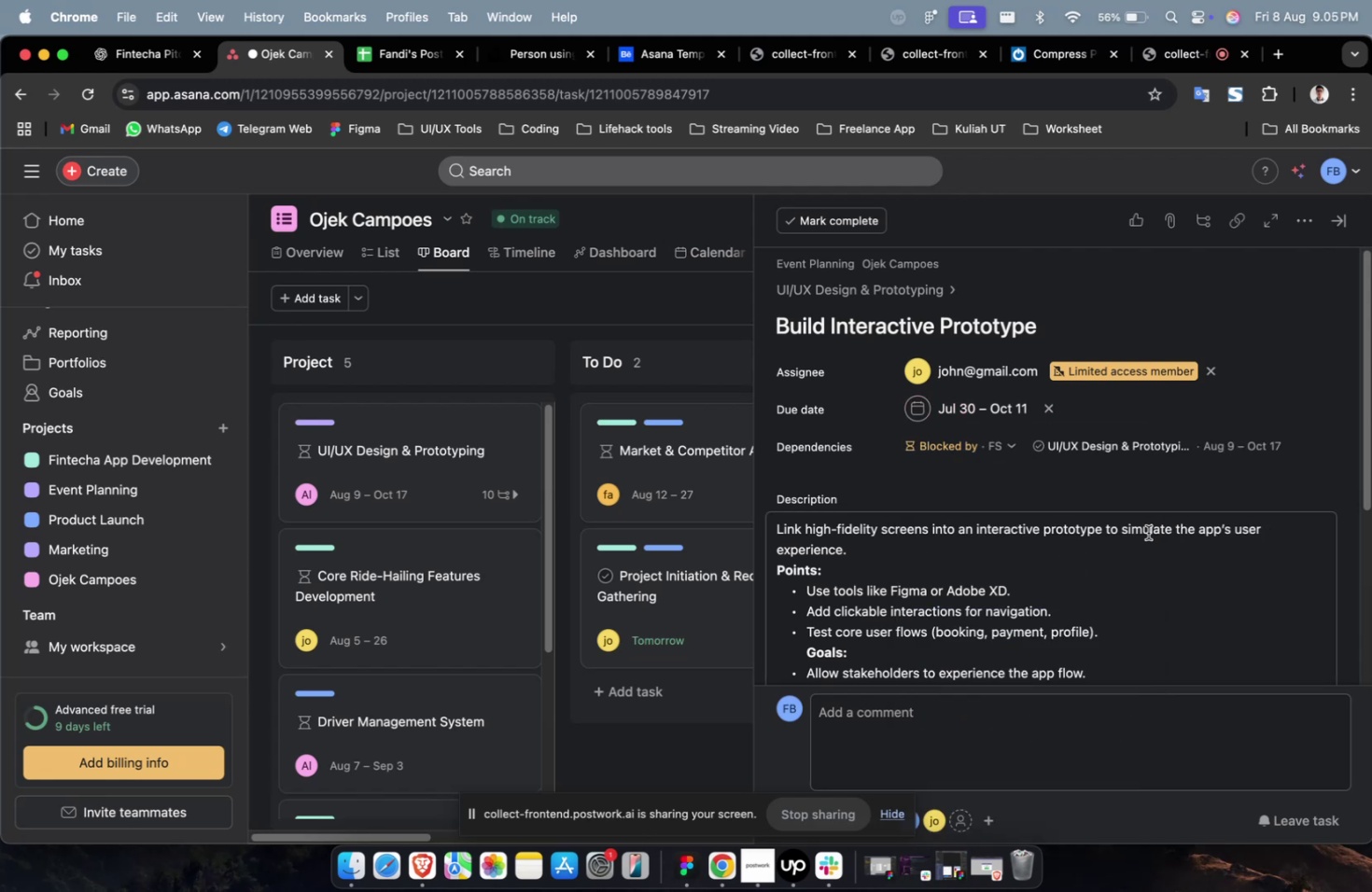 
scroll: coordinate [1178, 439], scroll_direction: down, amount: 40.0
 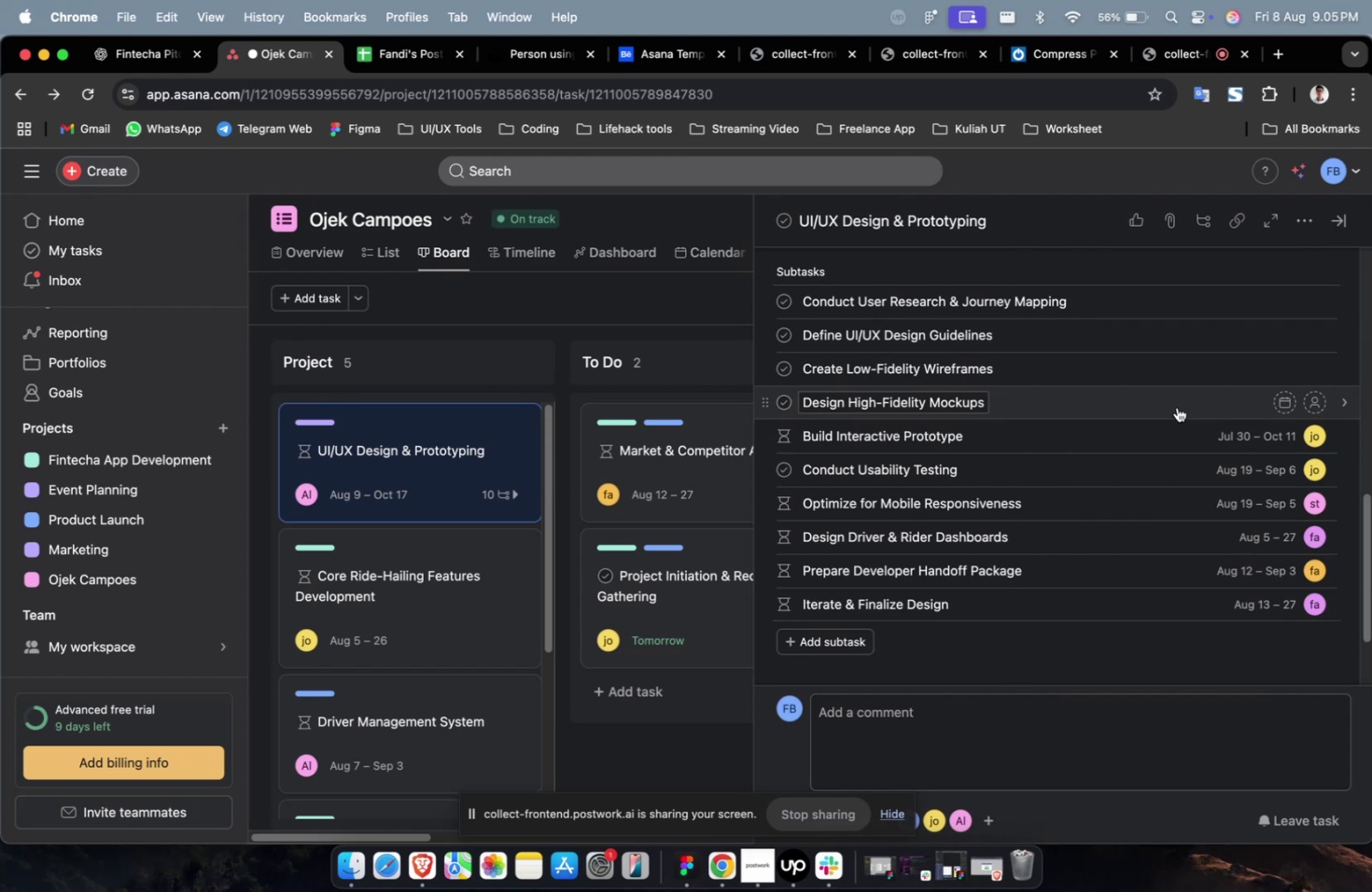 
wait(9.86)
 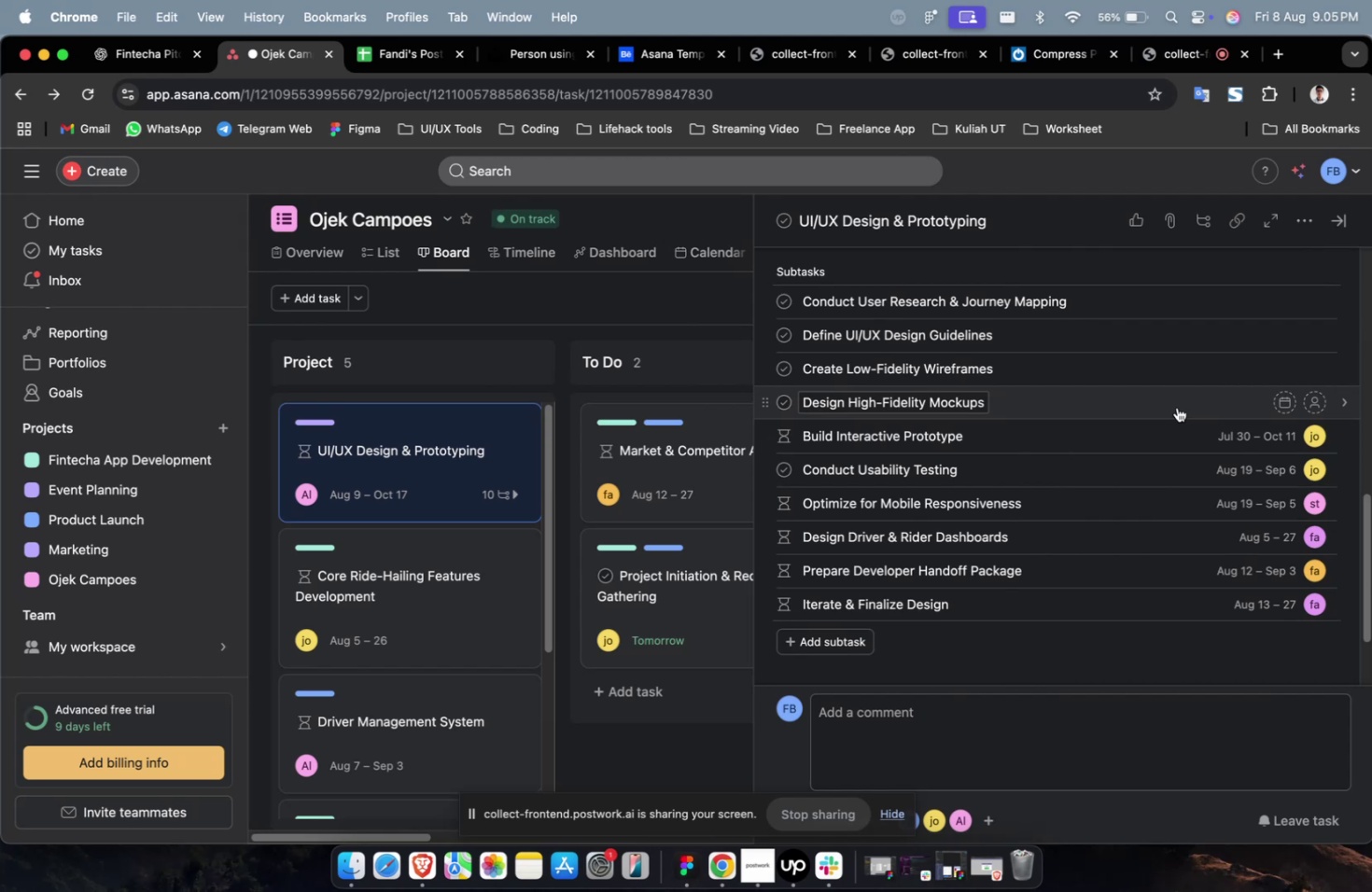 
left_click([1176, 407])
 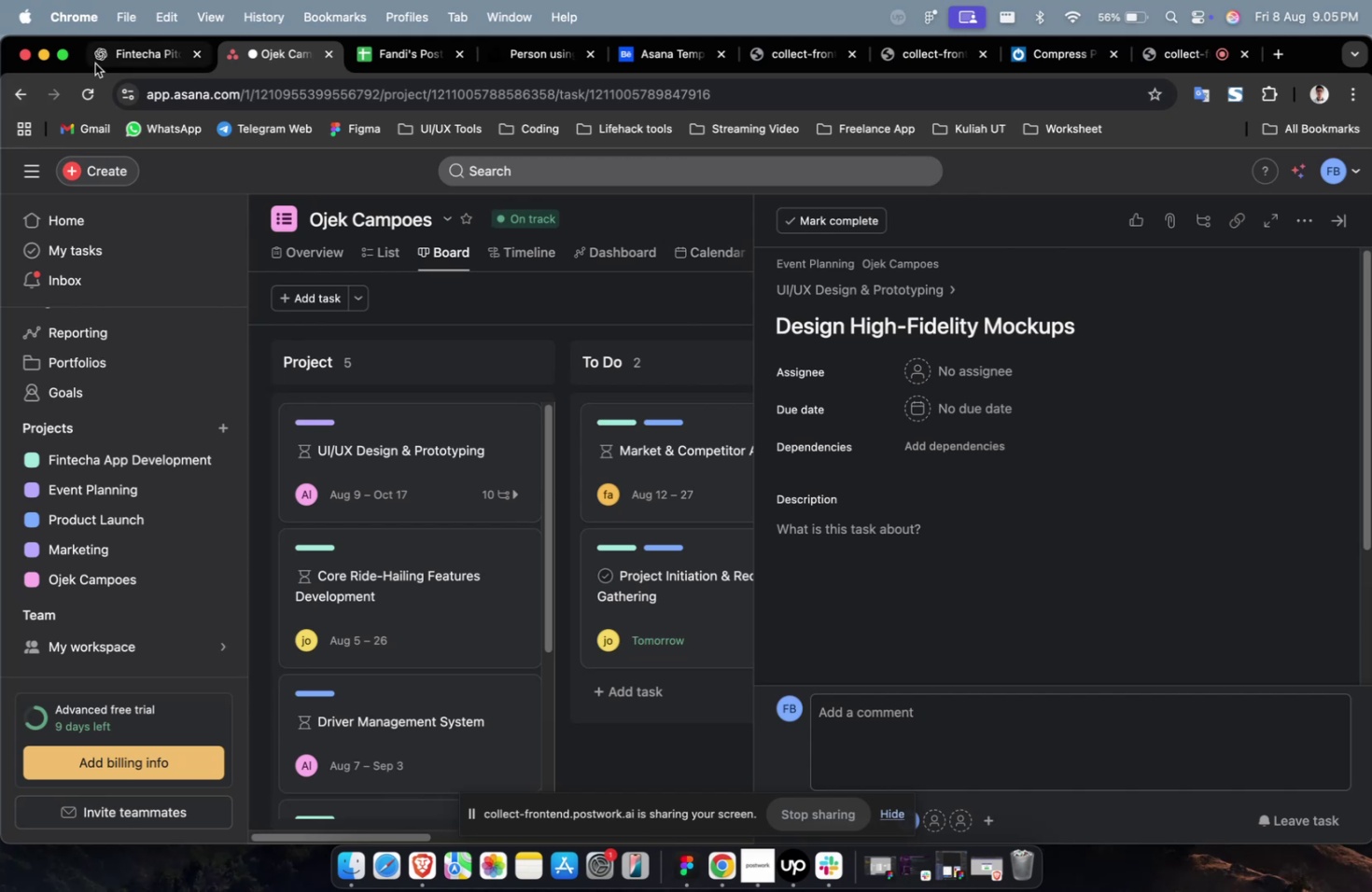 
left_click([112, 60])
 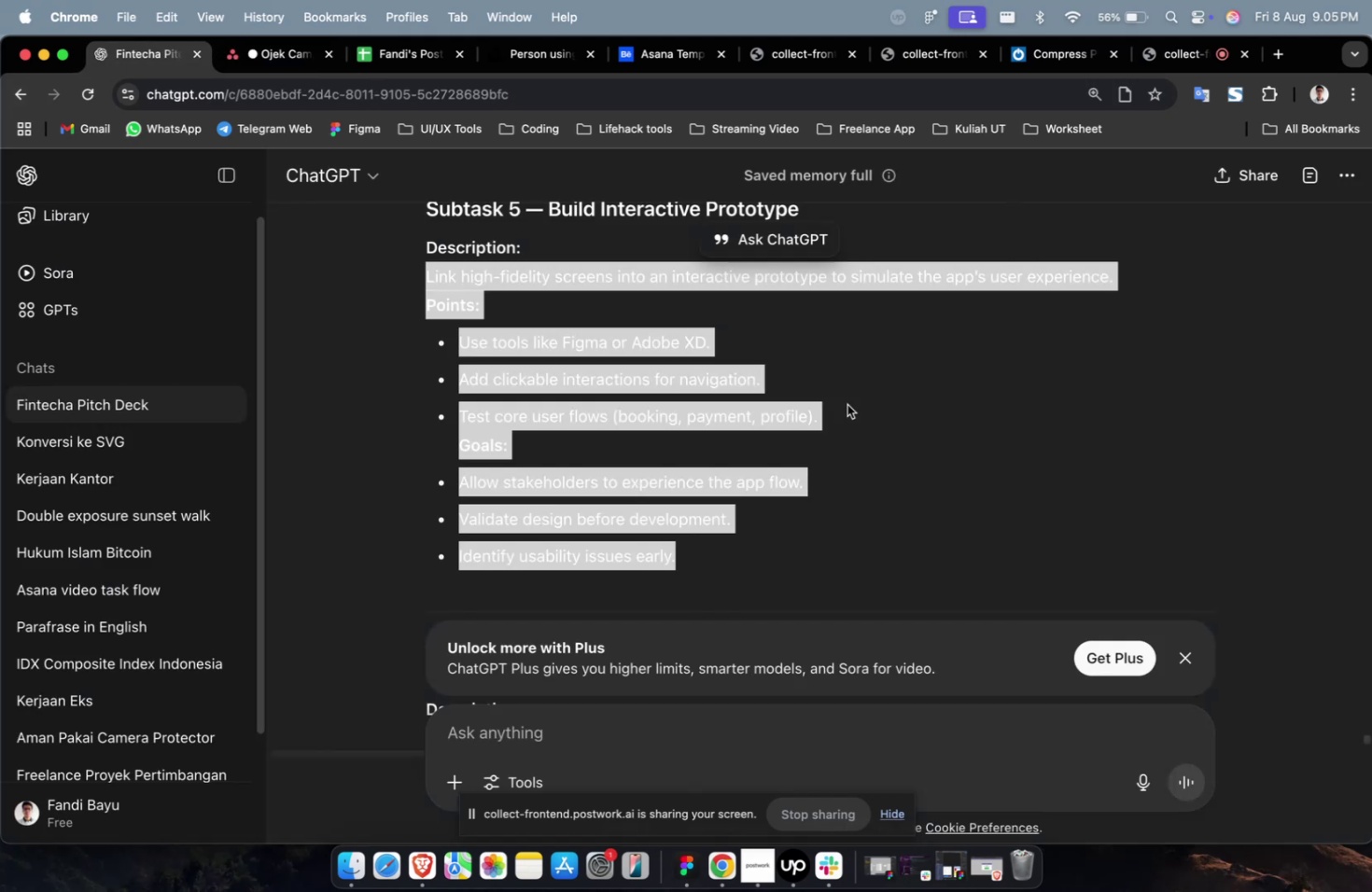 
scroll: coordinate [905, 473], scroll_direction: up, amount: 12.0
 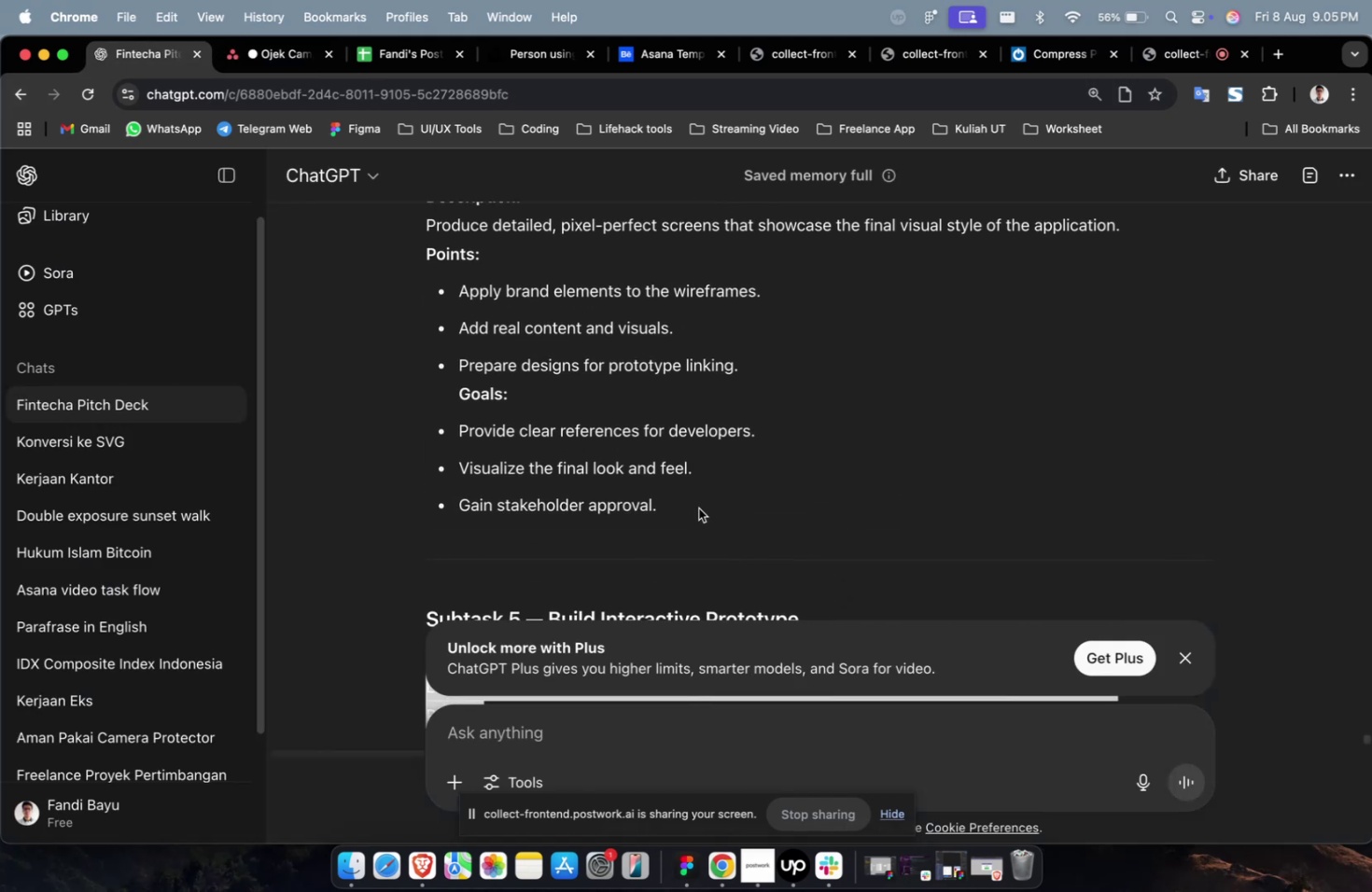 
left_click_drag(start_coordinate=[698, 508], to_coordinate=[399, 244])
 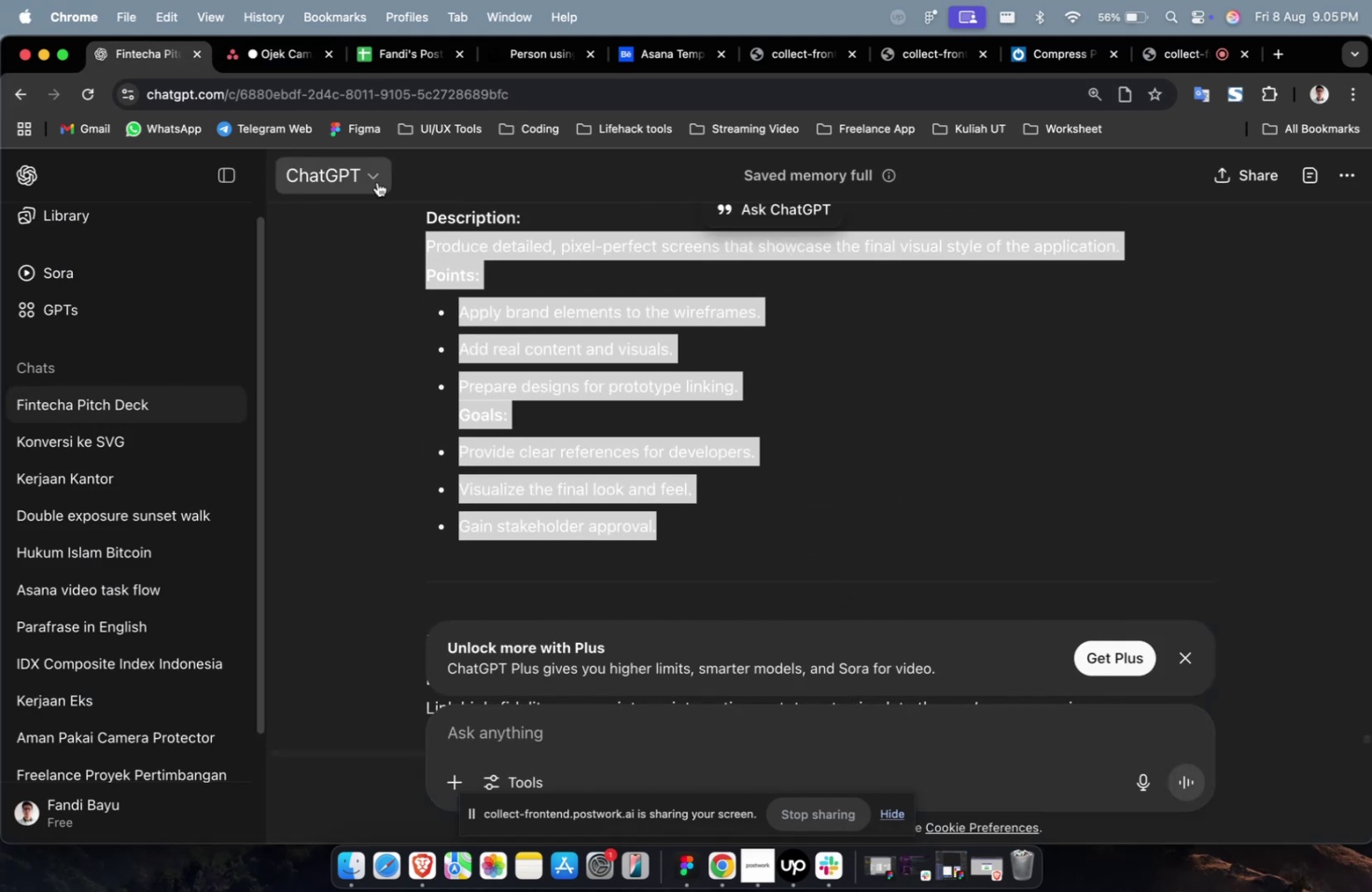 
key(Meta+CommandLeft)
 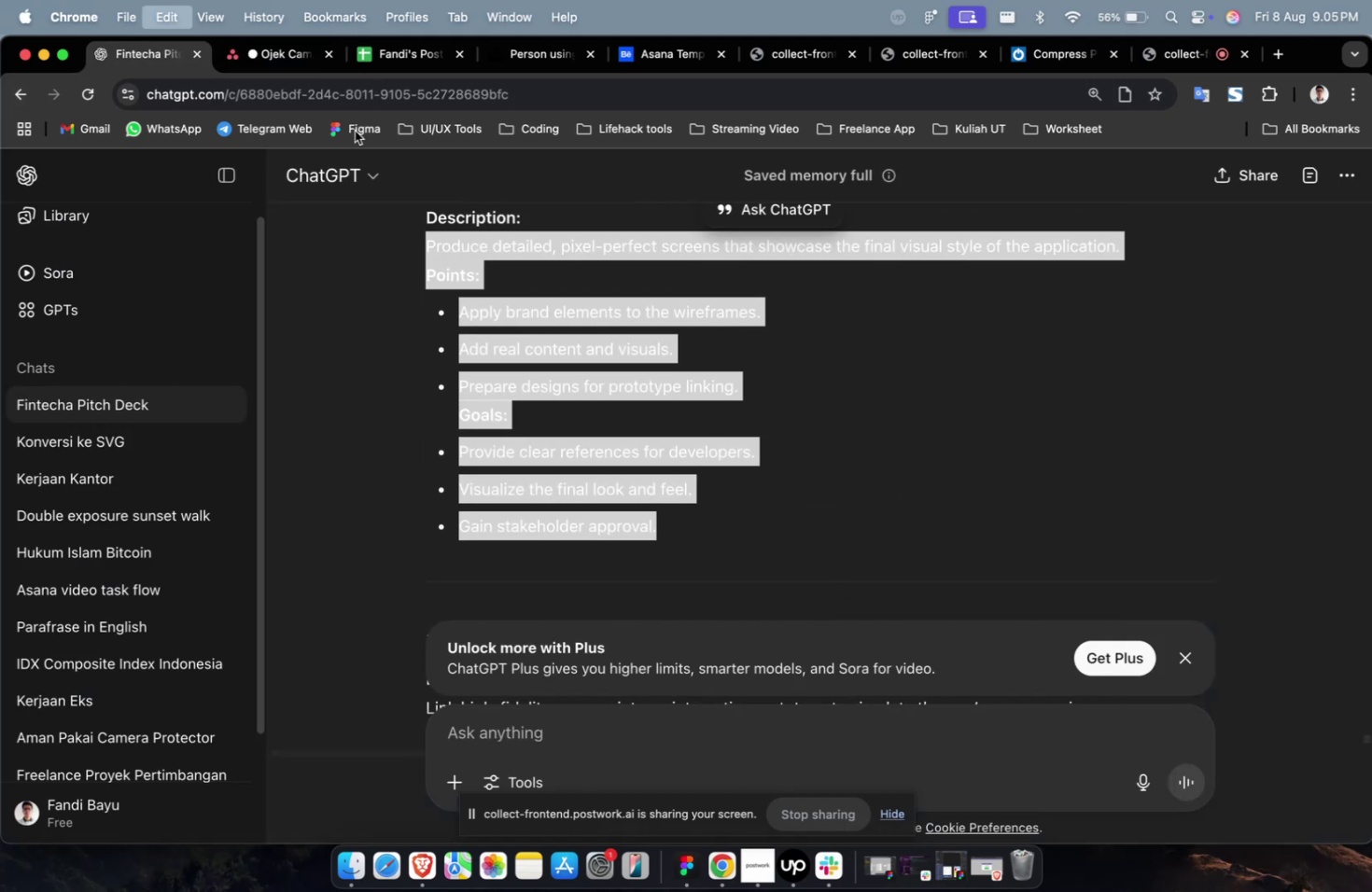 
key(Meta+C)
 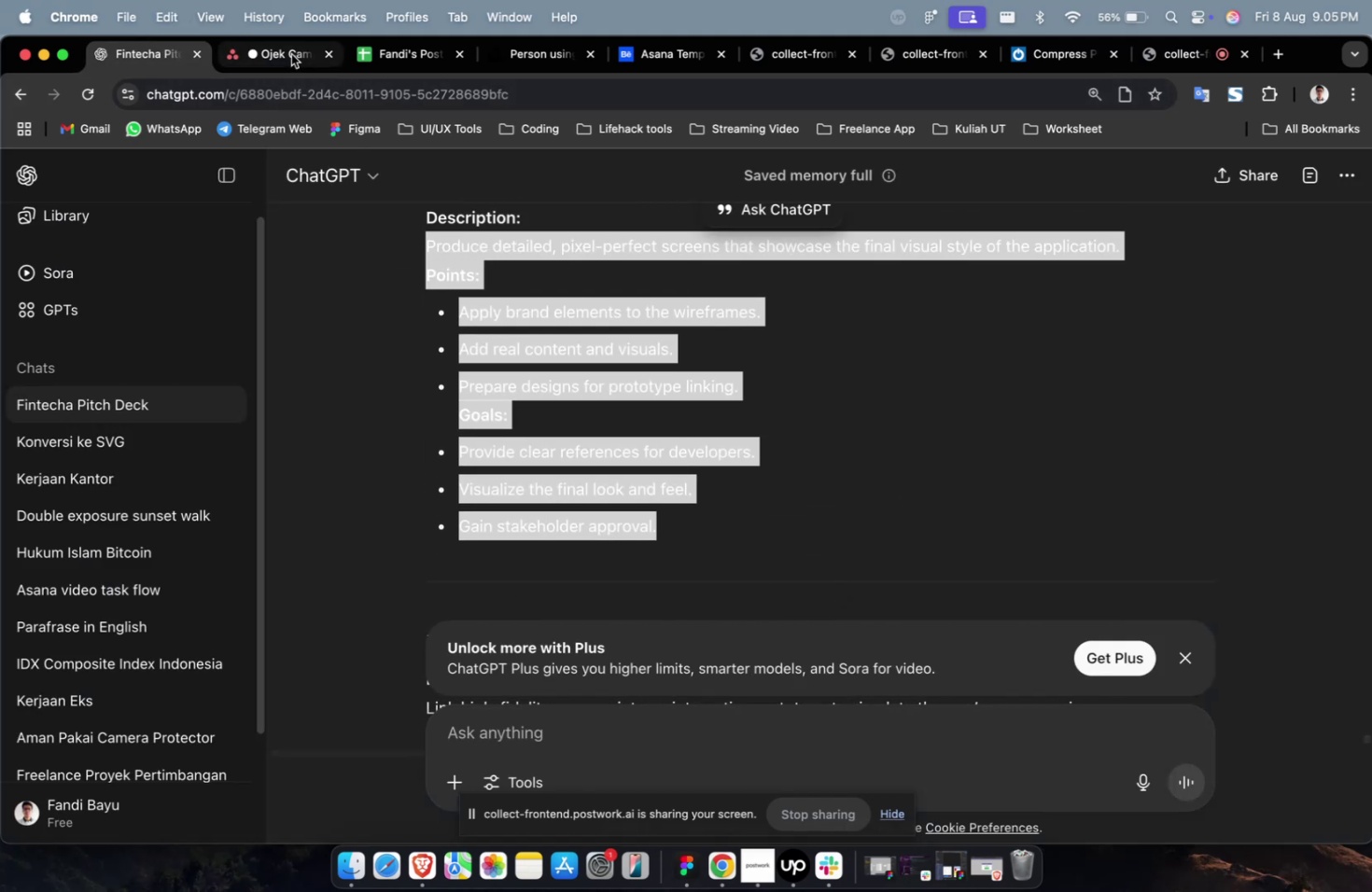 
left_click([291, 54])
 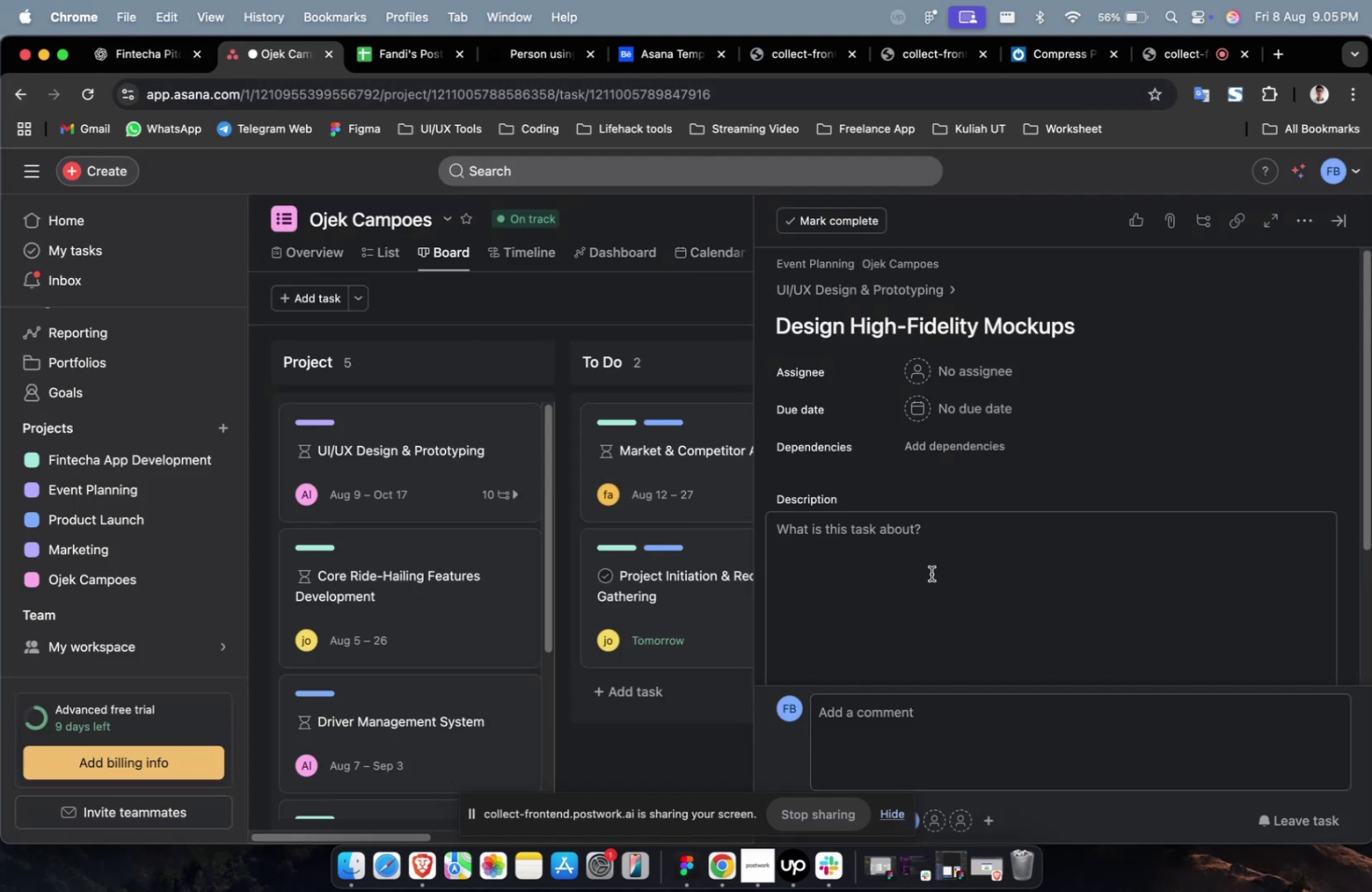 
double_click([931, 573])
 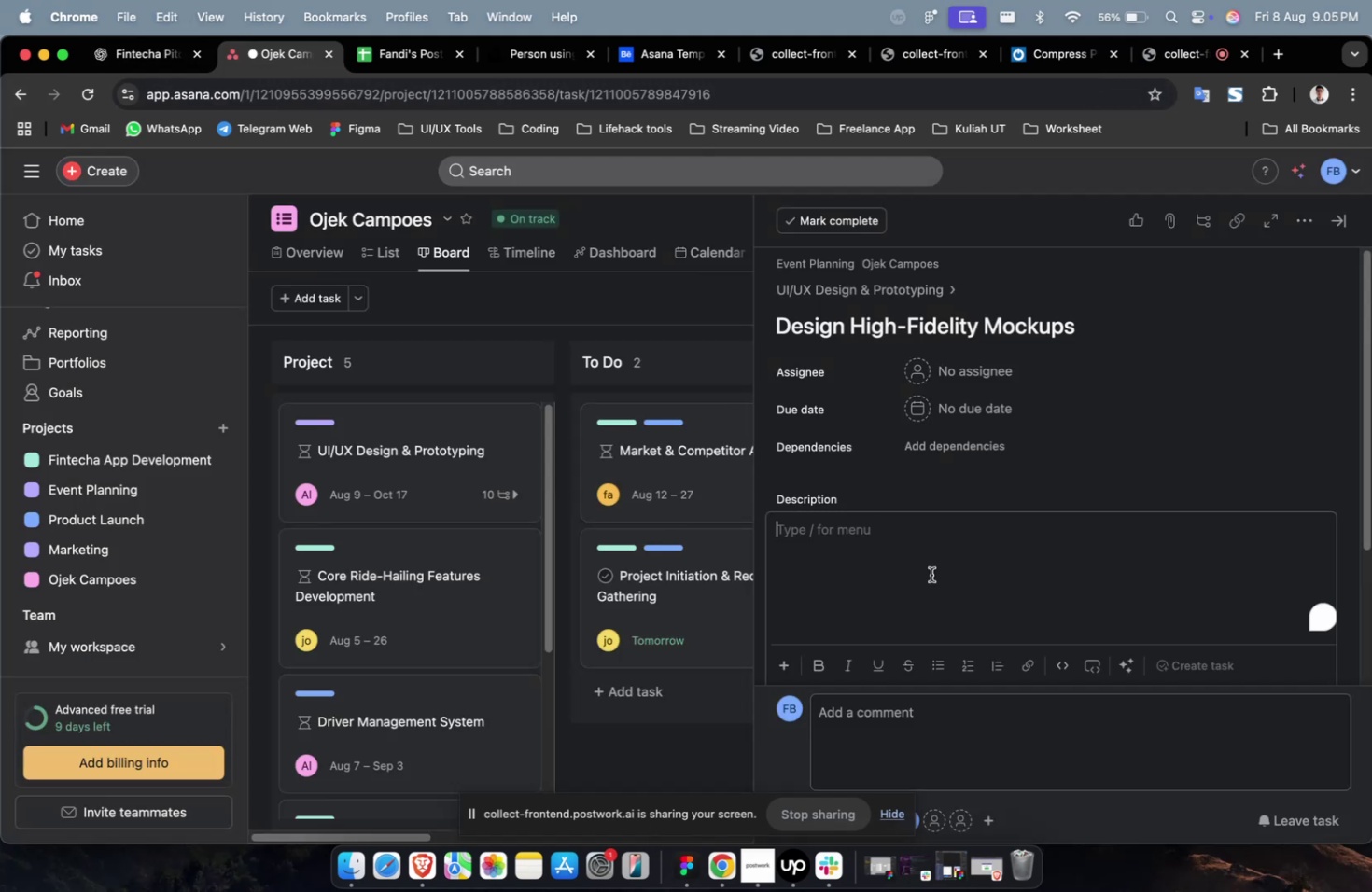 
key(Meta+CommandLeft)
 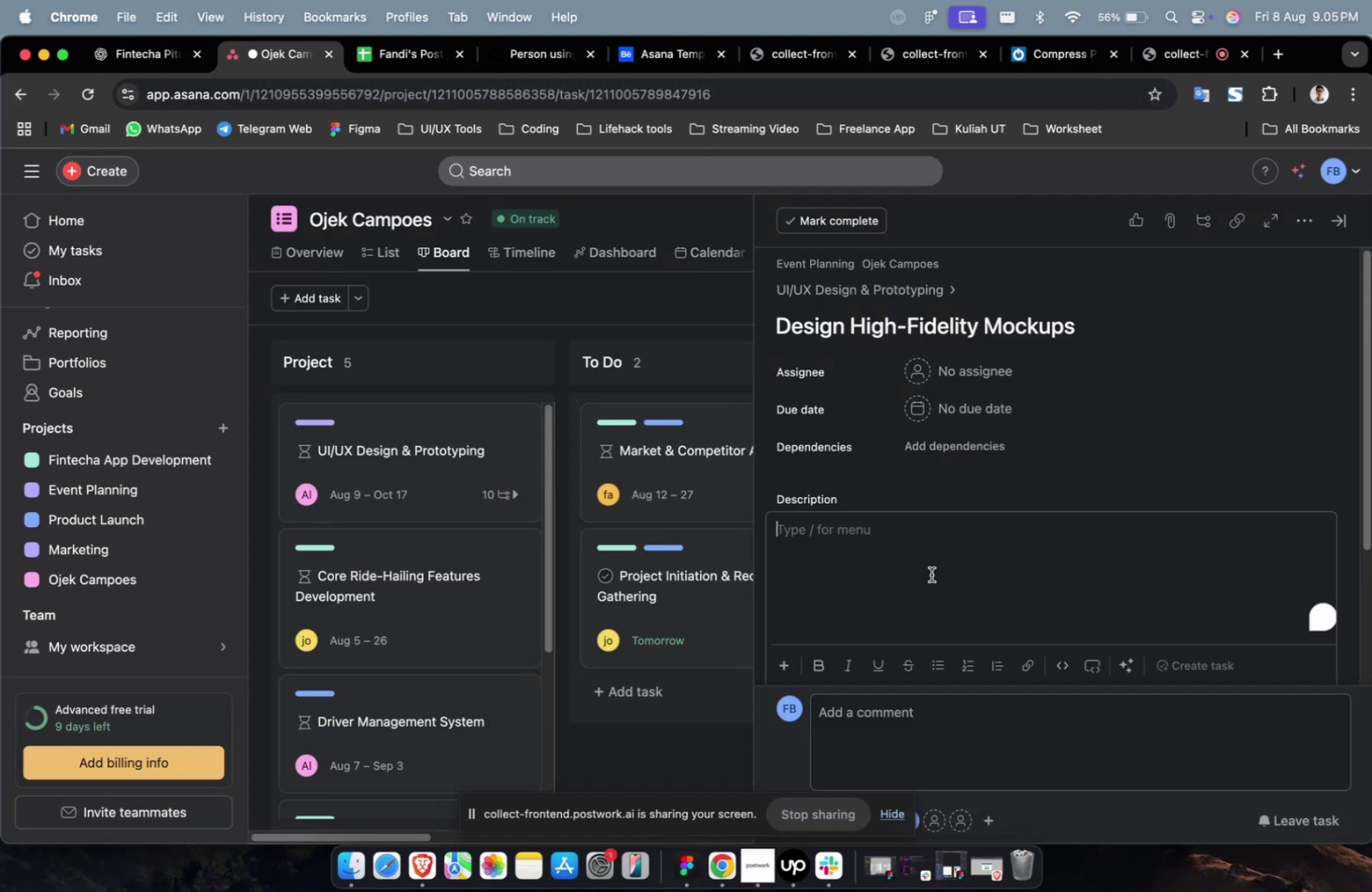 
key(Meta+V)
 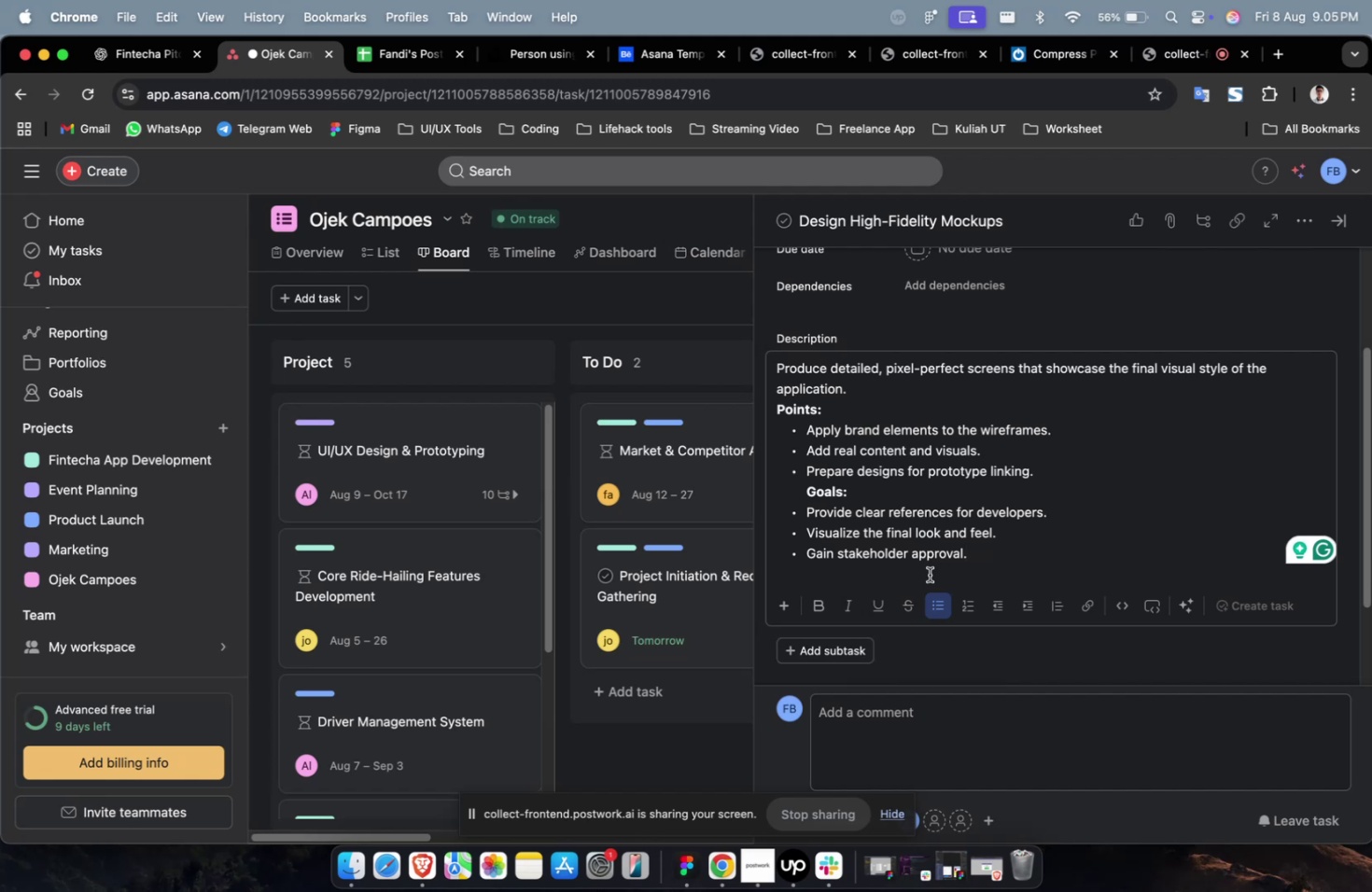 
wait(7.35)
 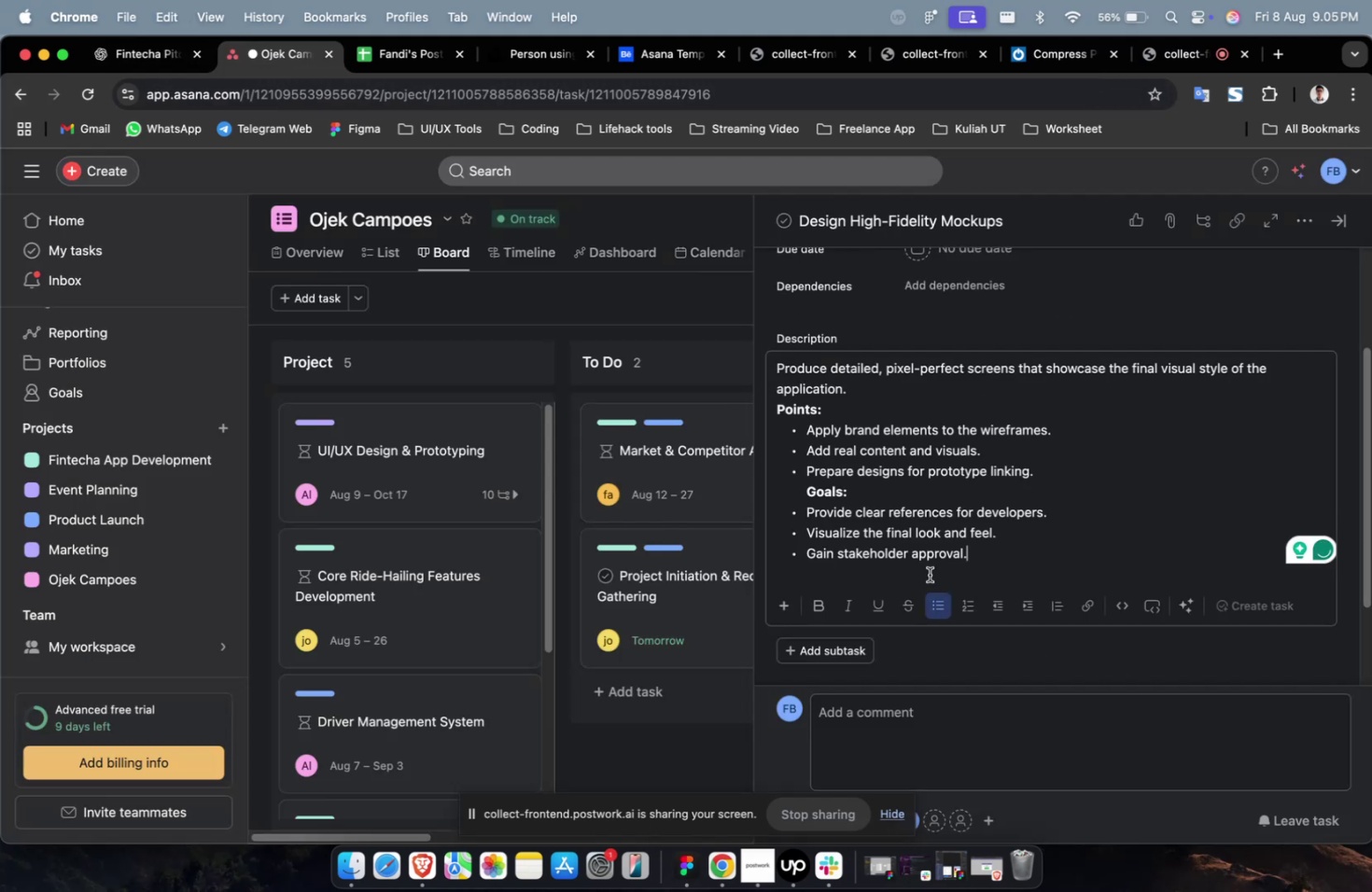 
scroll: coordinate [943, 537], scroll_direction: up, amount: 9.0
 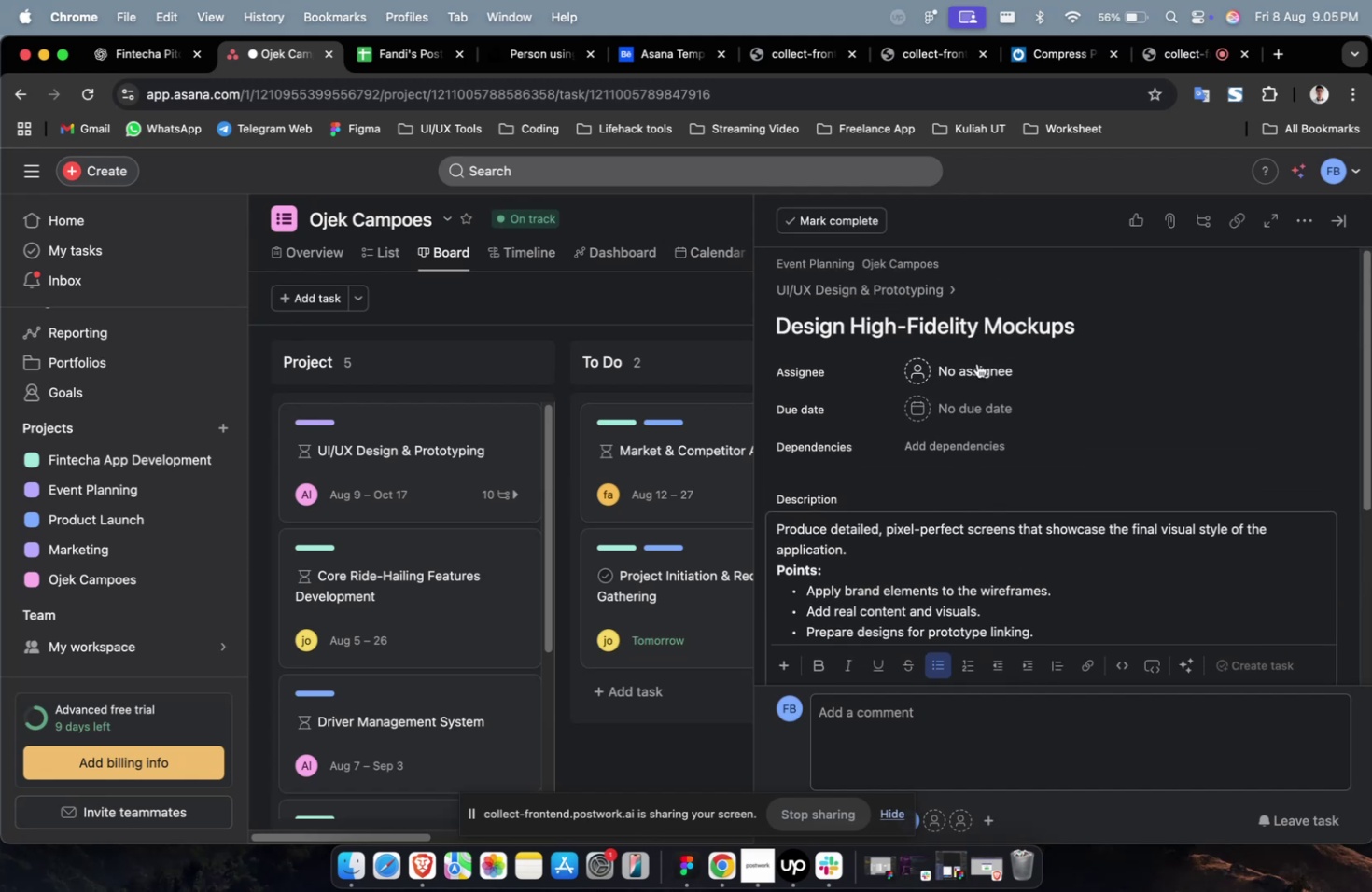 
left_click([977, 366])
 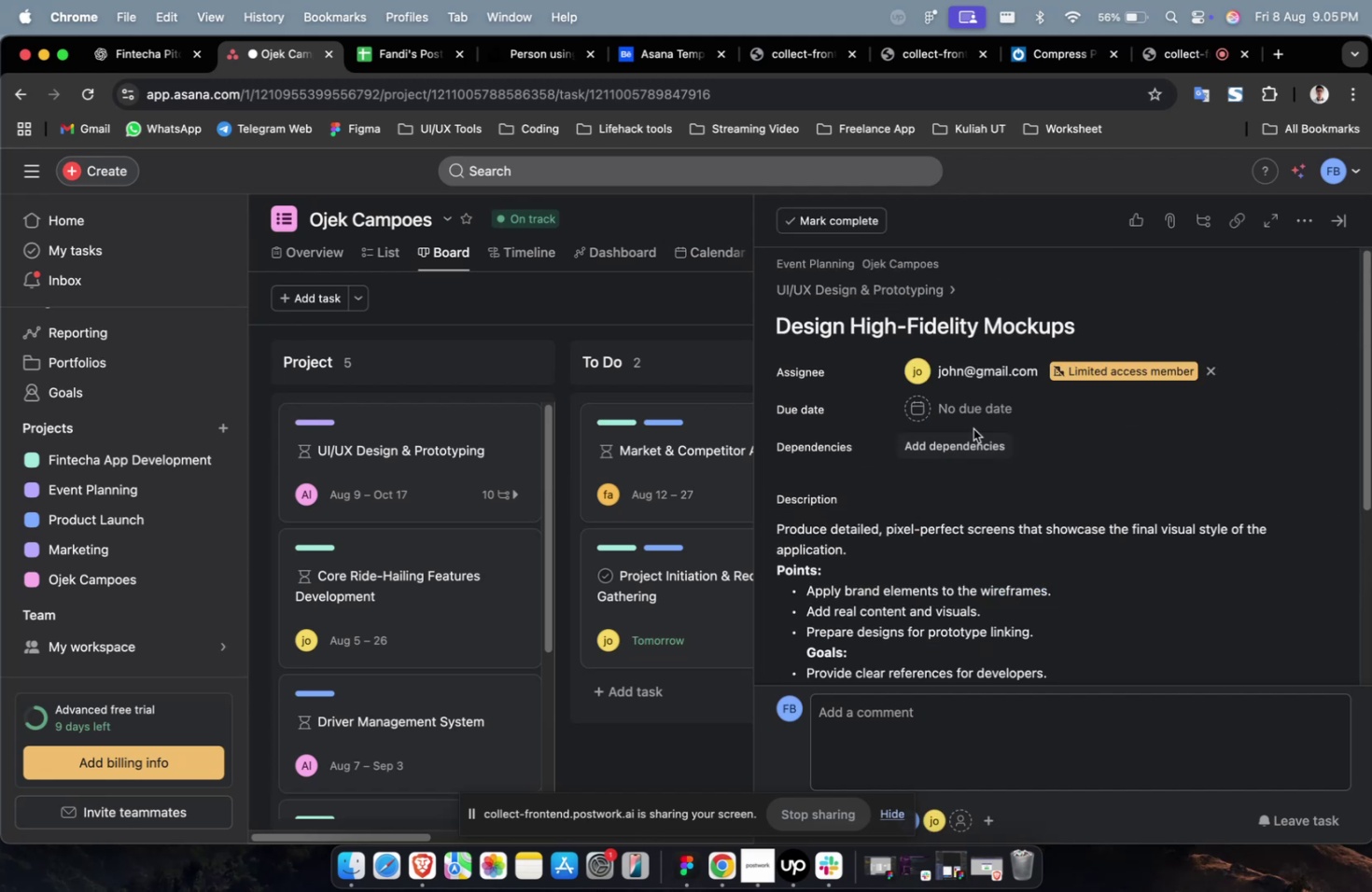 
double_click([968, 421])
 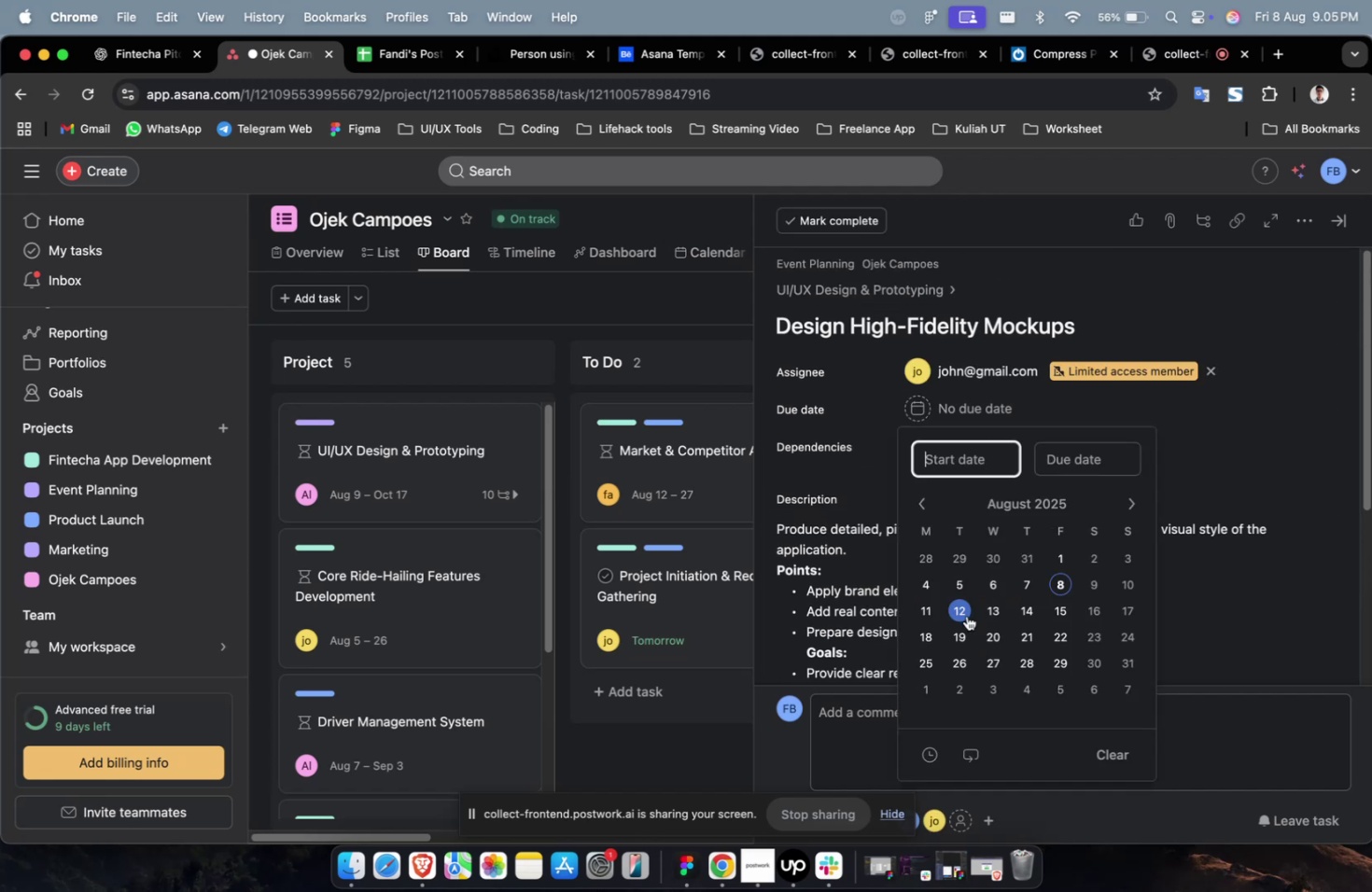 
triple_click([966, 615])
 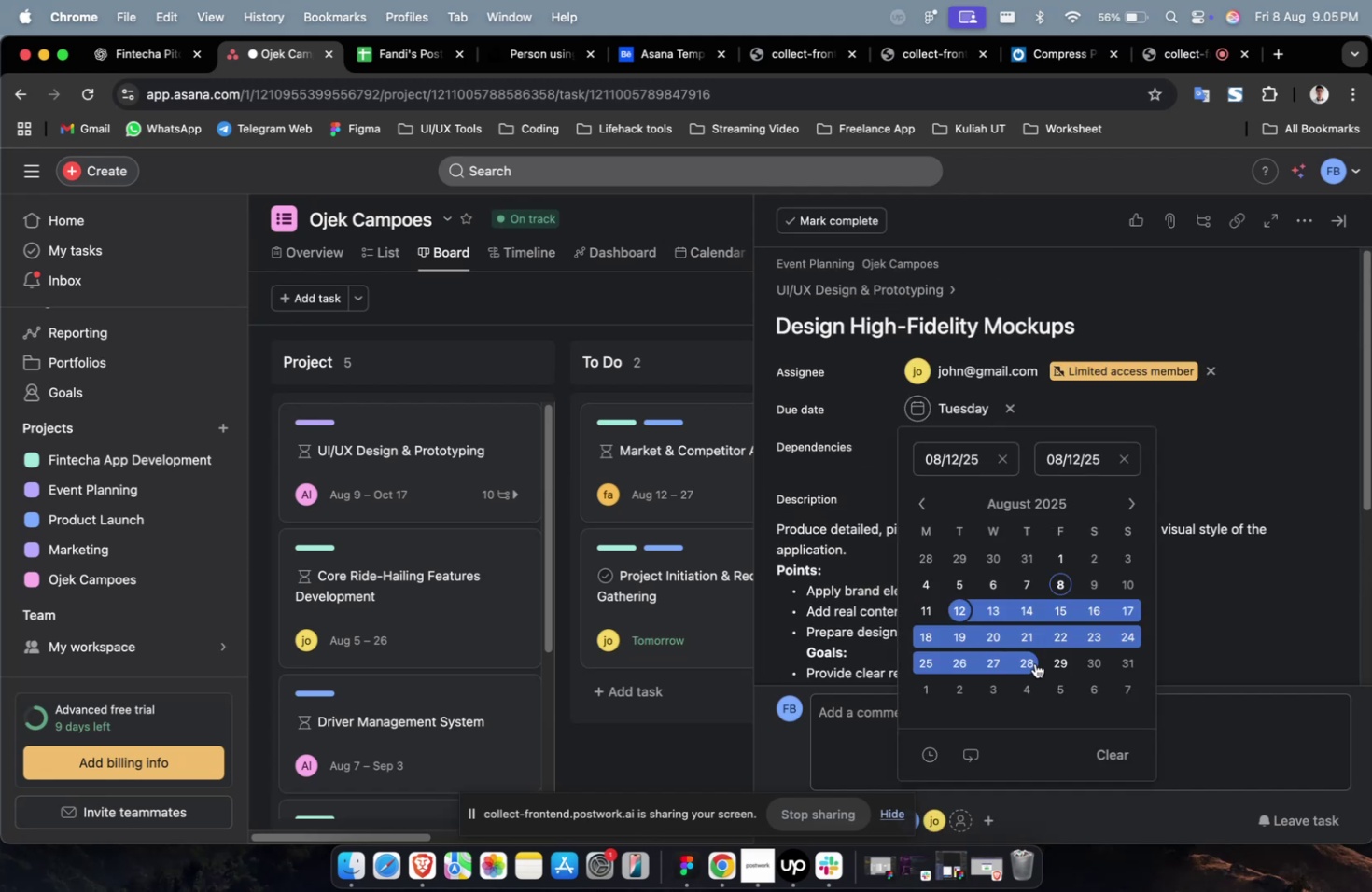 
triple_click([1035, 662])
 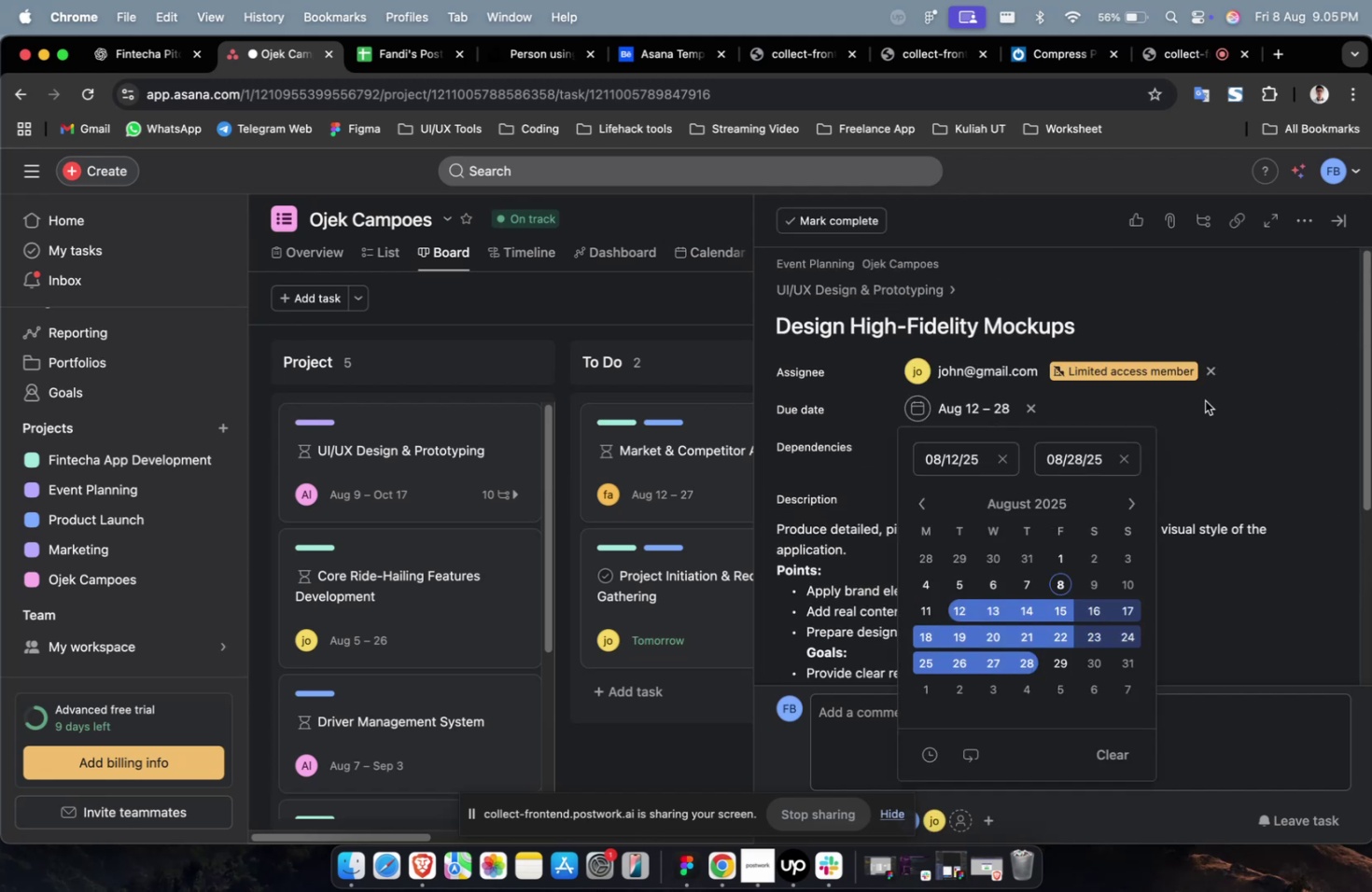 
triple_click([1204, 400])
 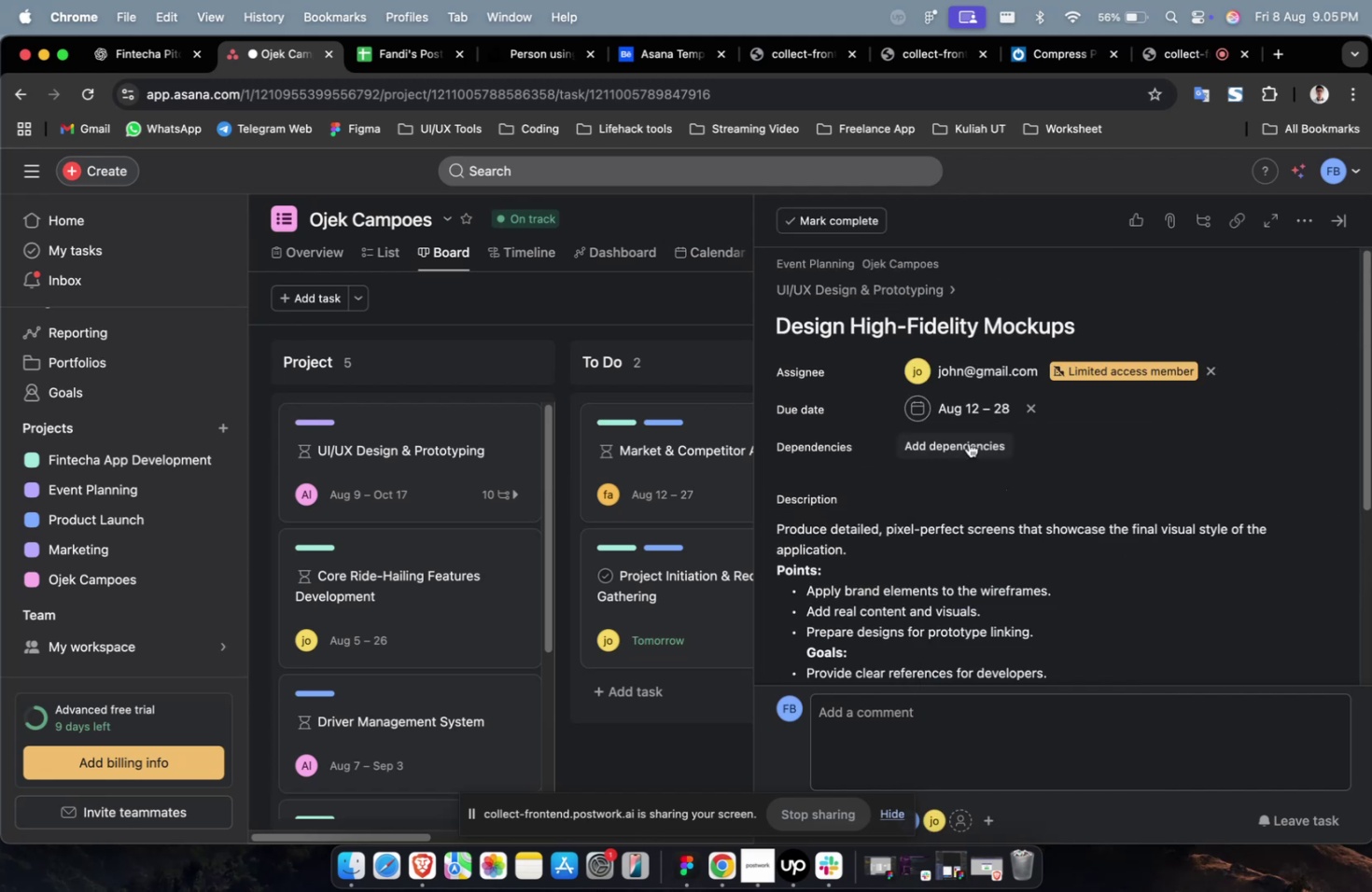 
triple_click([968, 442])
 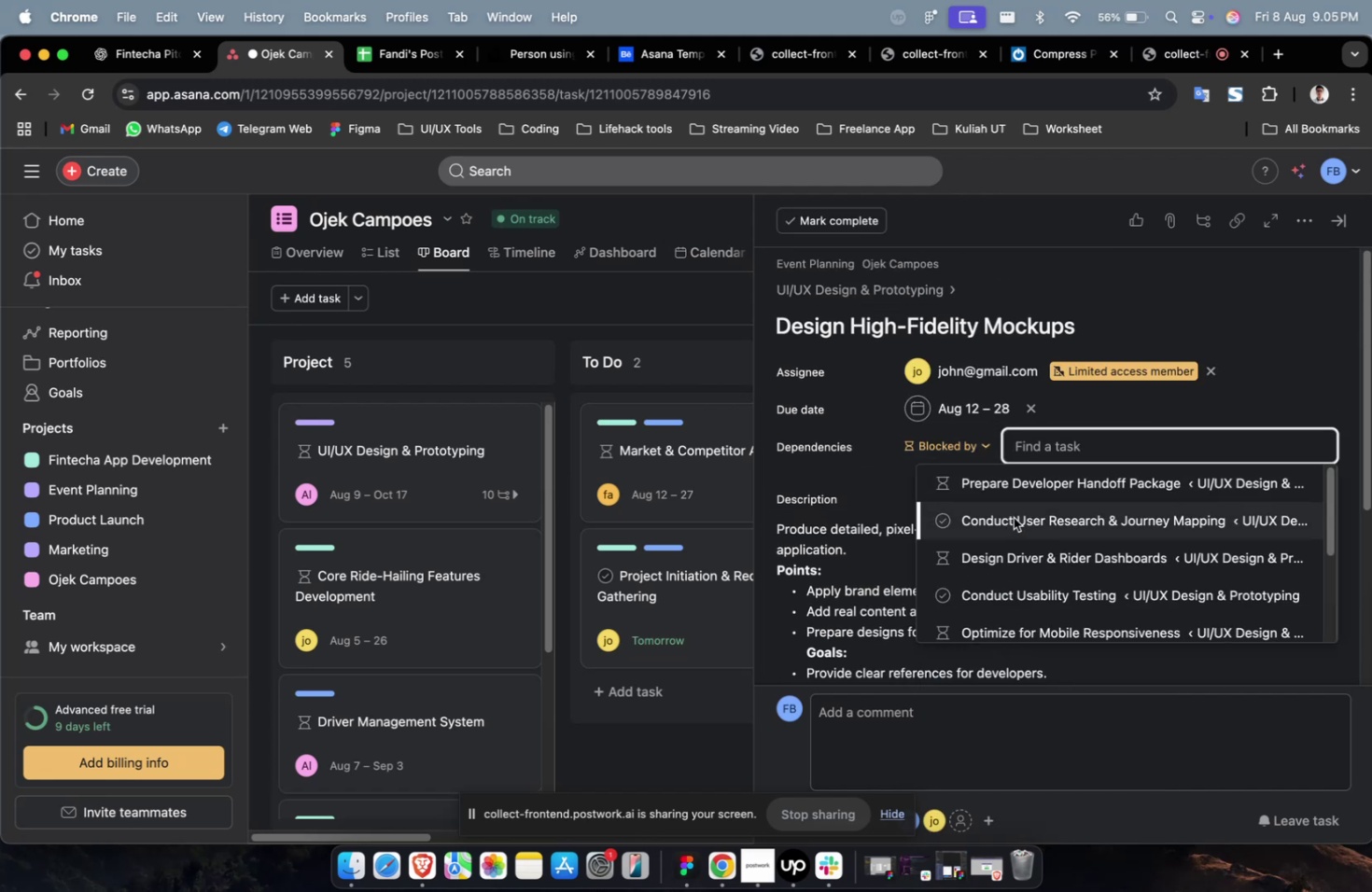 
triple_click([1007, 520])
 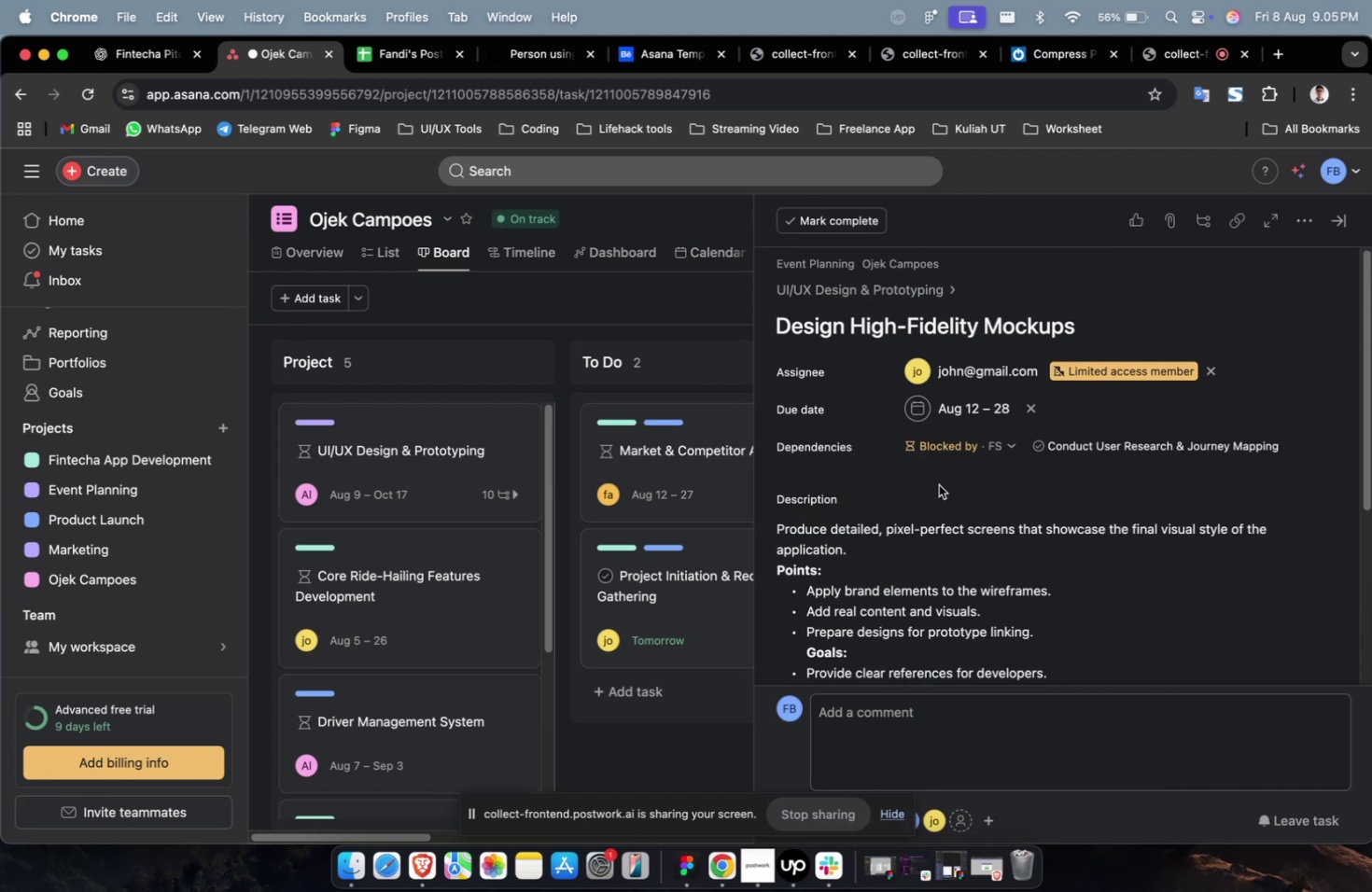 
scroll: coordinate [938, 484], scroll_direction: down, amount: 8.0
 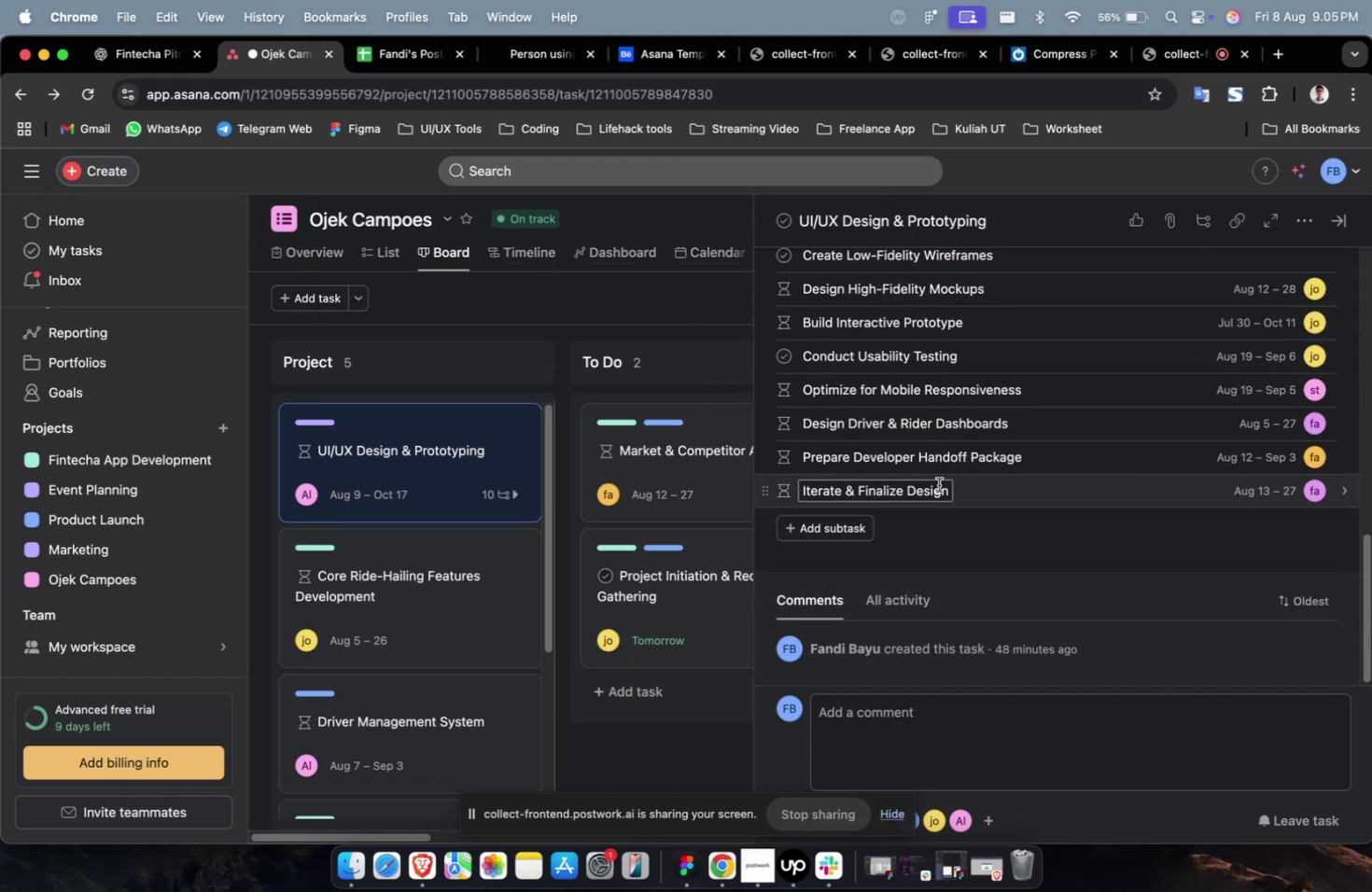 
scroll: coordinate [938, 484], scroll_direction: up, amount: 4.0
 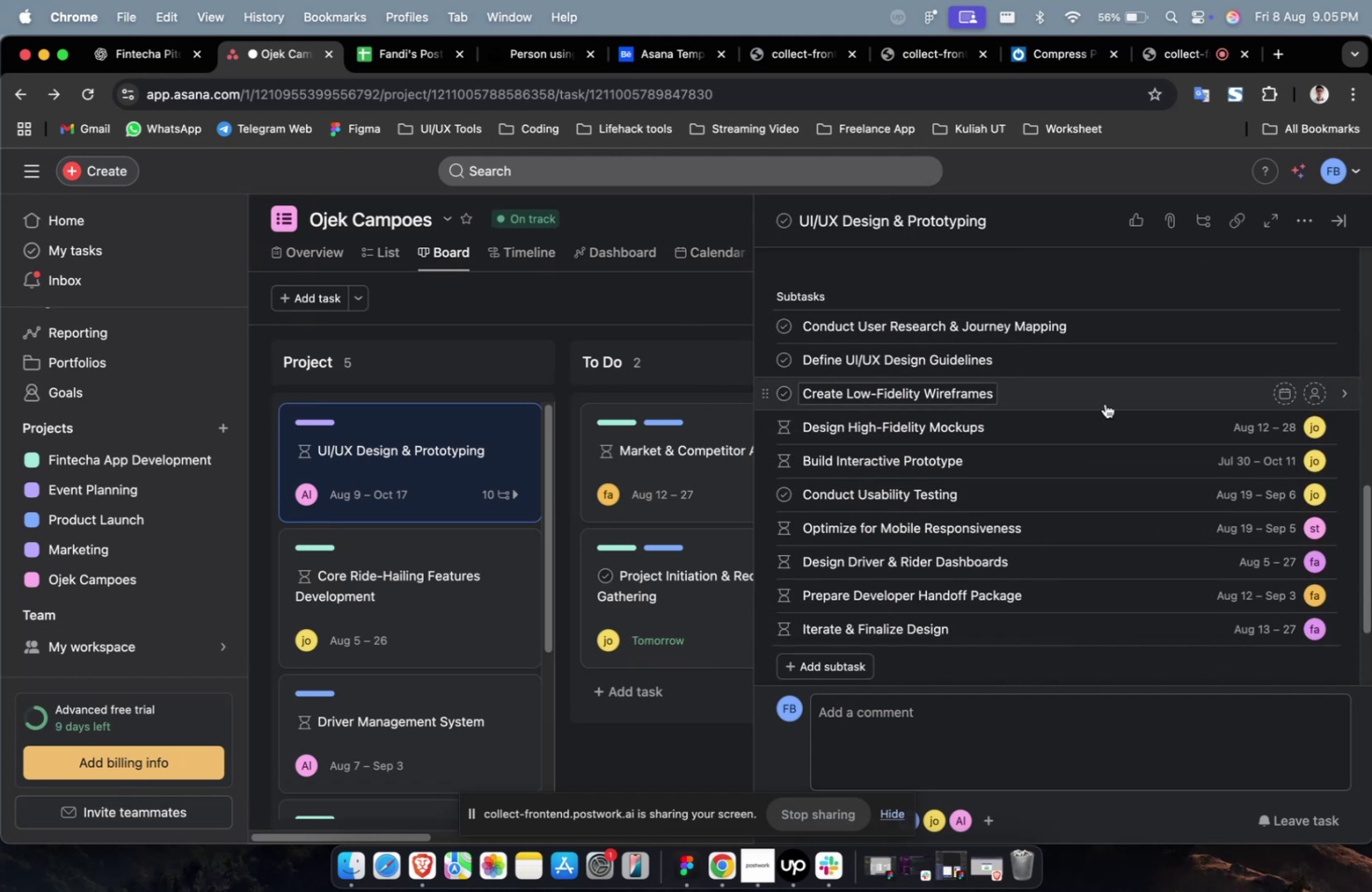 
left_click([1104, 401])
 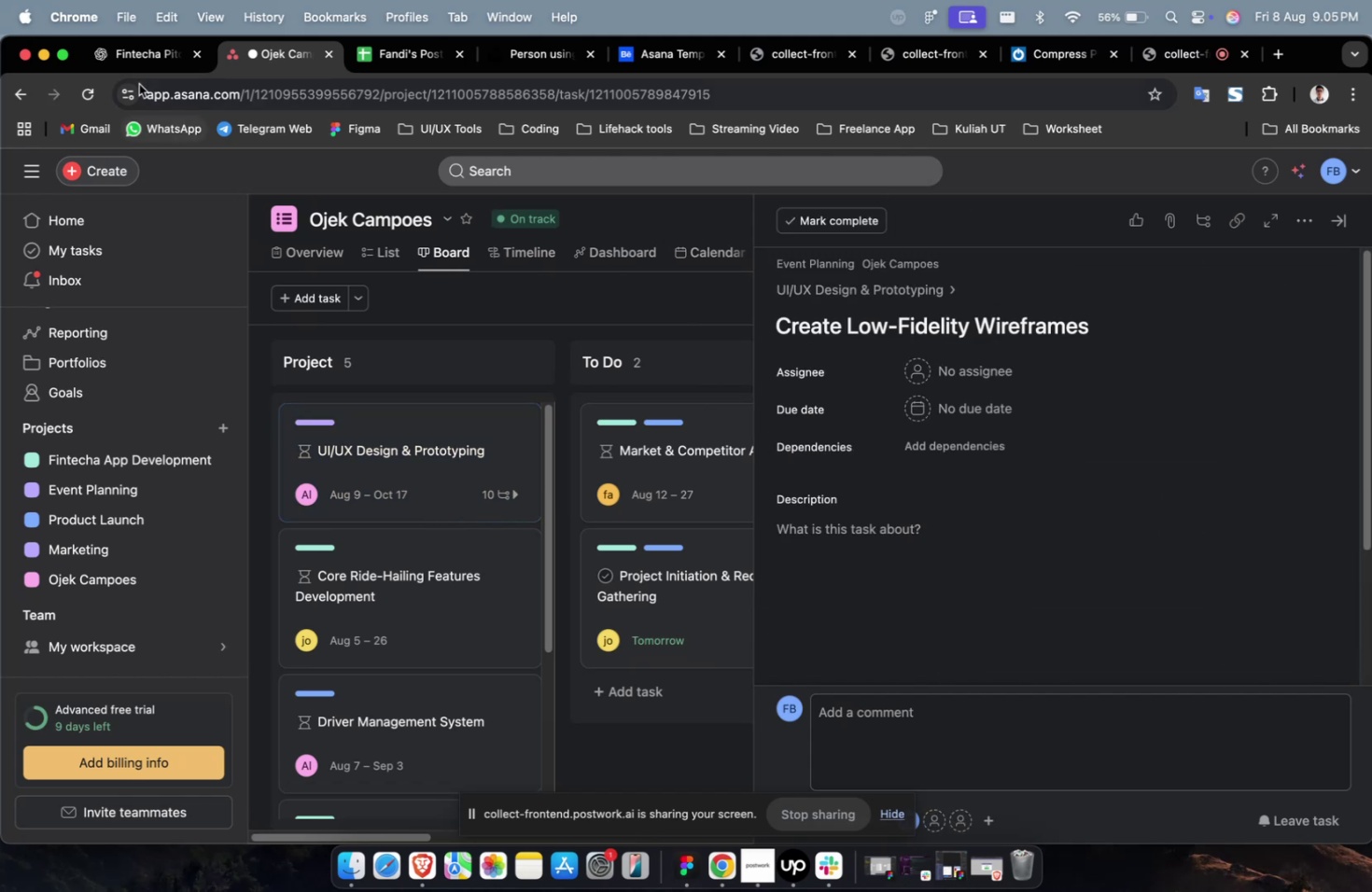 
left_click([133, 62])
 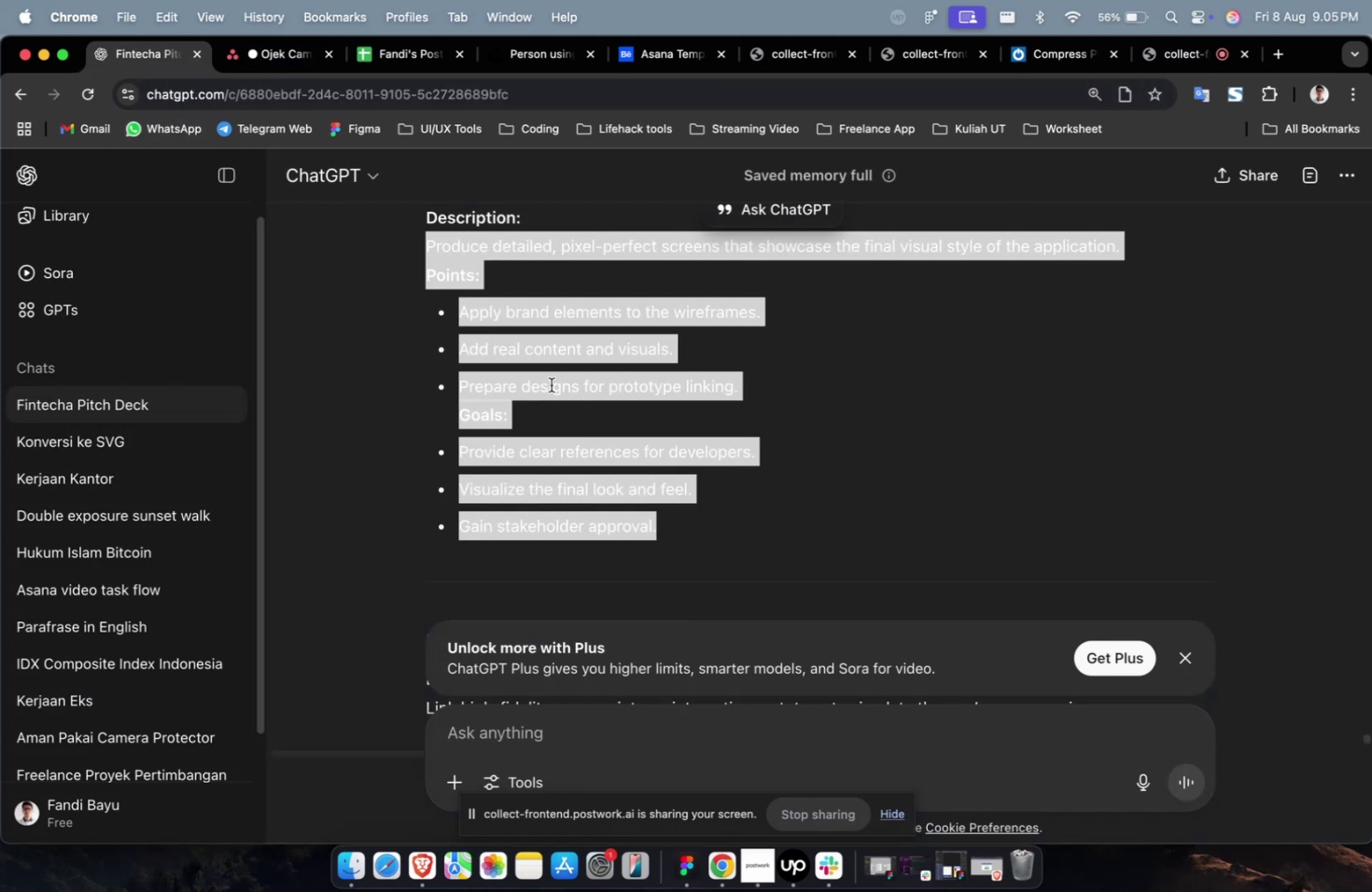 
scroll: coordinate [579, 398], scroll_direction: up, amount: 13.0
 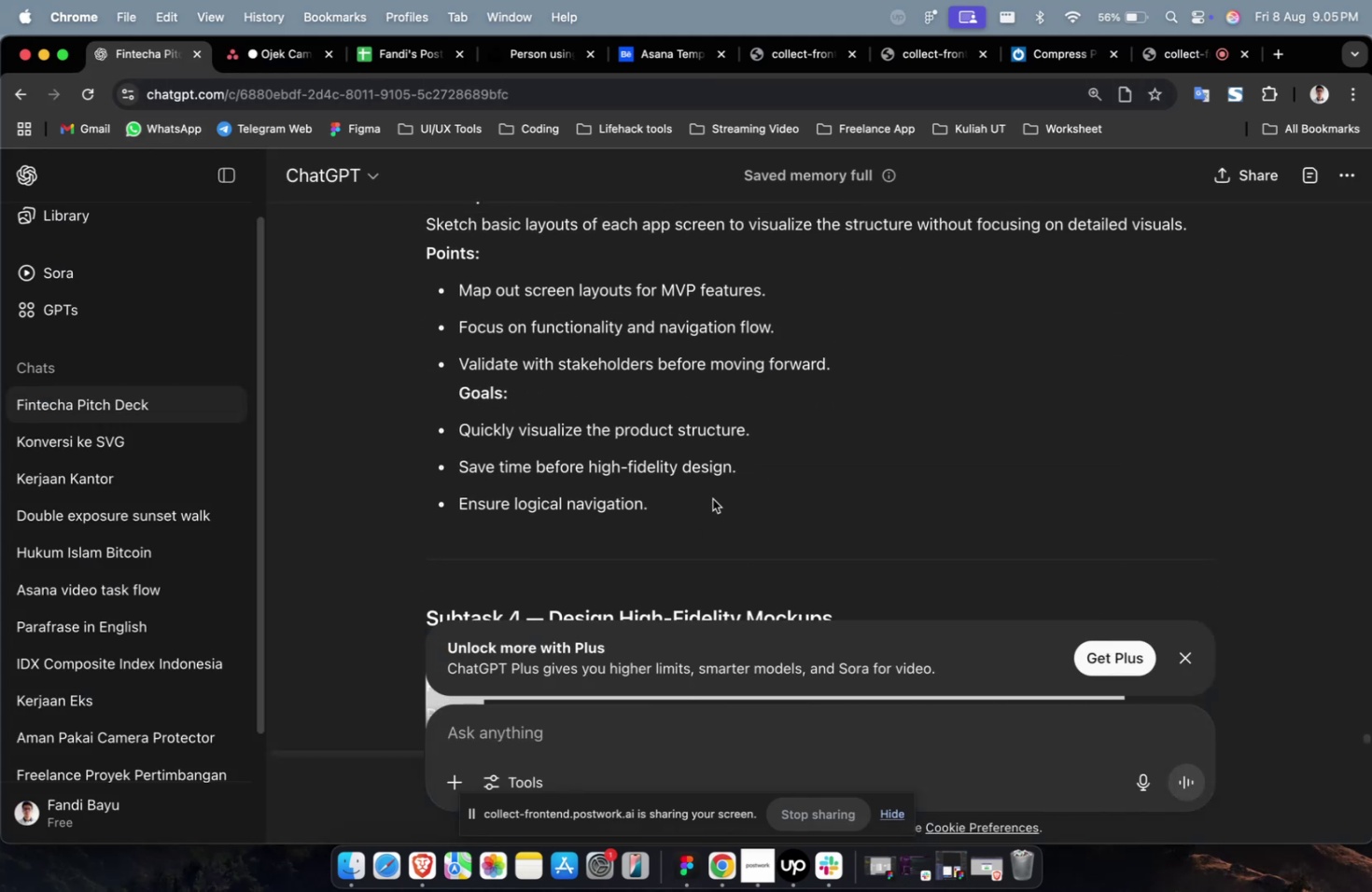 
left_click_drag(start_coordinate=[718, 510], to_coordinate=[374, 228])
 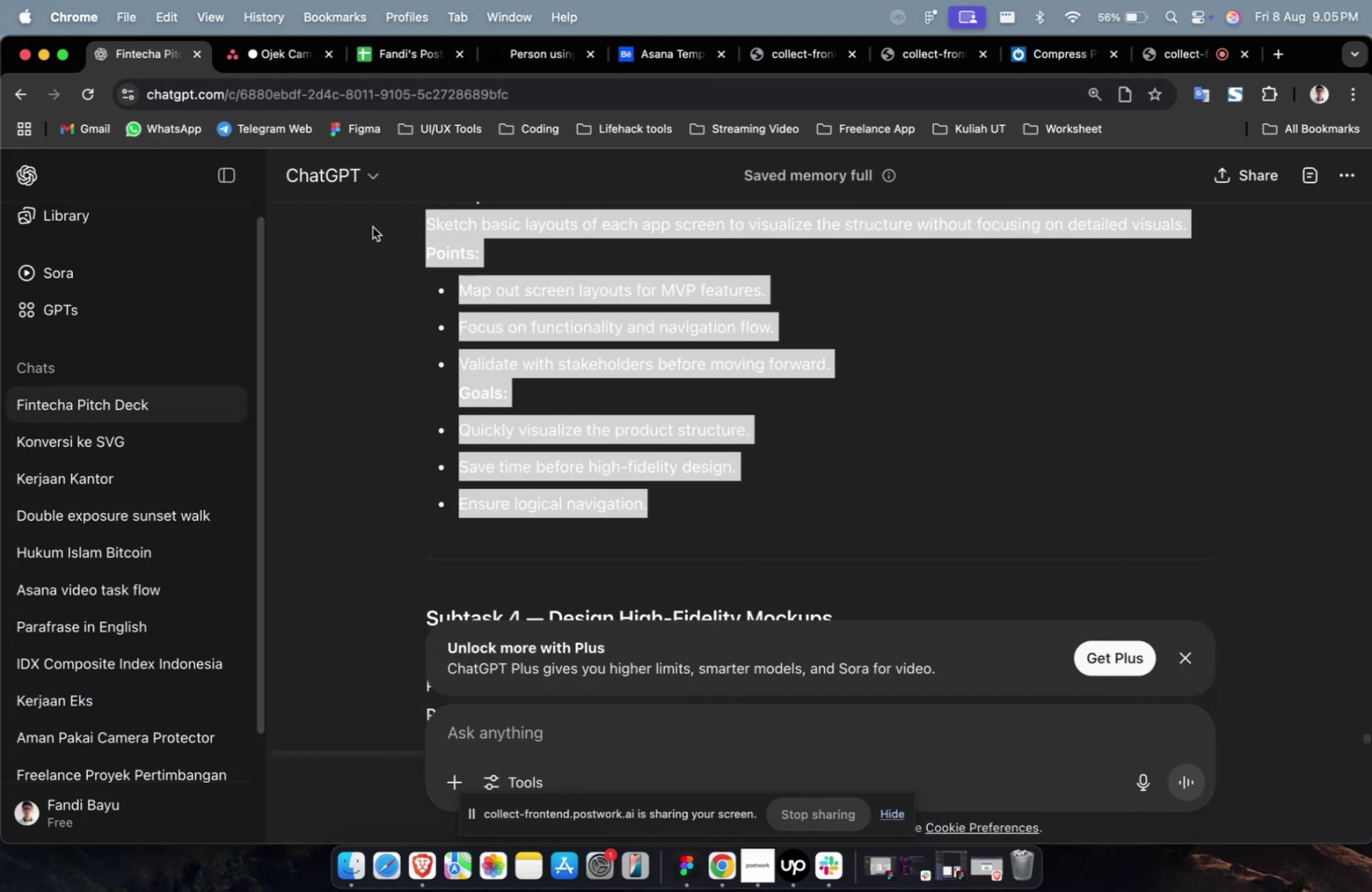 
key(Meta+C)
 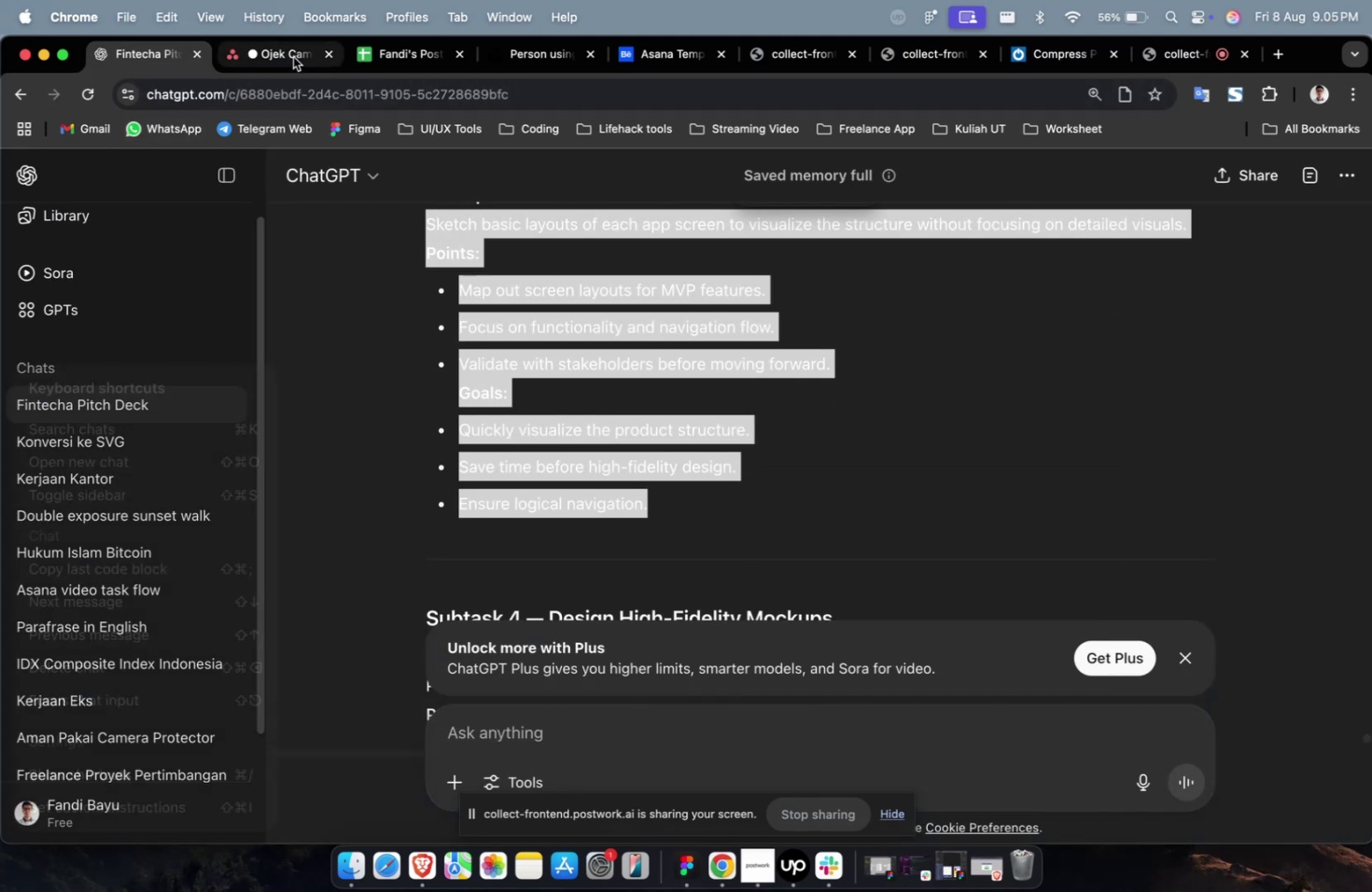 
key(Meta+C)
 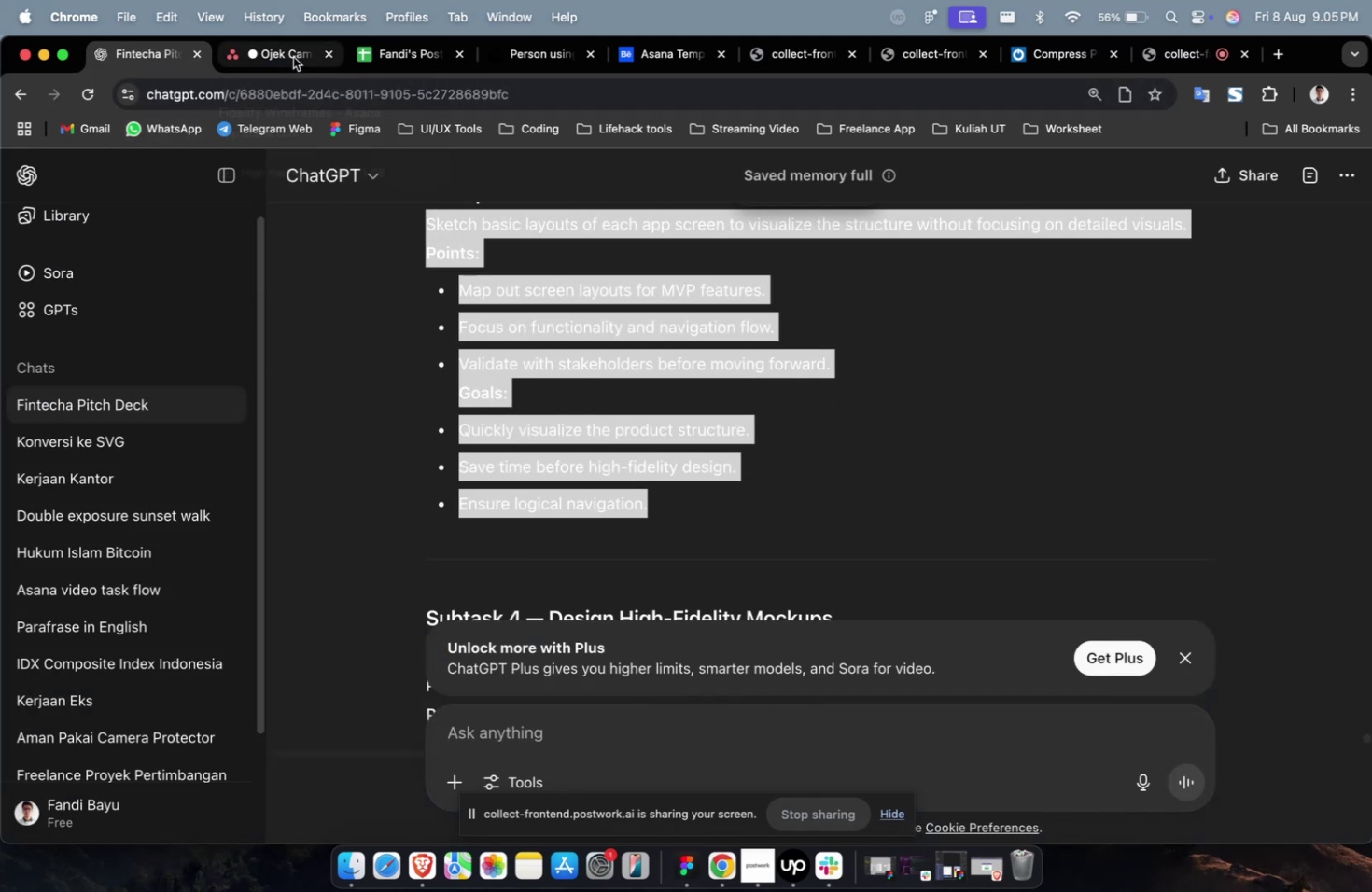 
left_click([293, 57])
 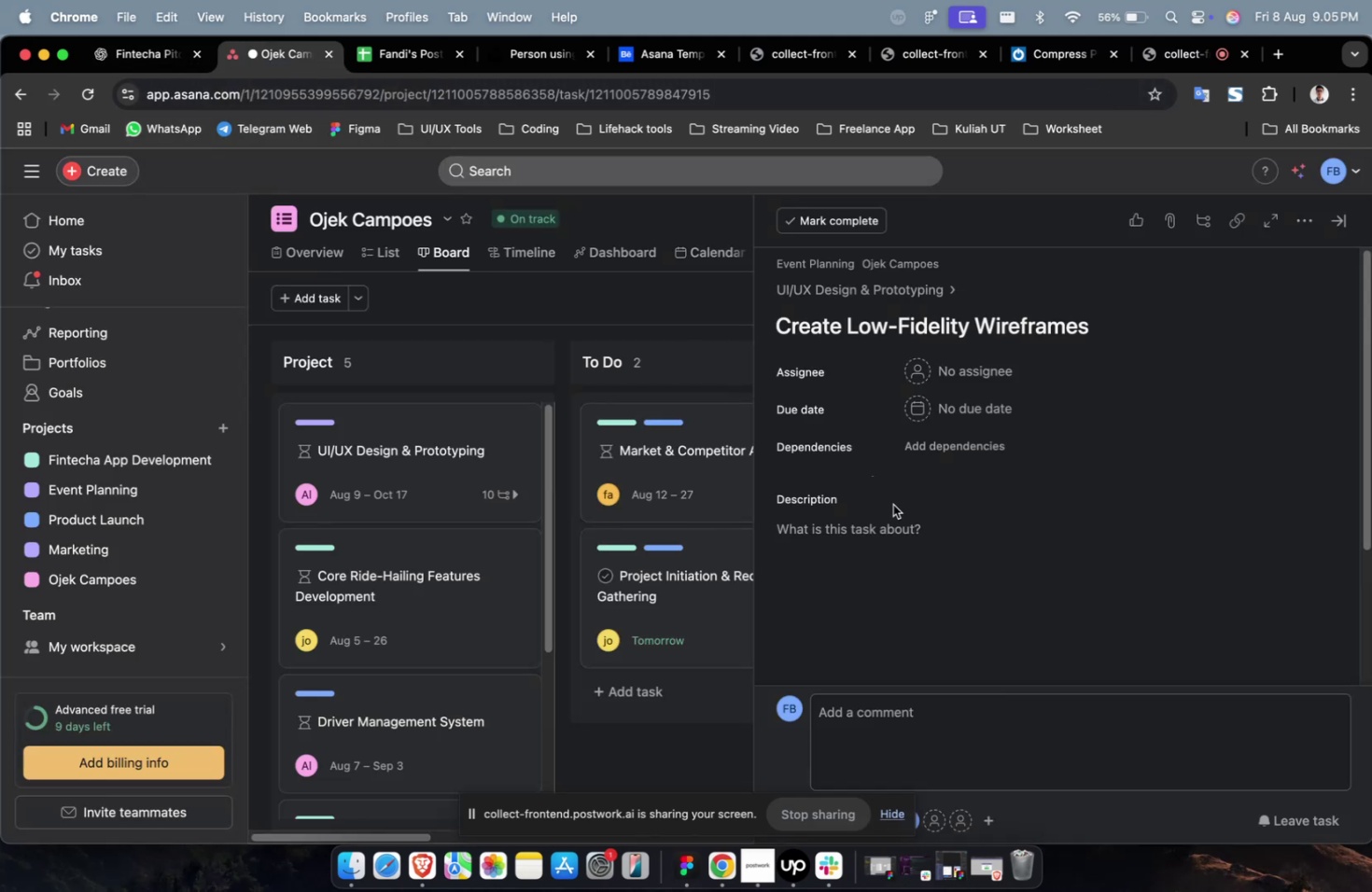 
left_click([897, 553])
 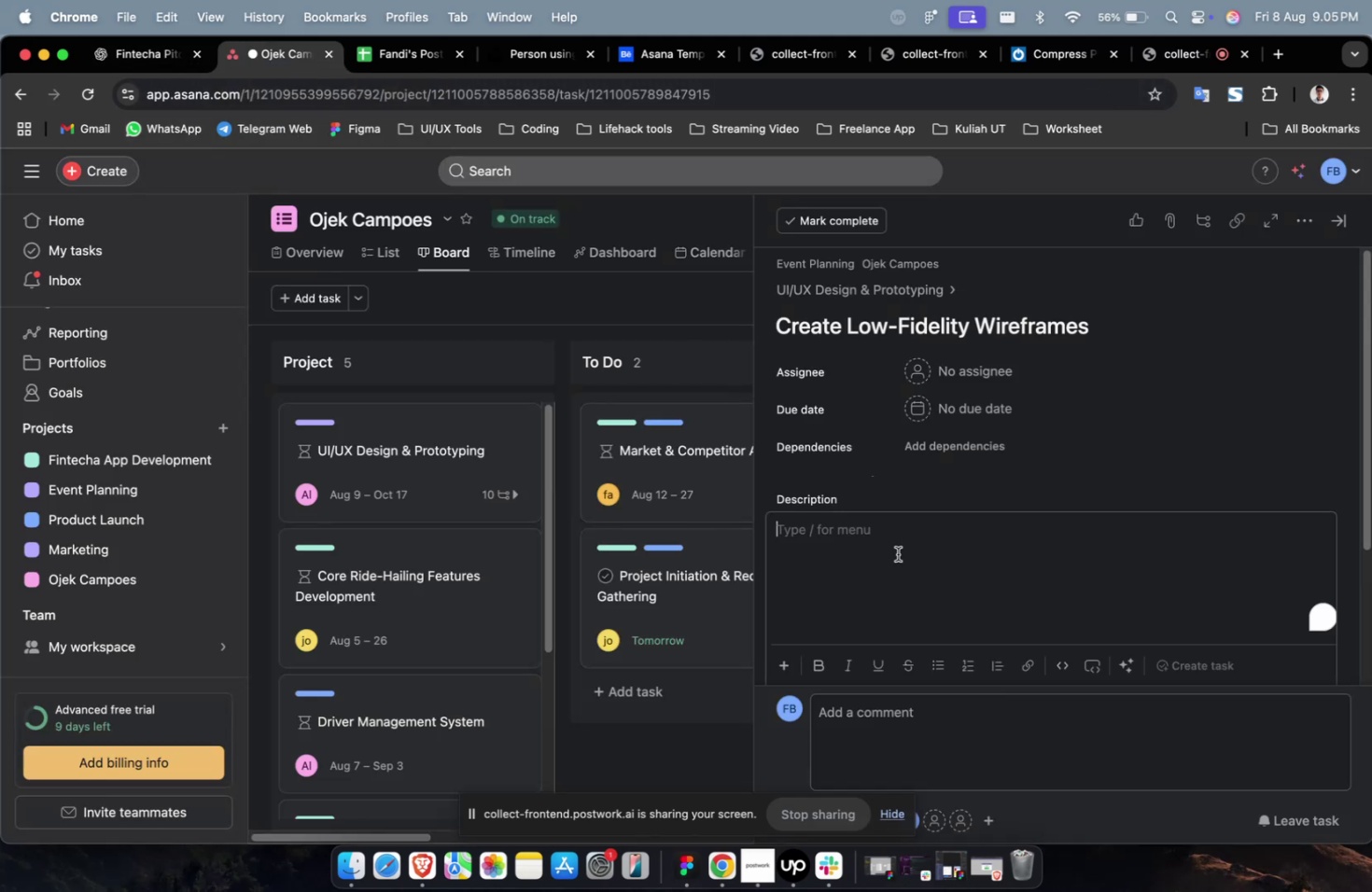 
key(Meta+V)
 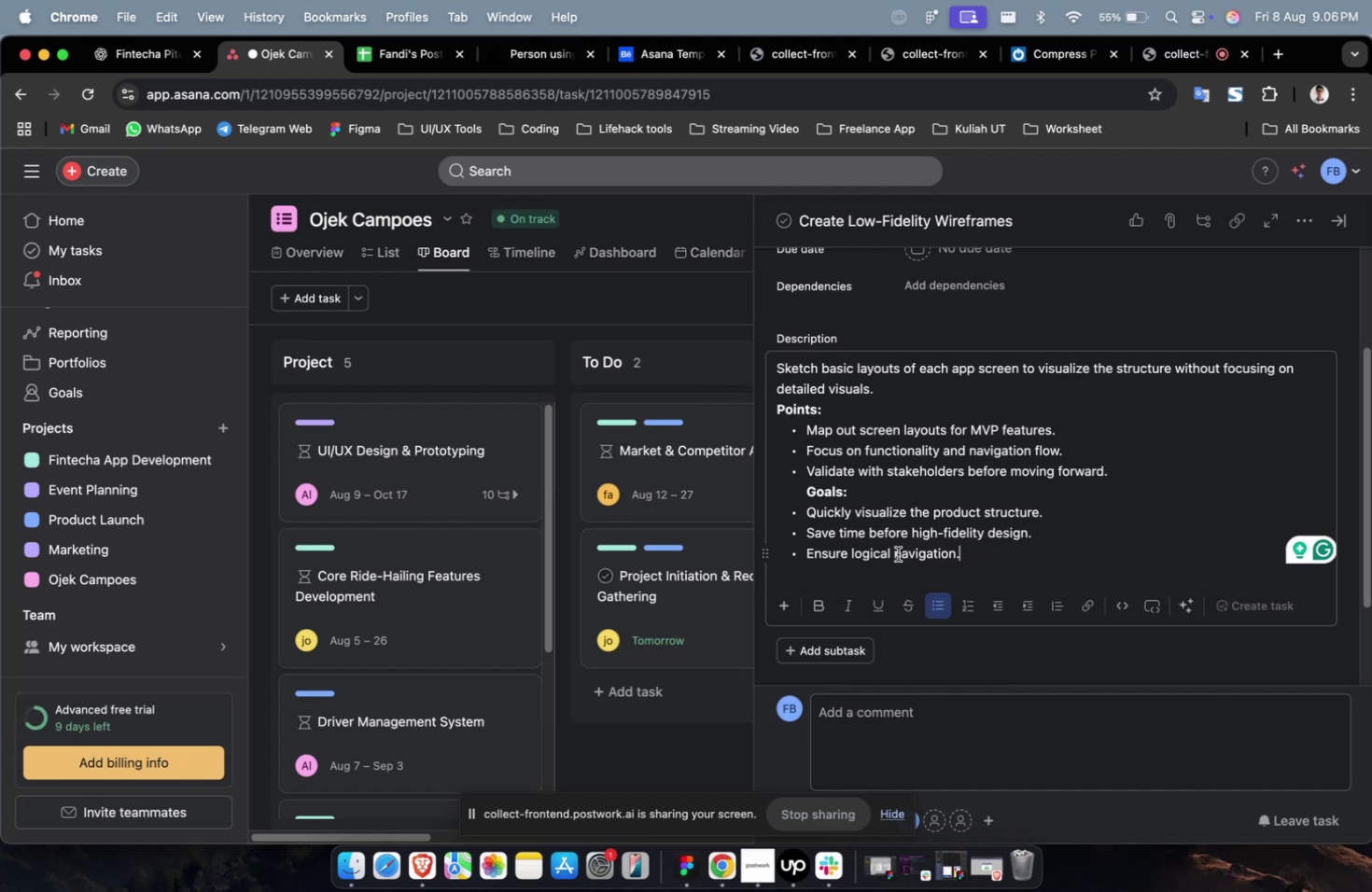 
wait(35.05)
 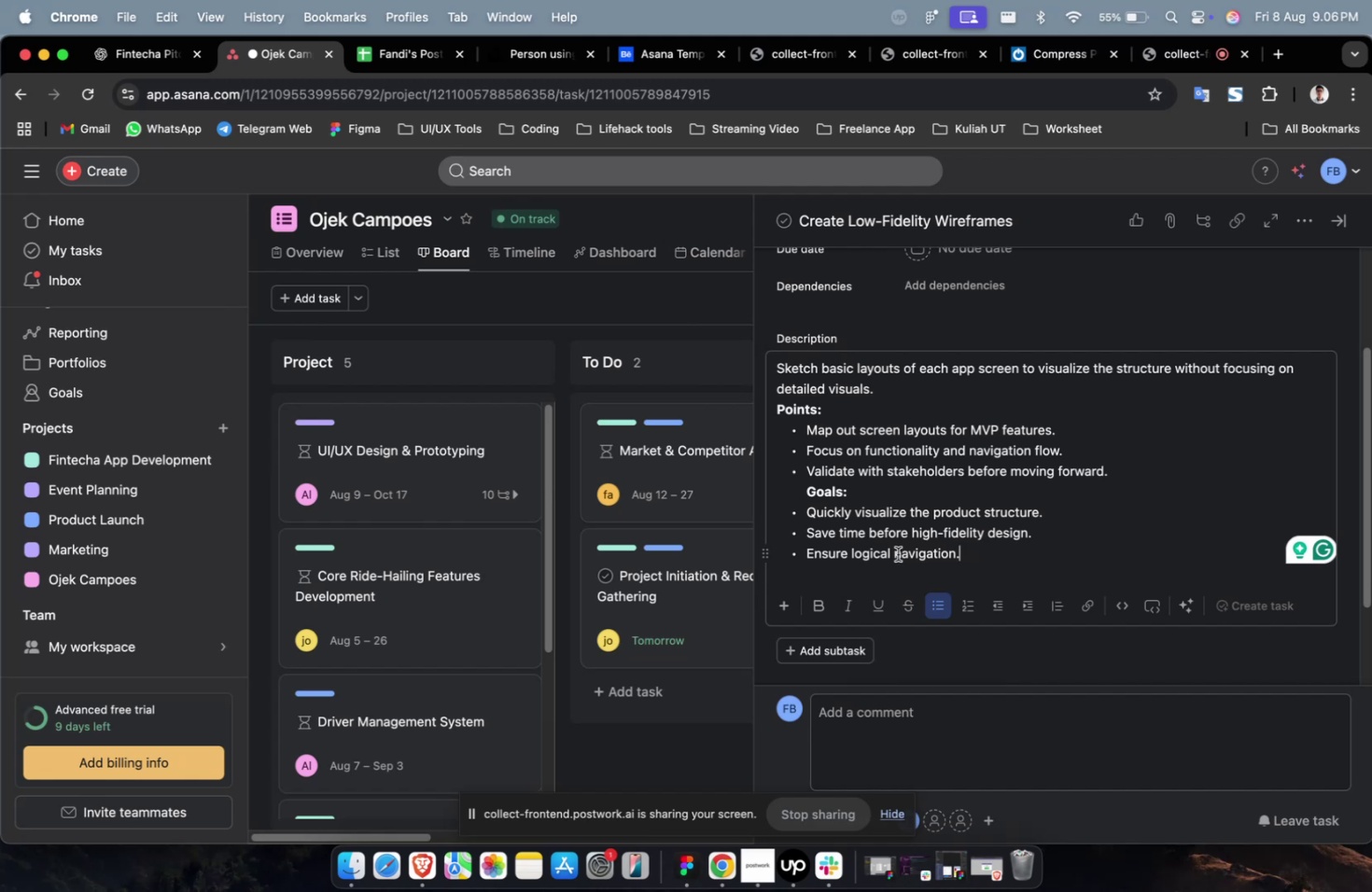 
scroll: coordinate [887, 456], scroll_direction: up, amount: 9.0
 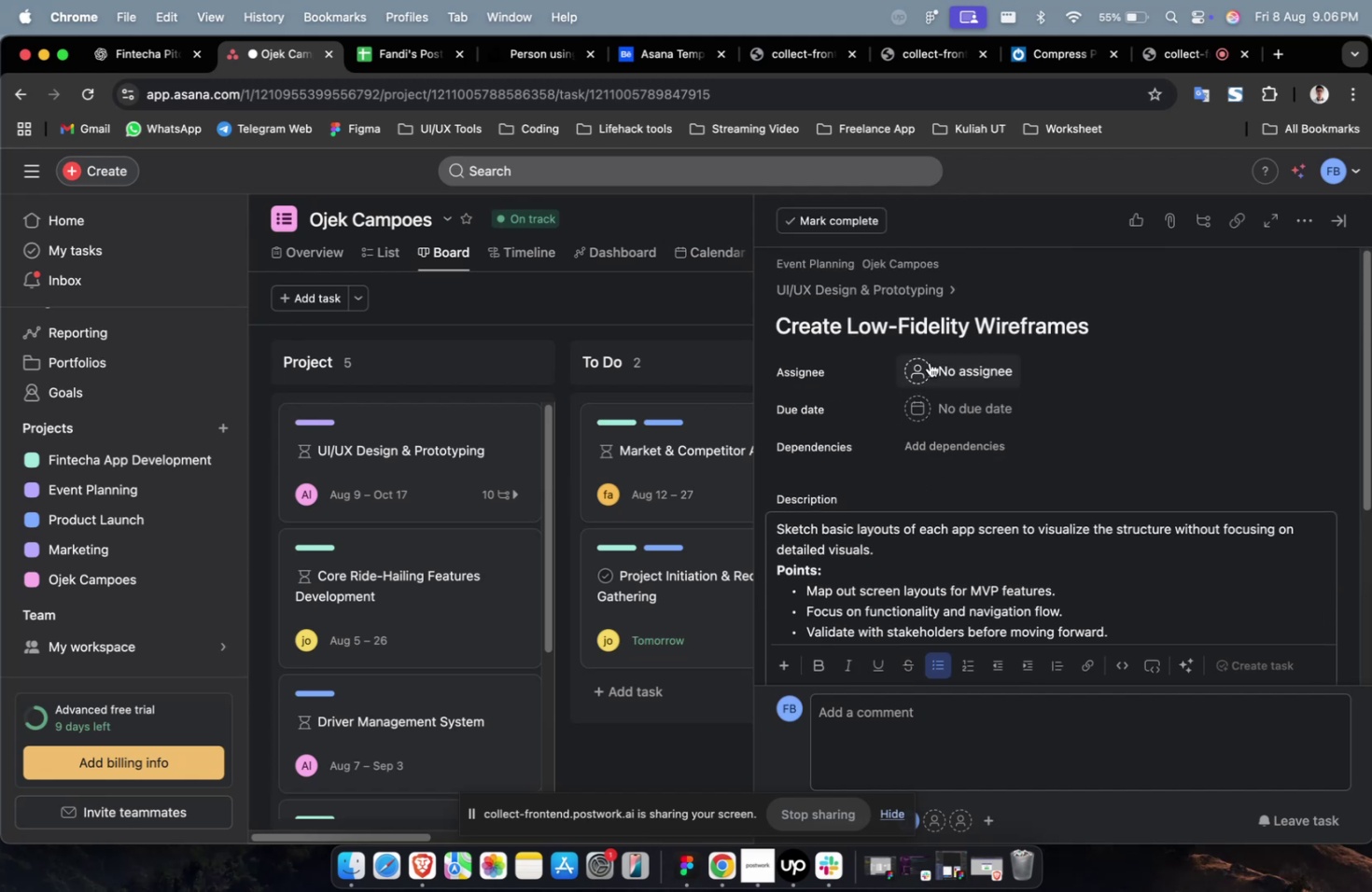 
left_click([929, 362])
 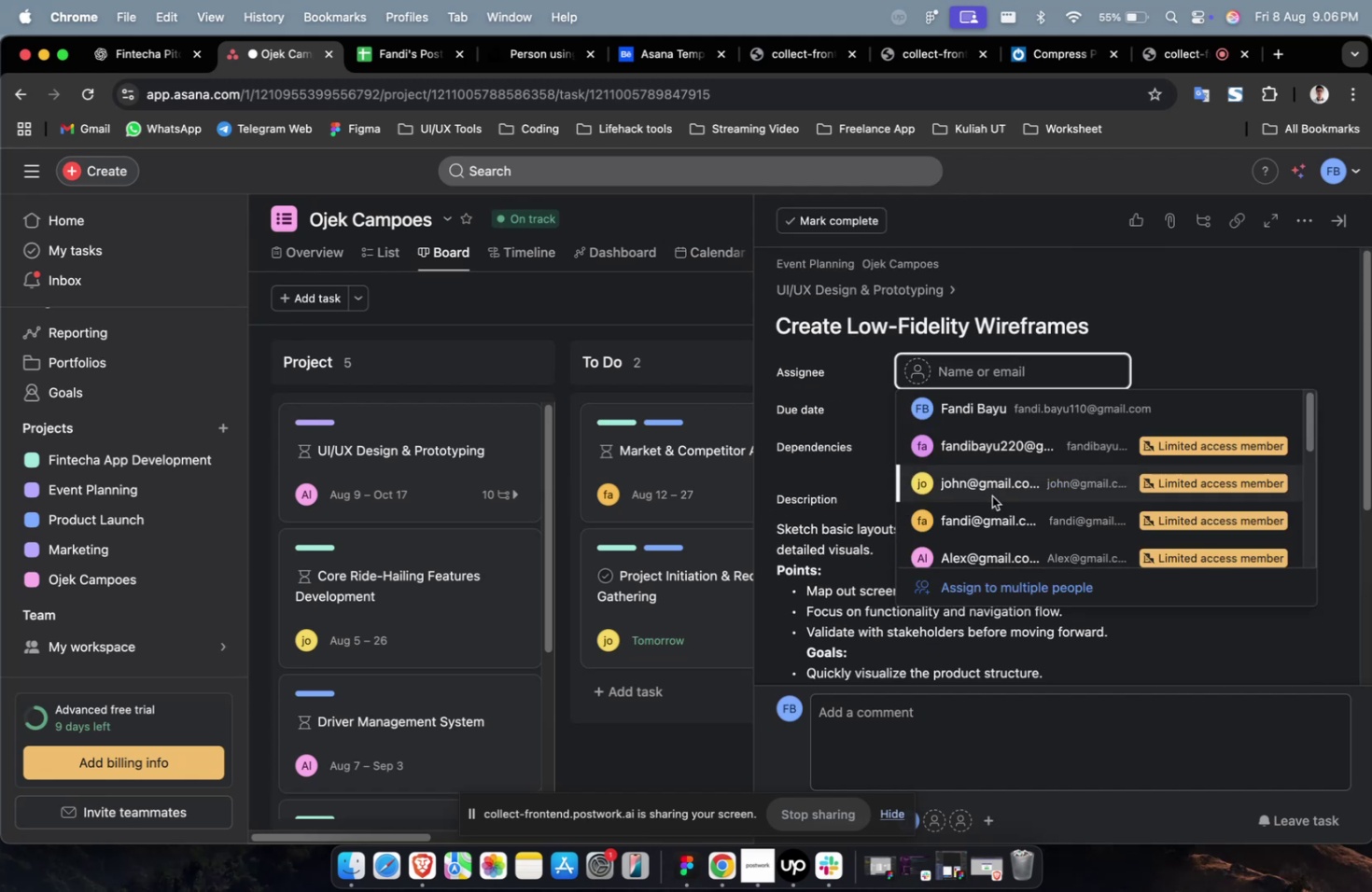 
left_click([991, 495])
 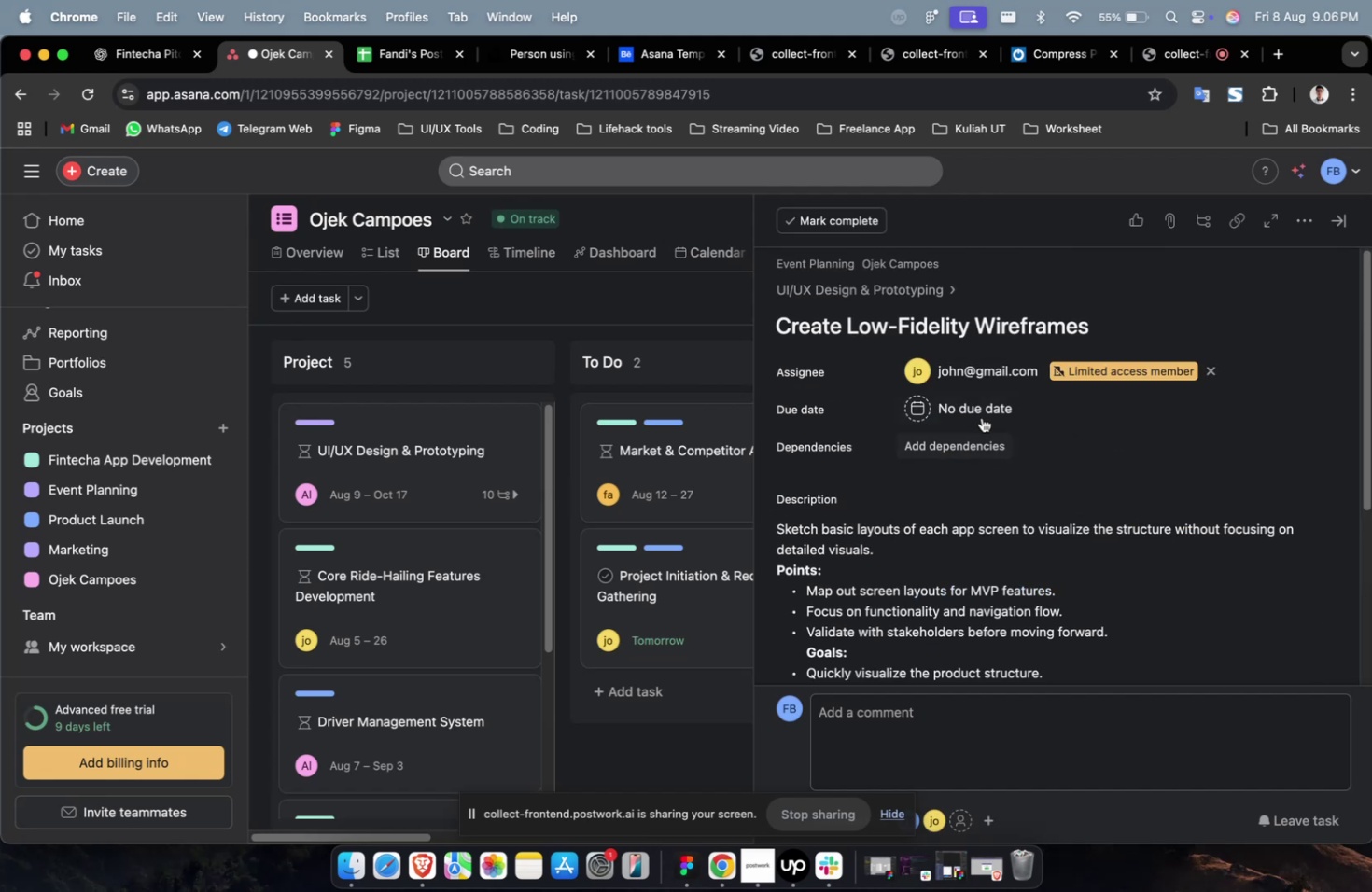 
double_click([981, 417])
 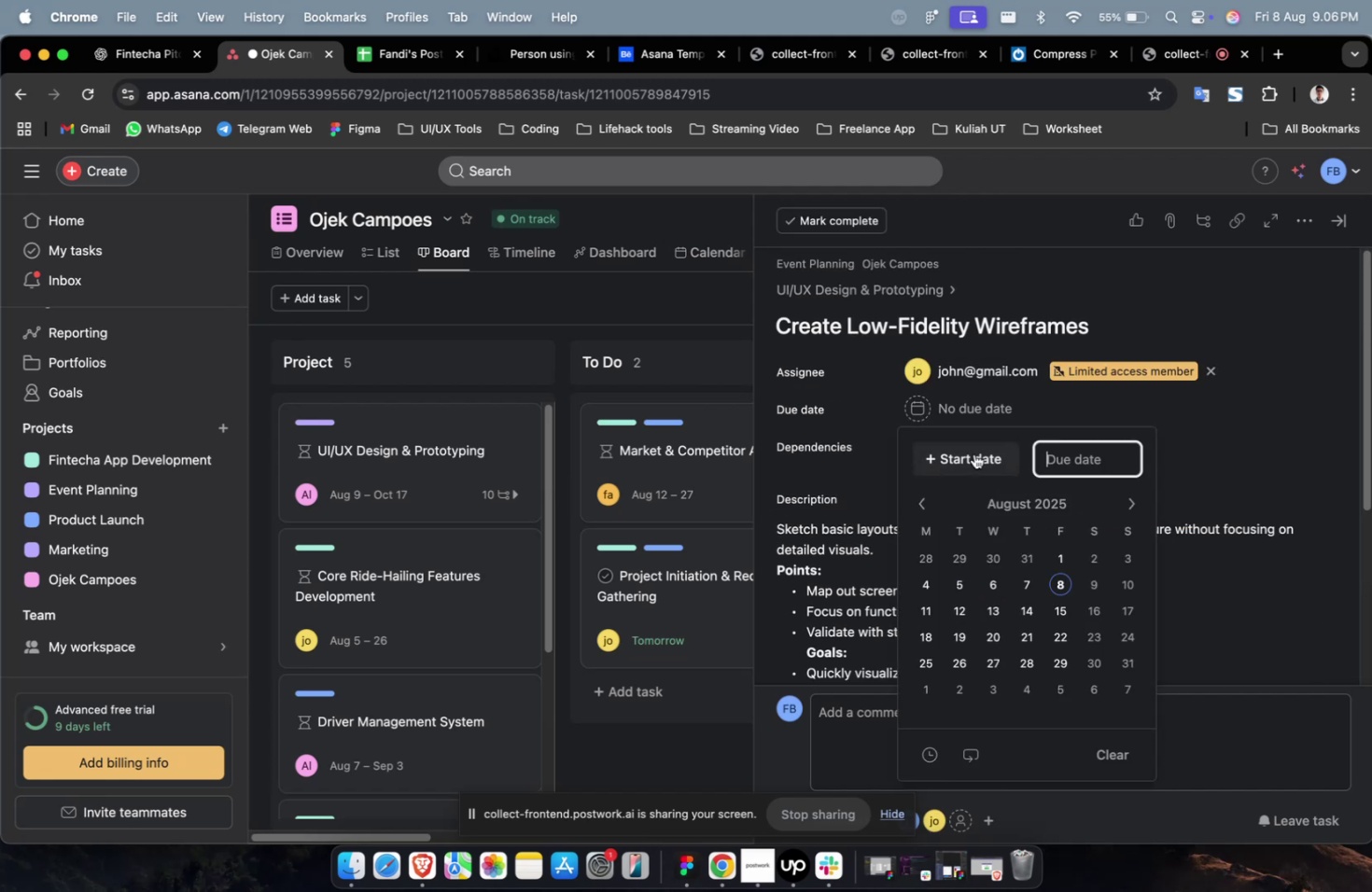 
triple_click([973, 453])
 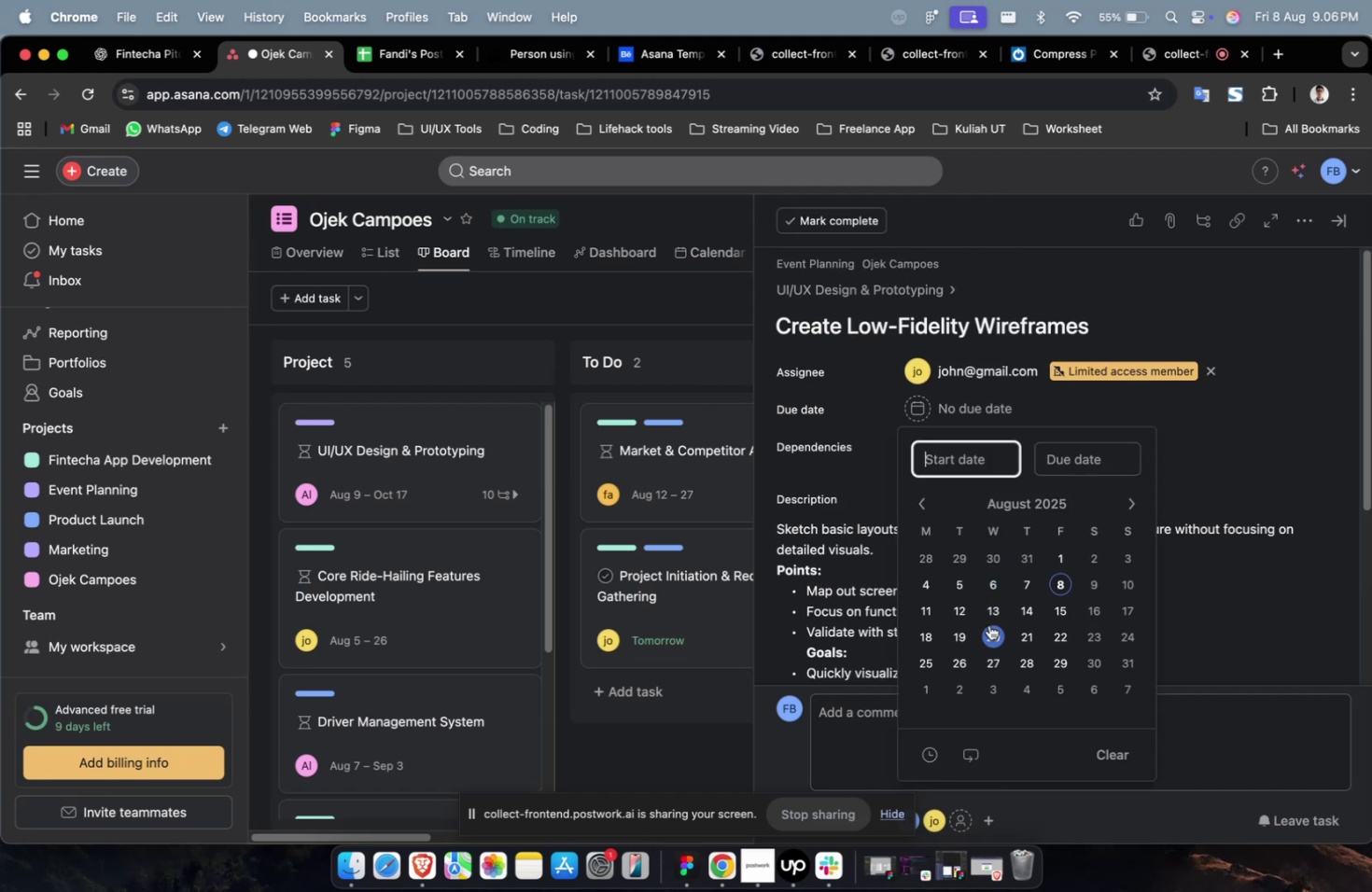 
triple_click([988, 624])
 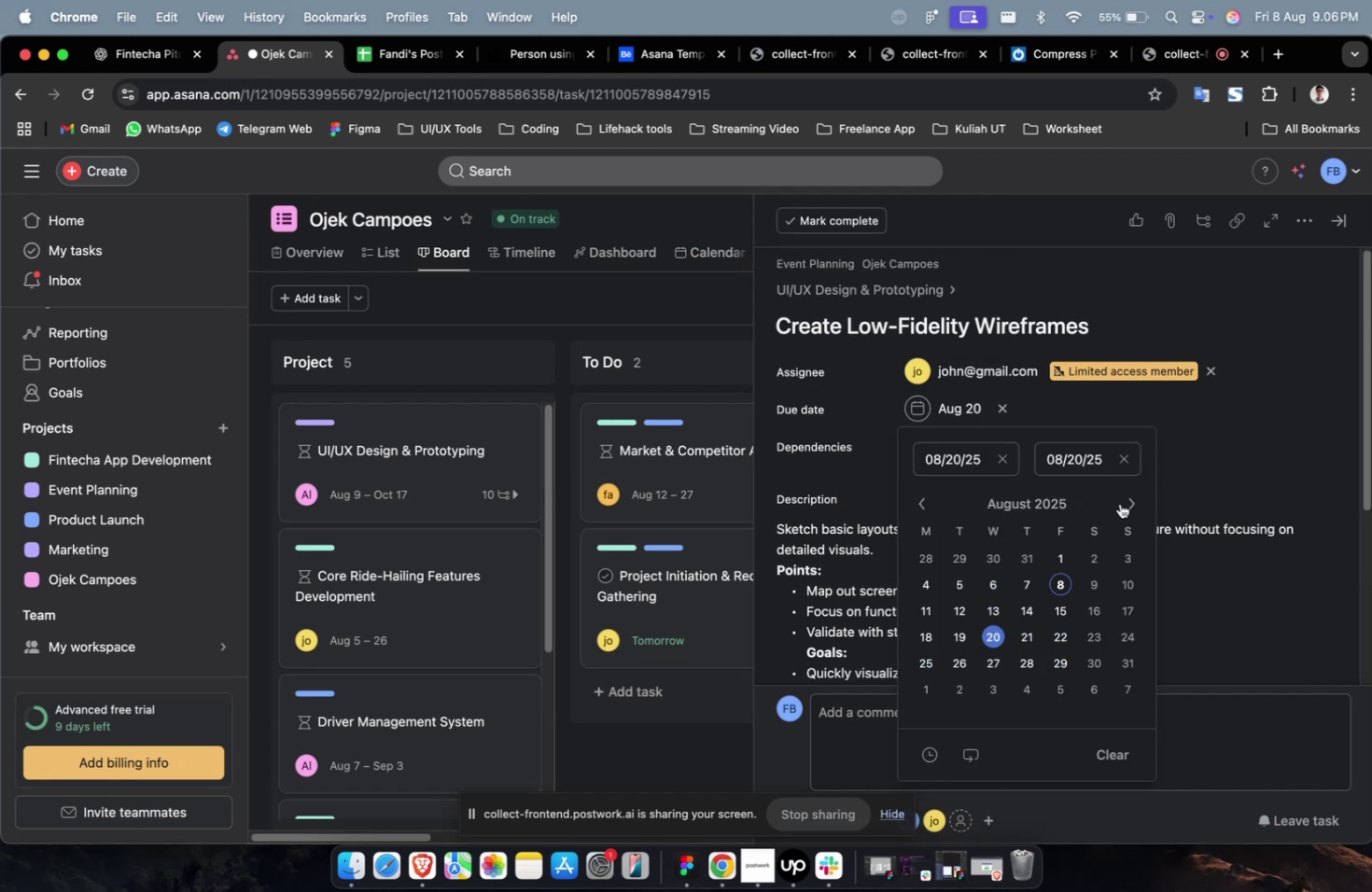 
left_click([1127, 506])
 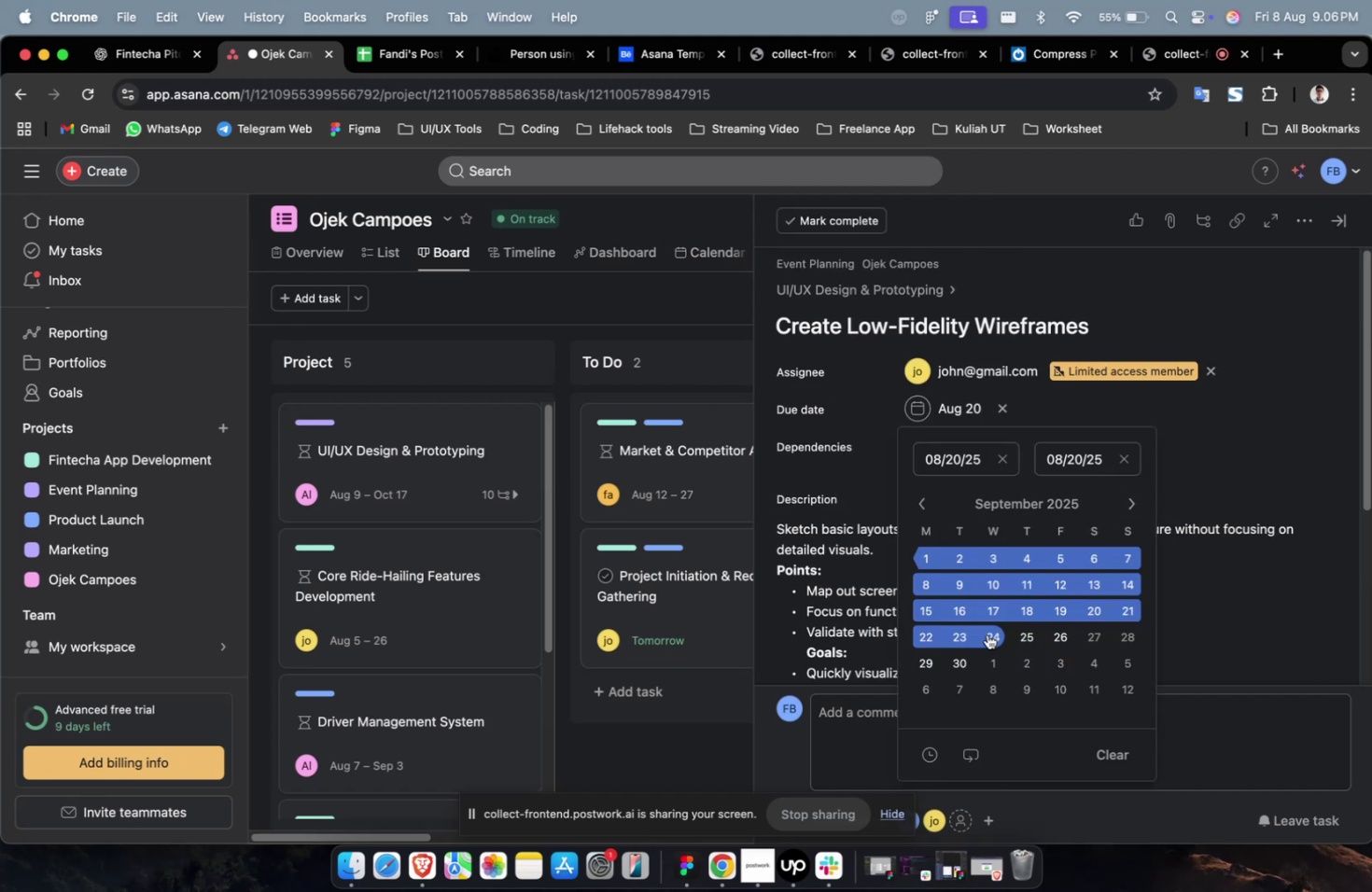 
left_click([987, 634])
 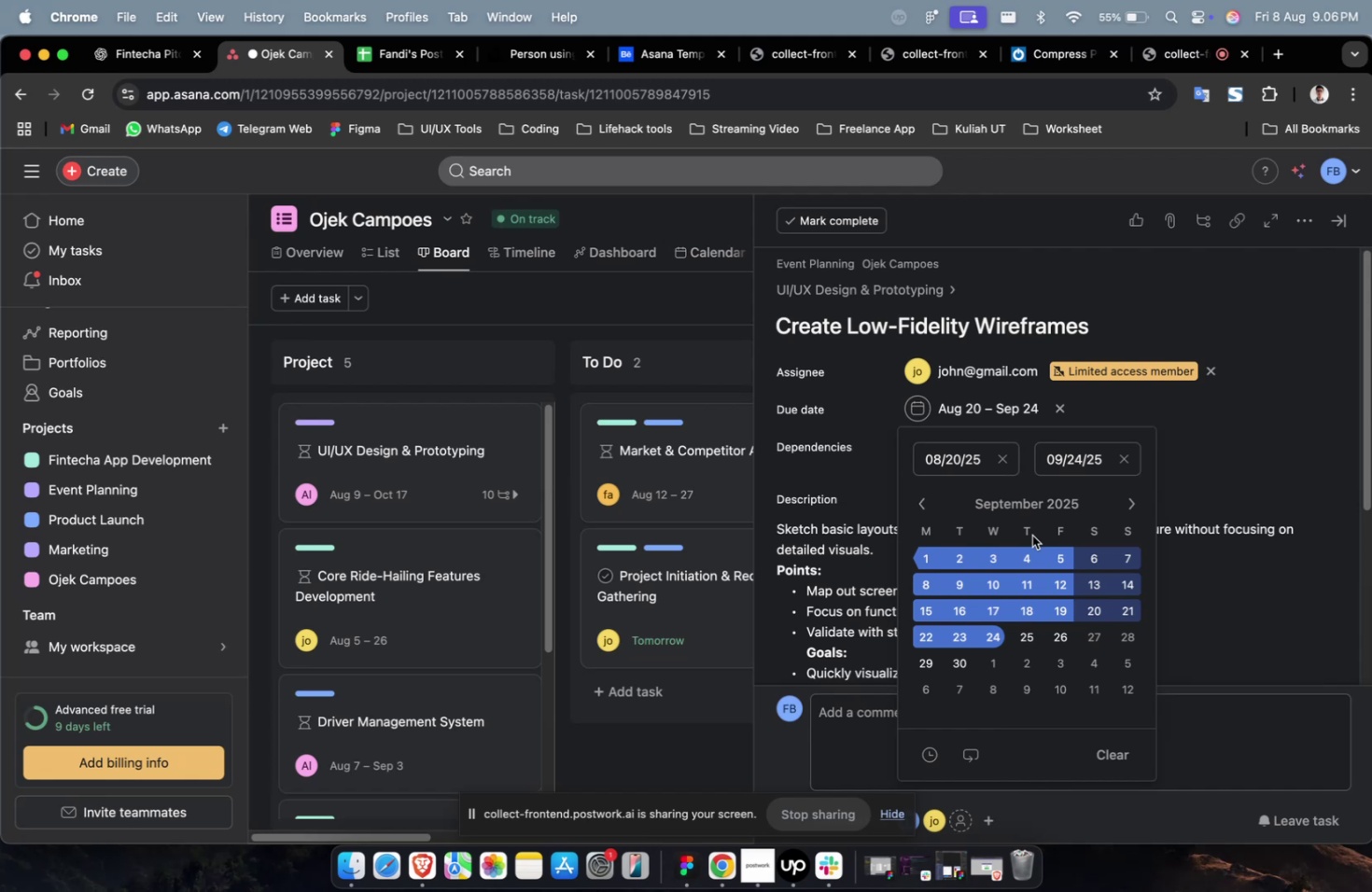 
wait(18.59)
 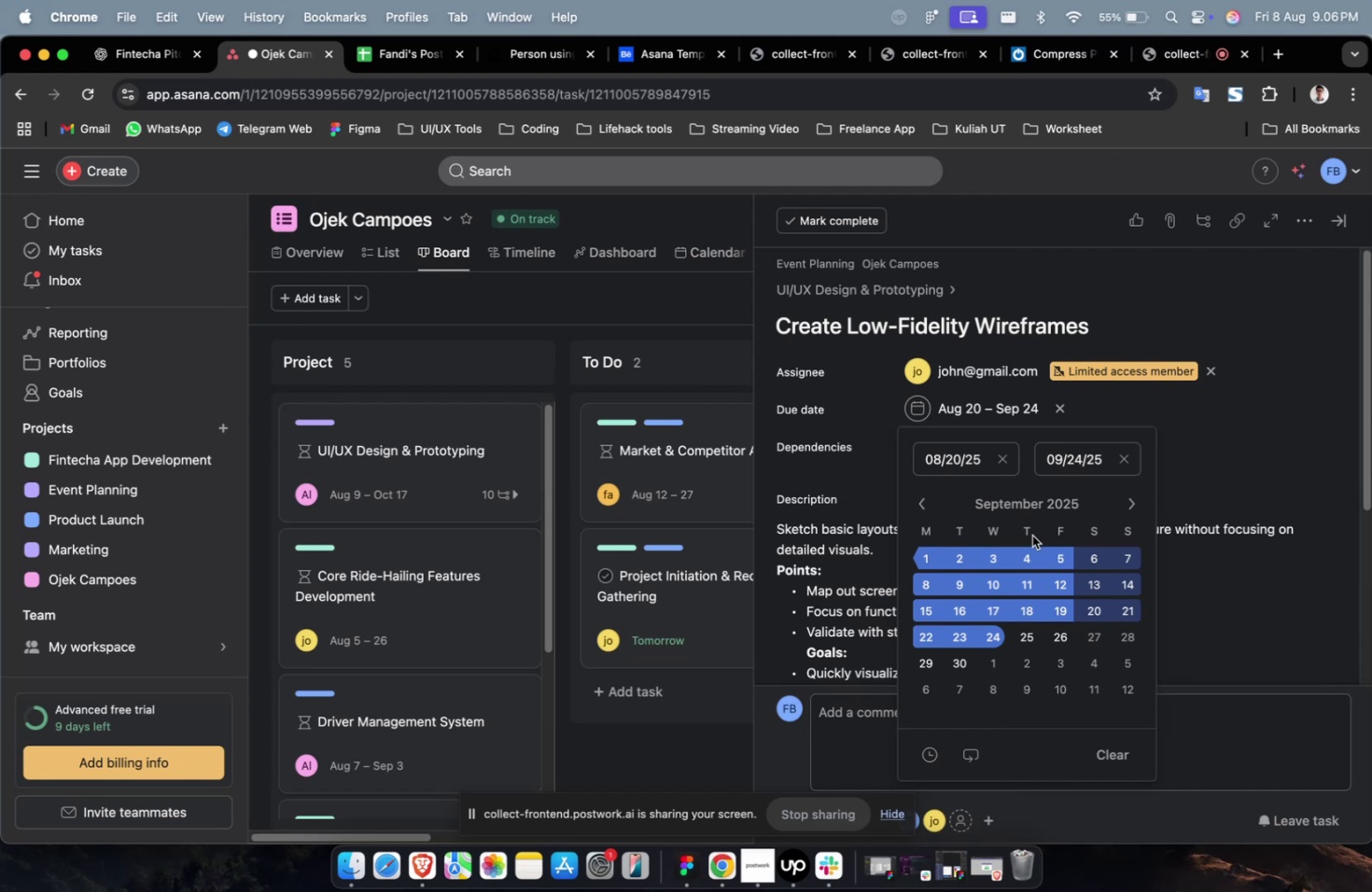 
scroll: coordinate [999, 576], scroll_direction: down, amount: 12.0
 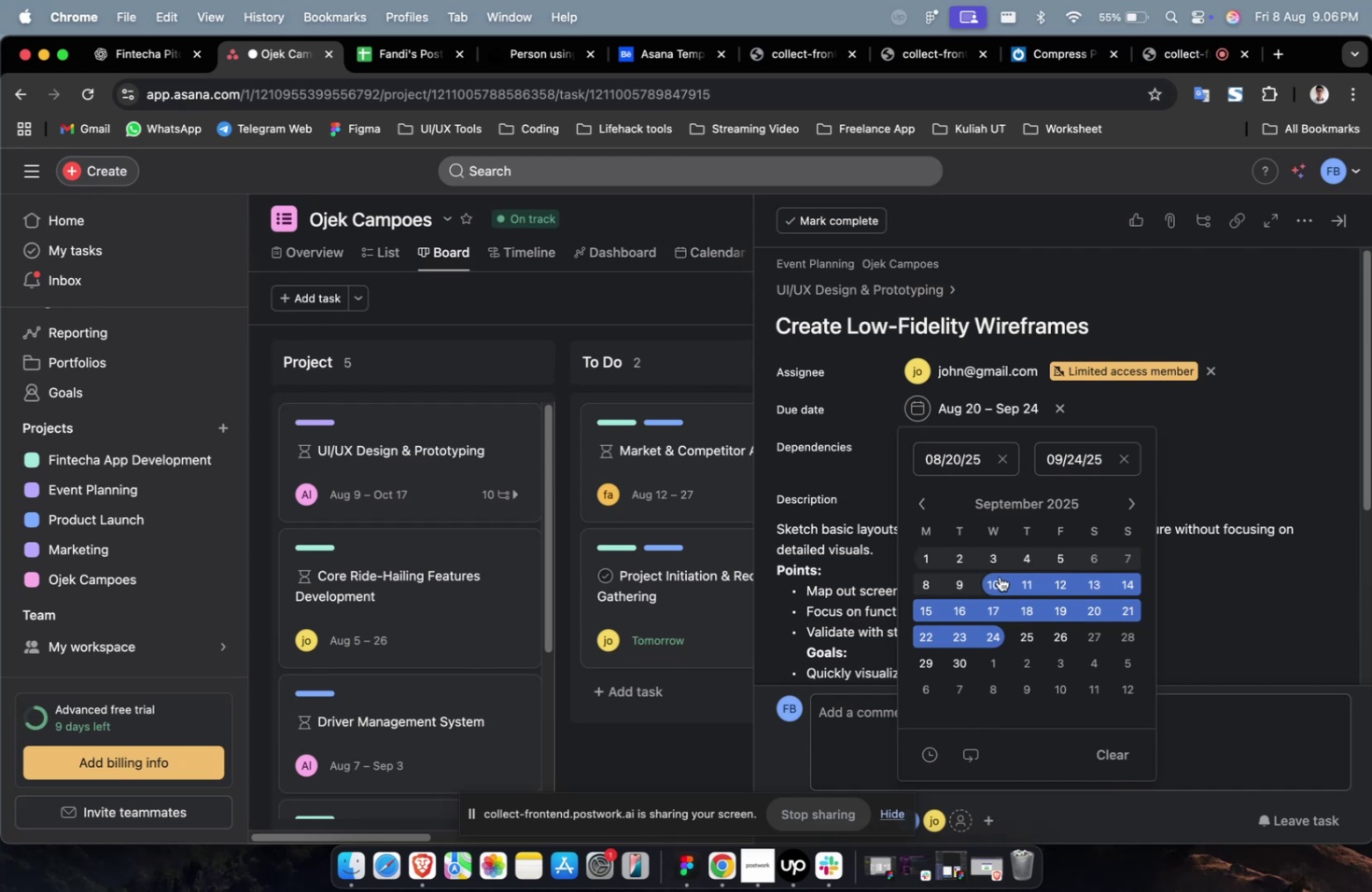 
scroll: coordinate [999, 576], scroll_direction: up, amount: 4.0
 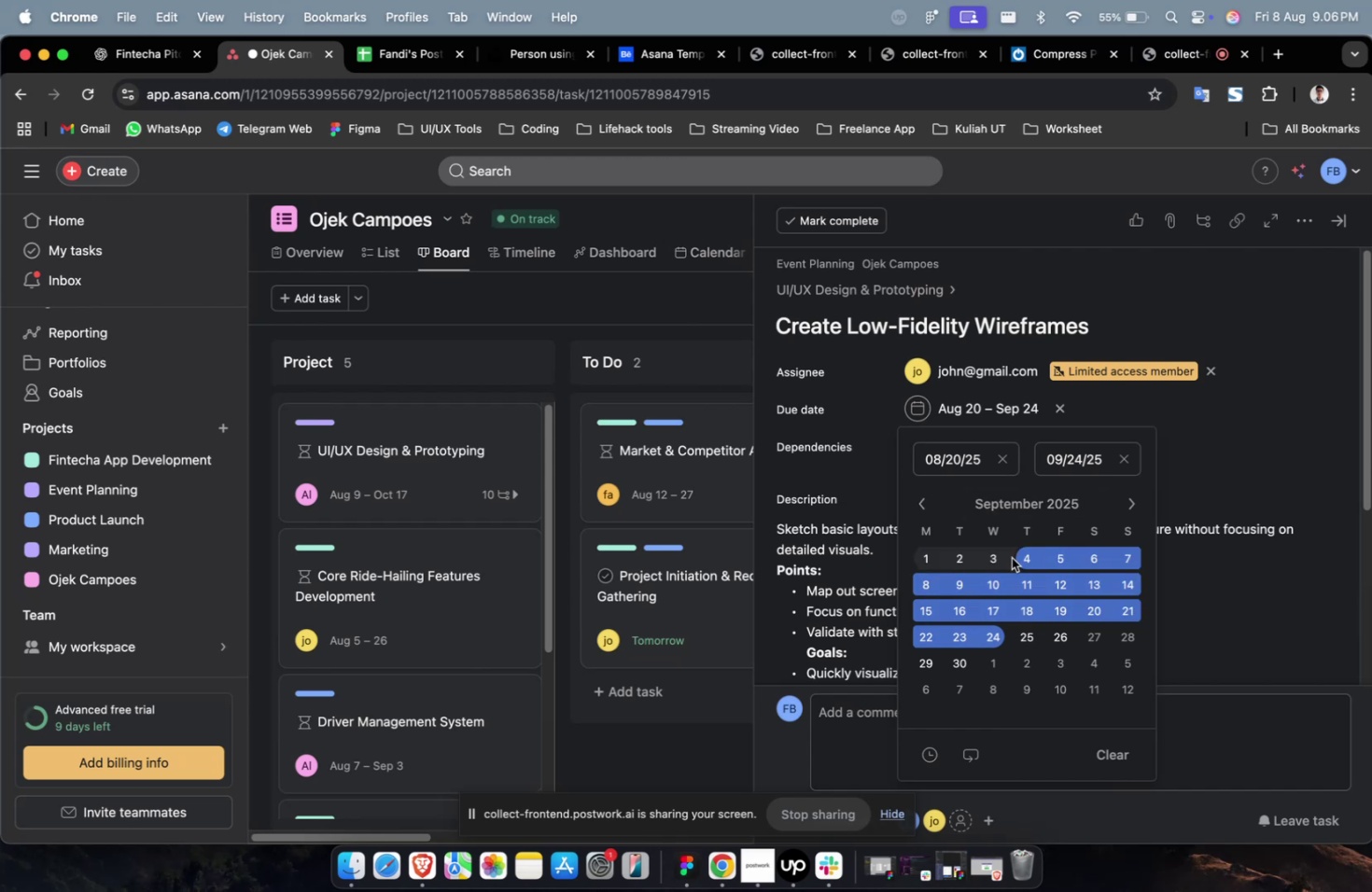 
left_click([1011, 557])
 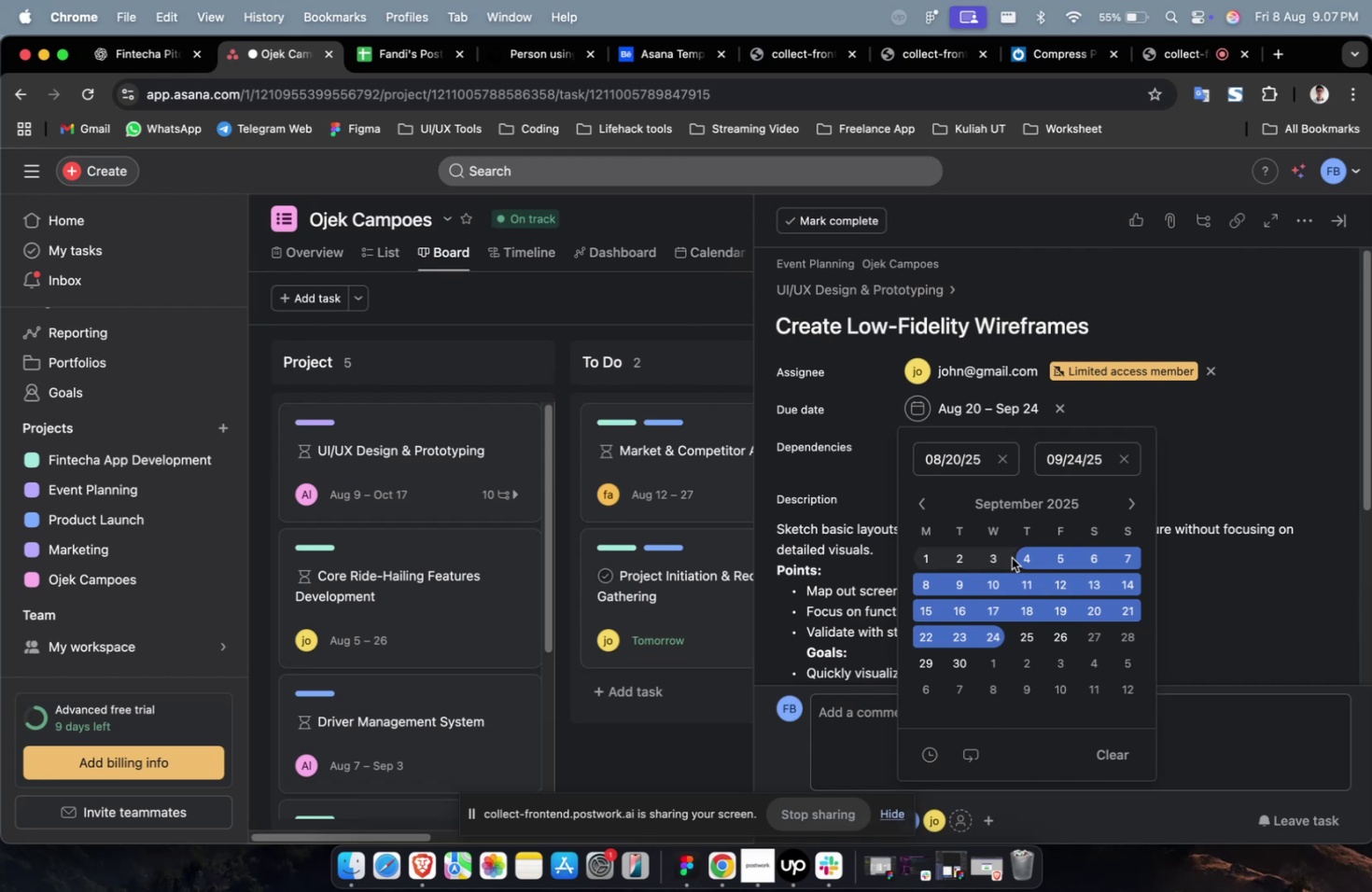 
wait(21.35)
 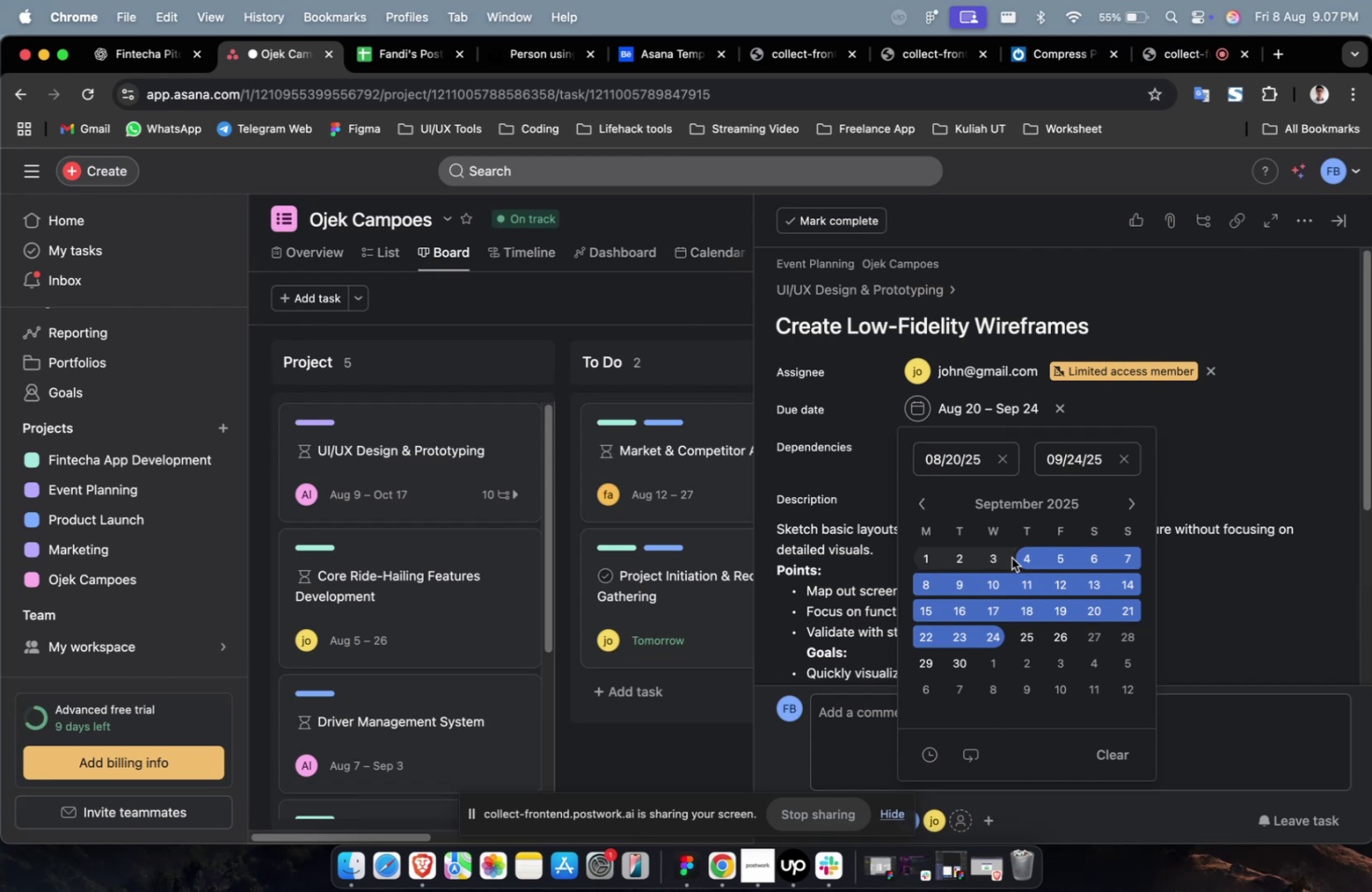 
scroll: coordinate [1011, 557], scroll_direction: down, amount: 8.0
 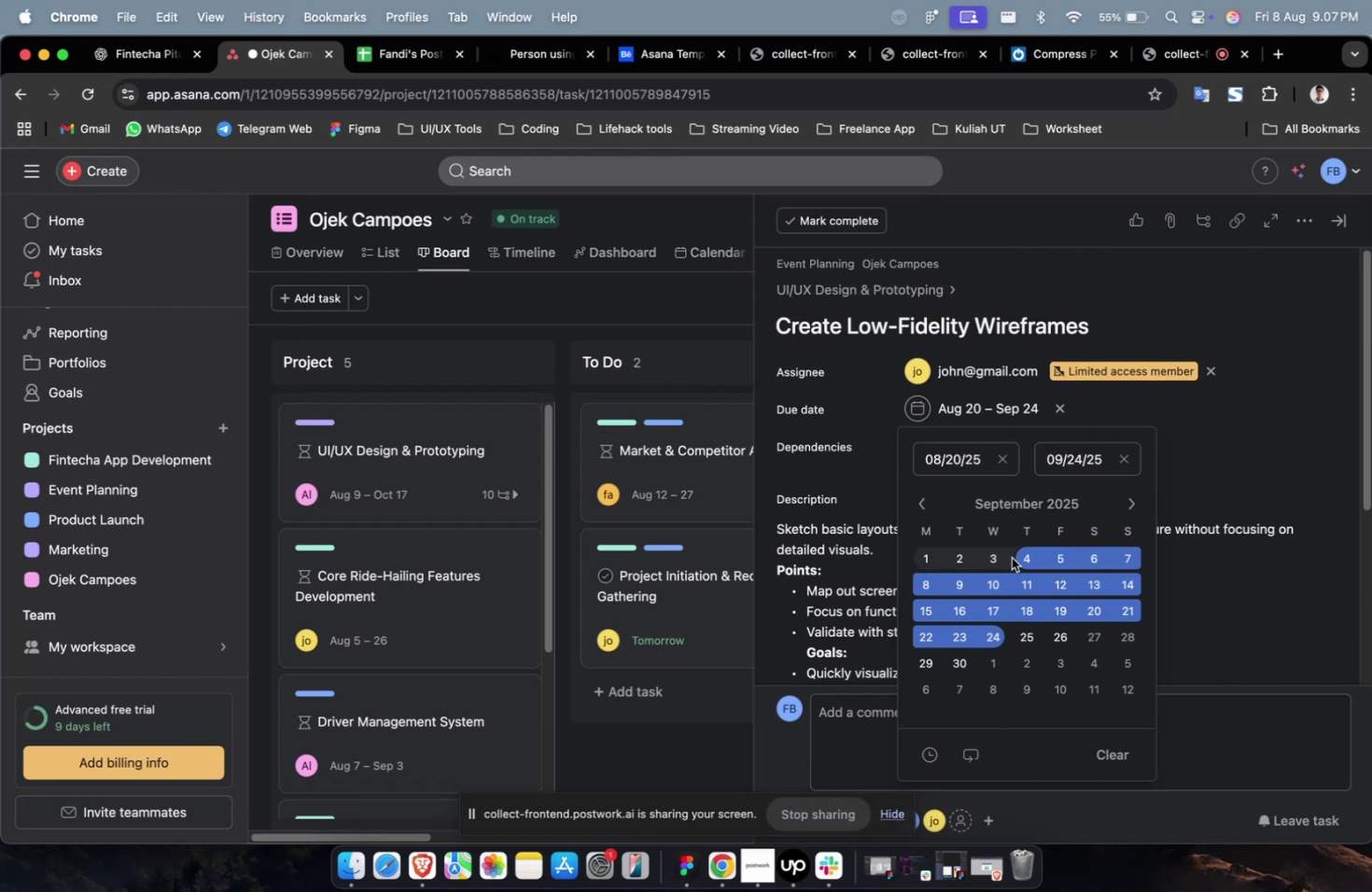 
wait(12.47)
 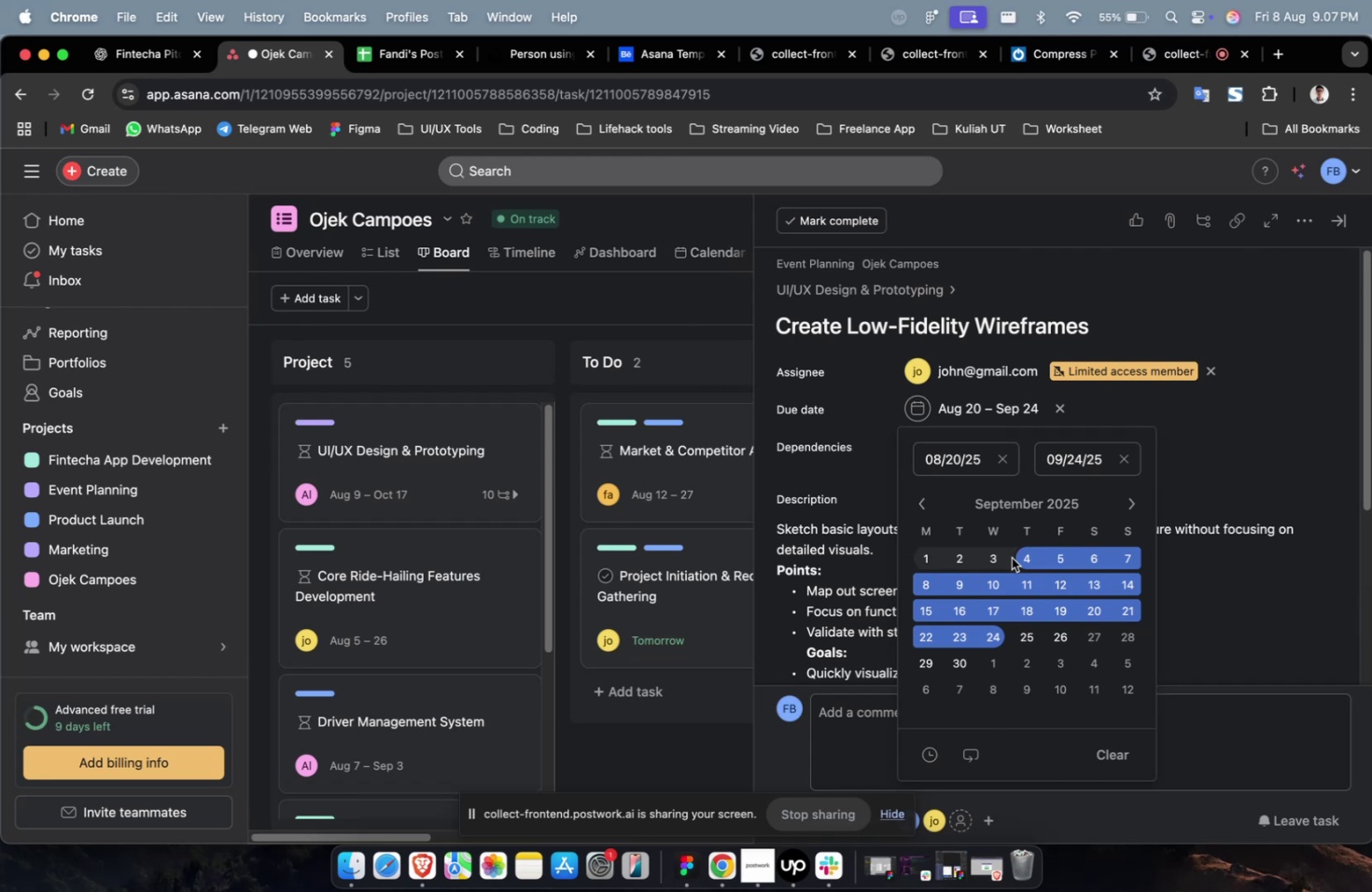 
left_click([1011, 557])
 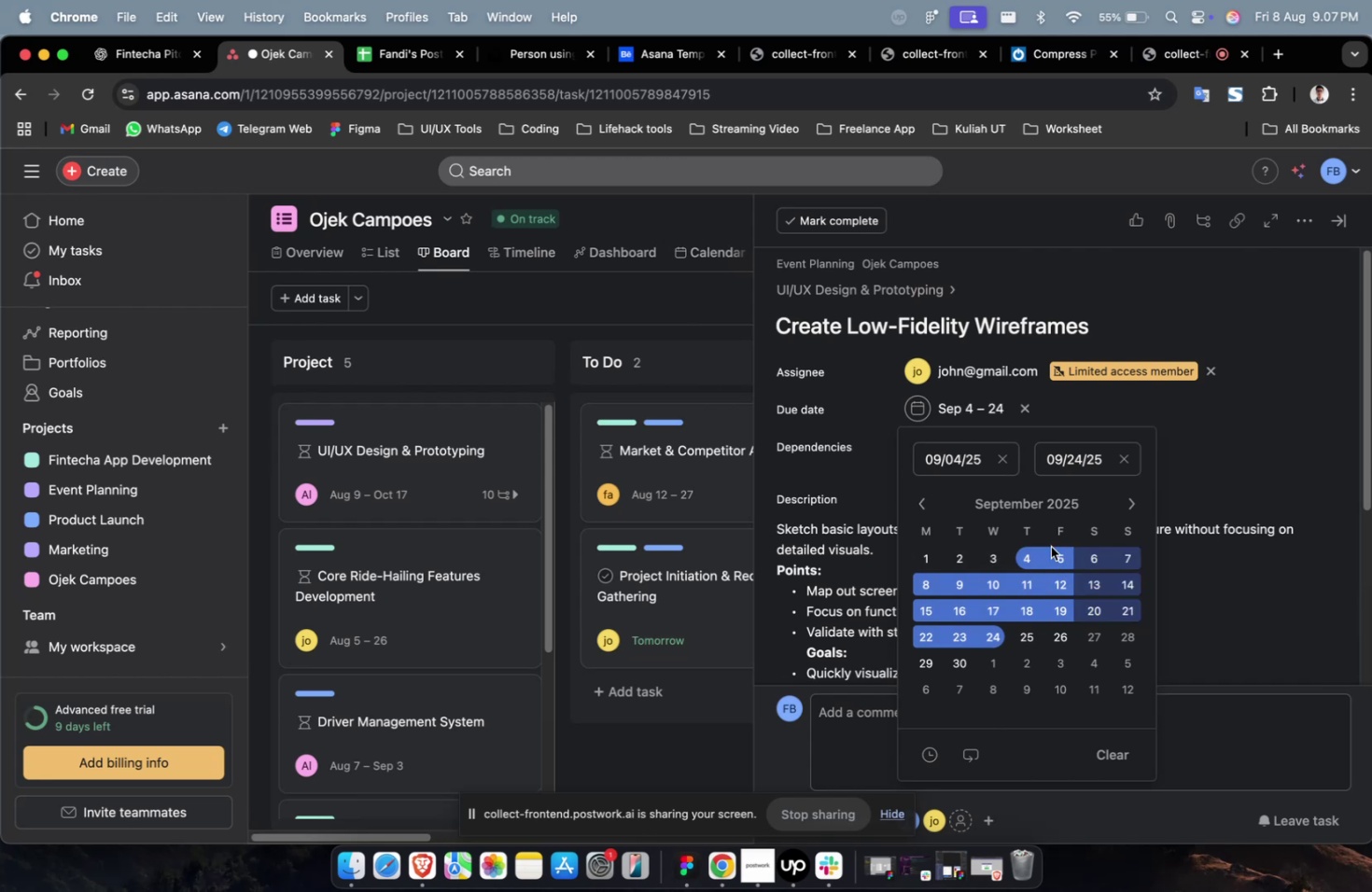 
double_click([1213, 456])
 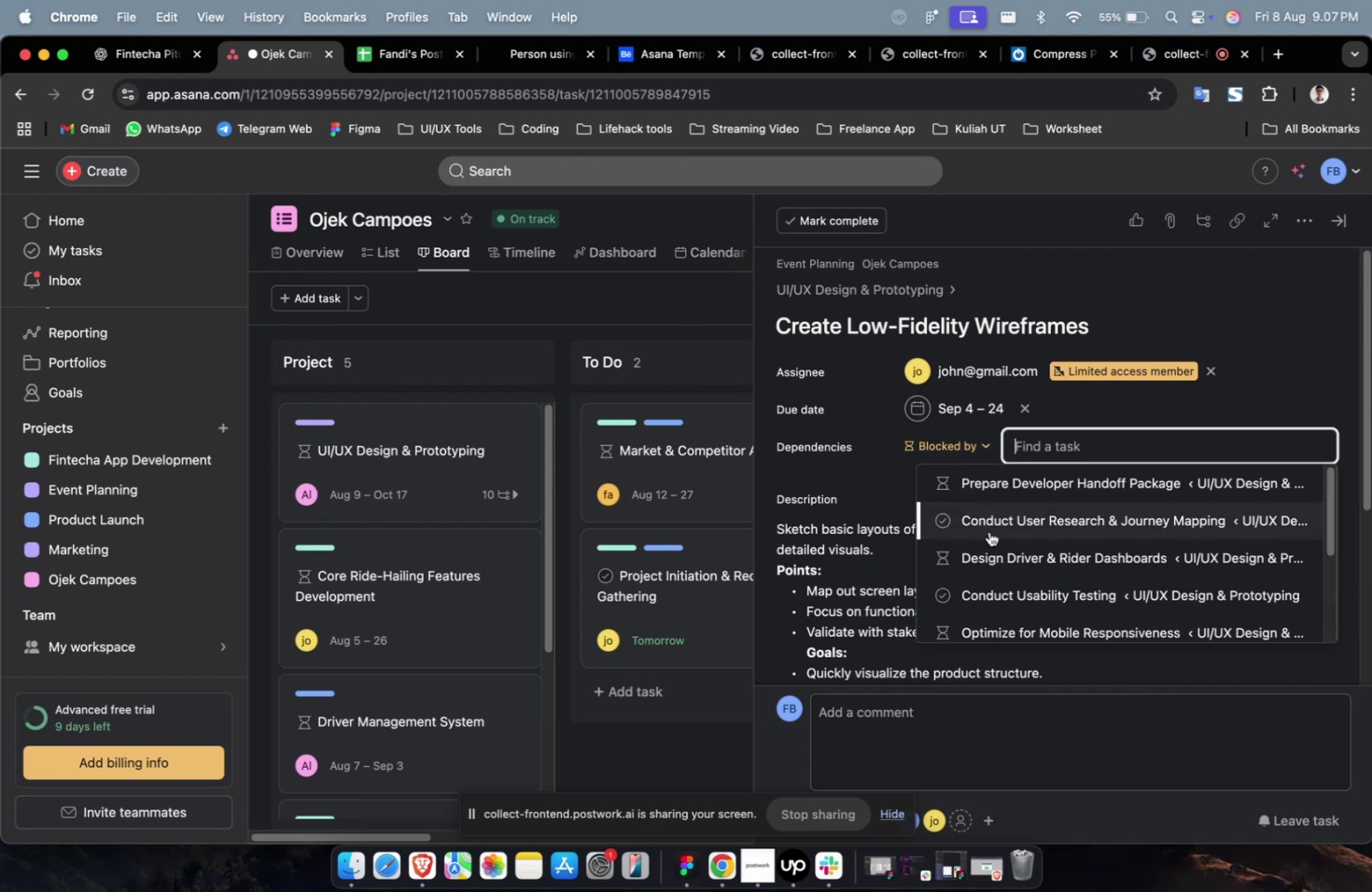 
triple_click([988, 531])
 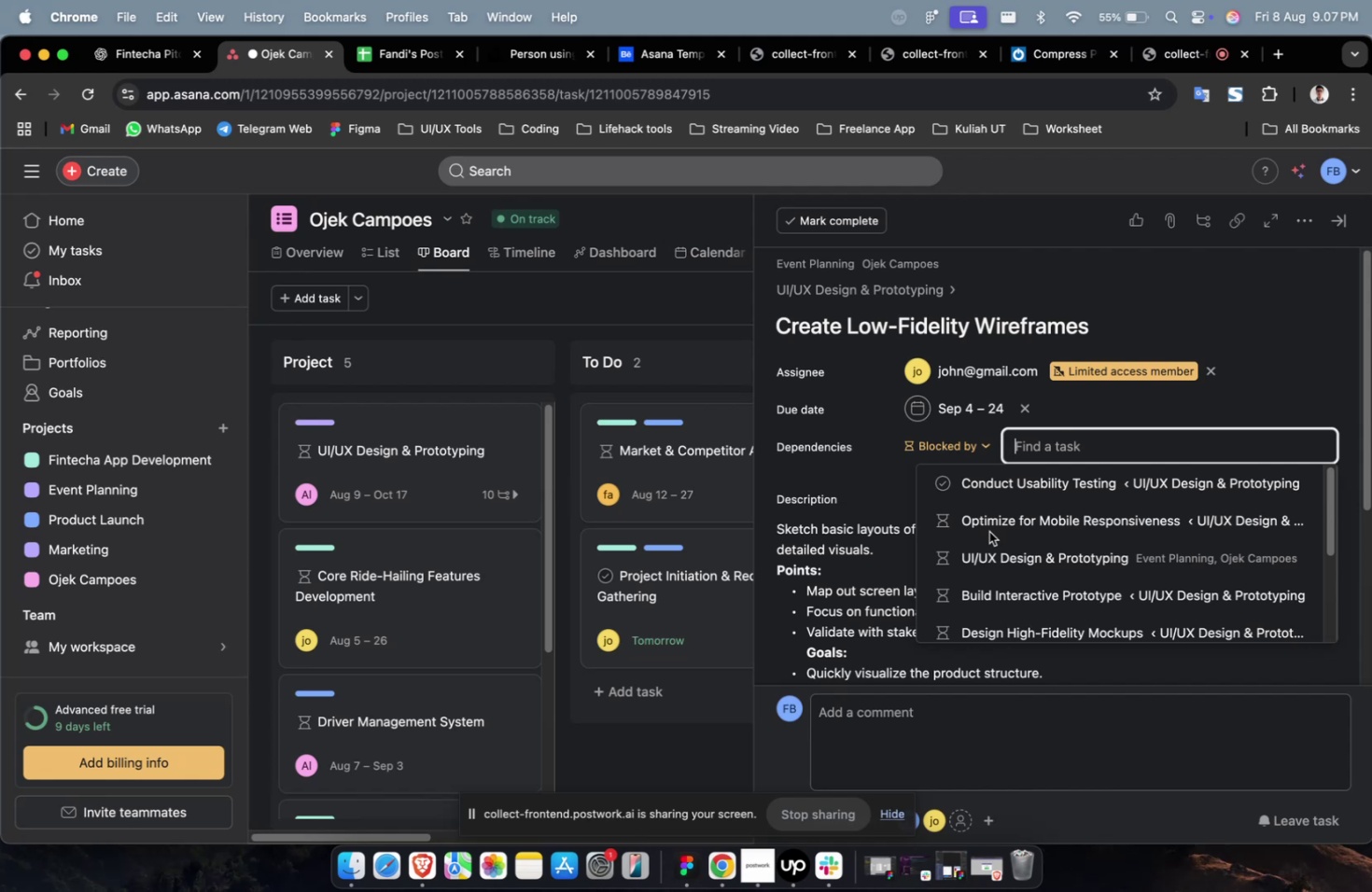 
wait(28.0)
 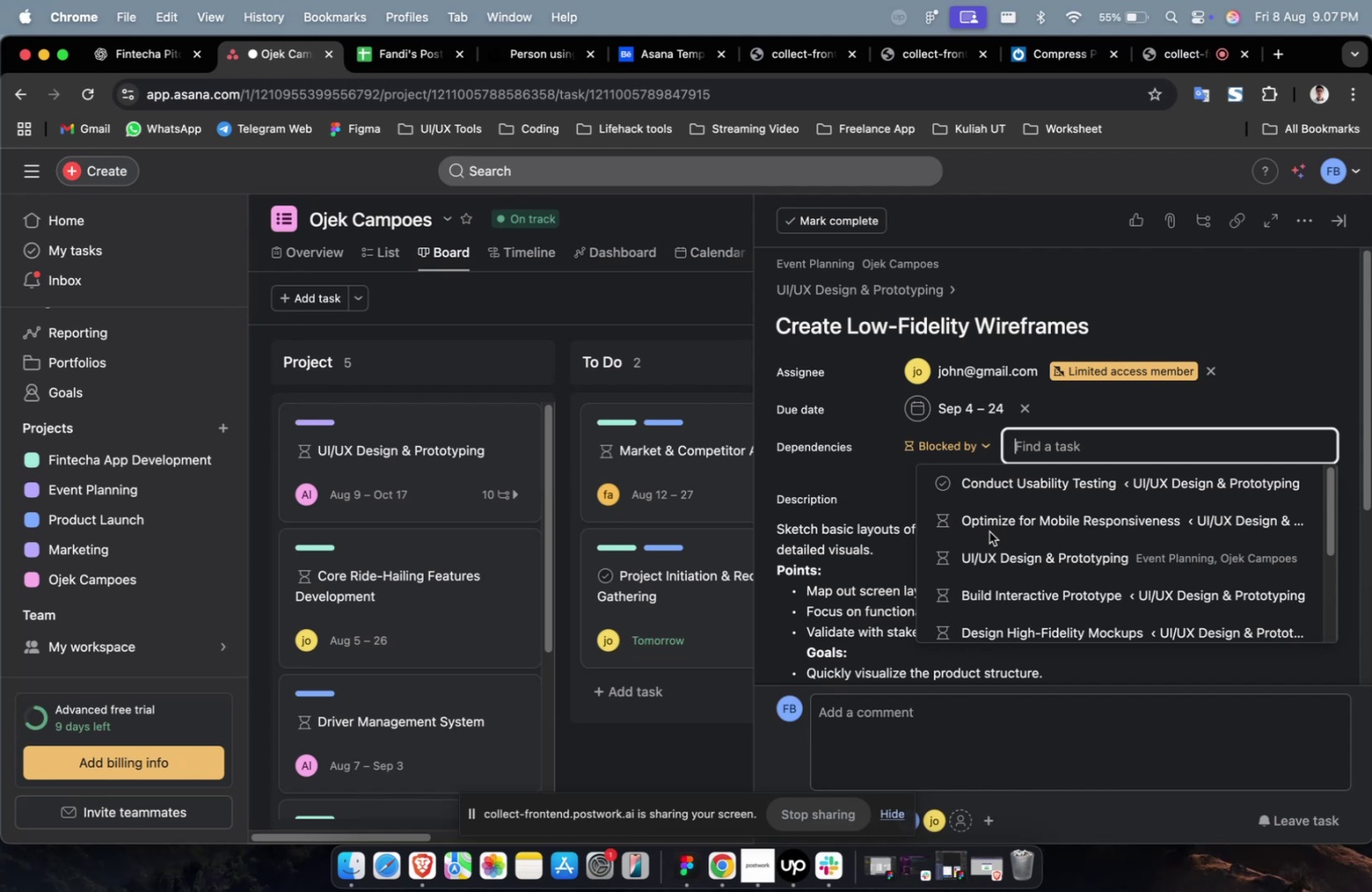 
scroll: coordinate [984, 525], scroll_direction: down, amount: 2.0
 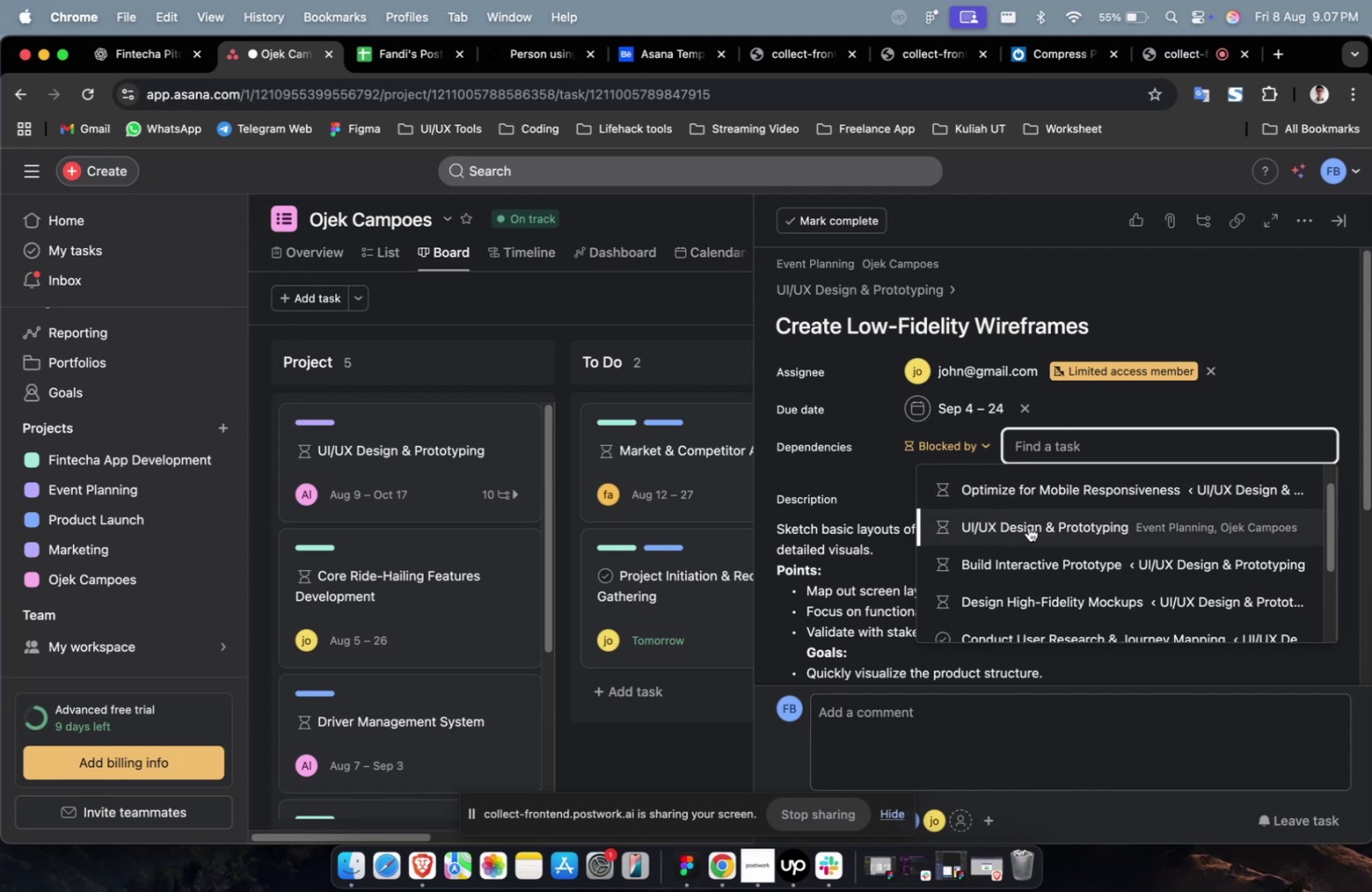 
left_click([1028, 526])
 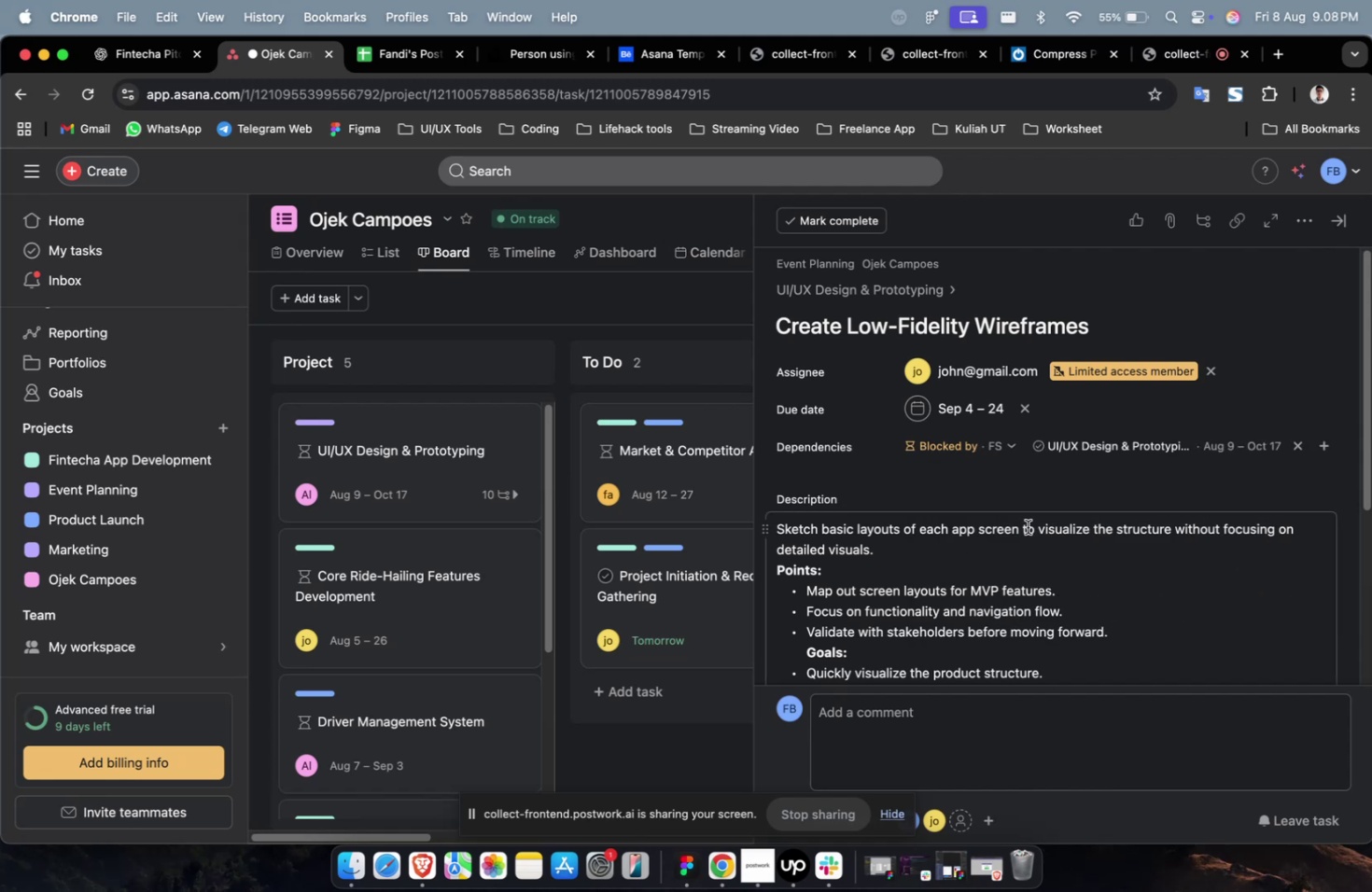 
wait(9.06)
 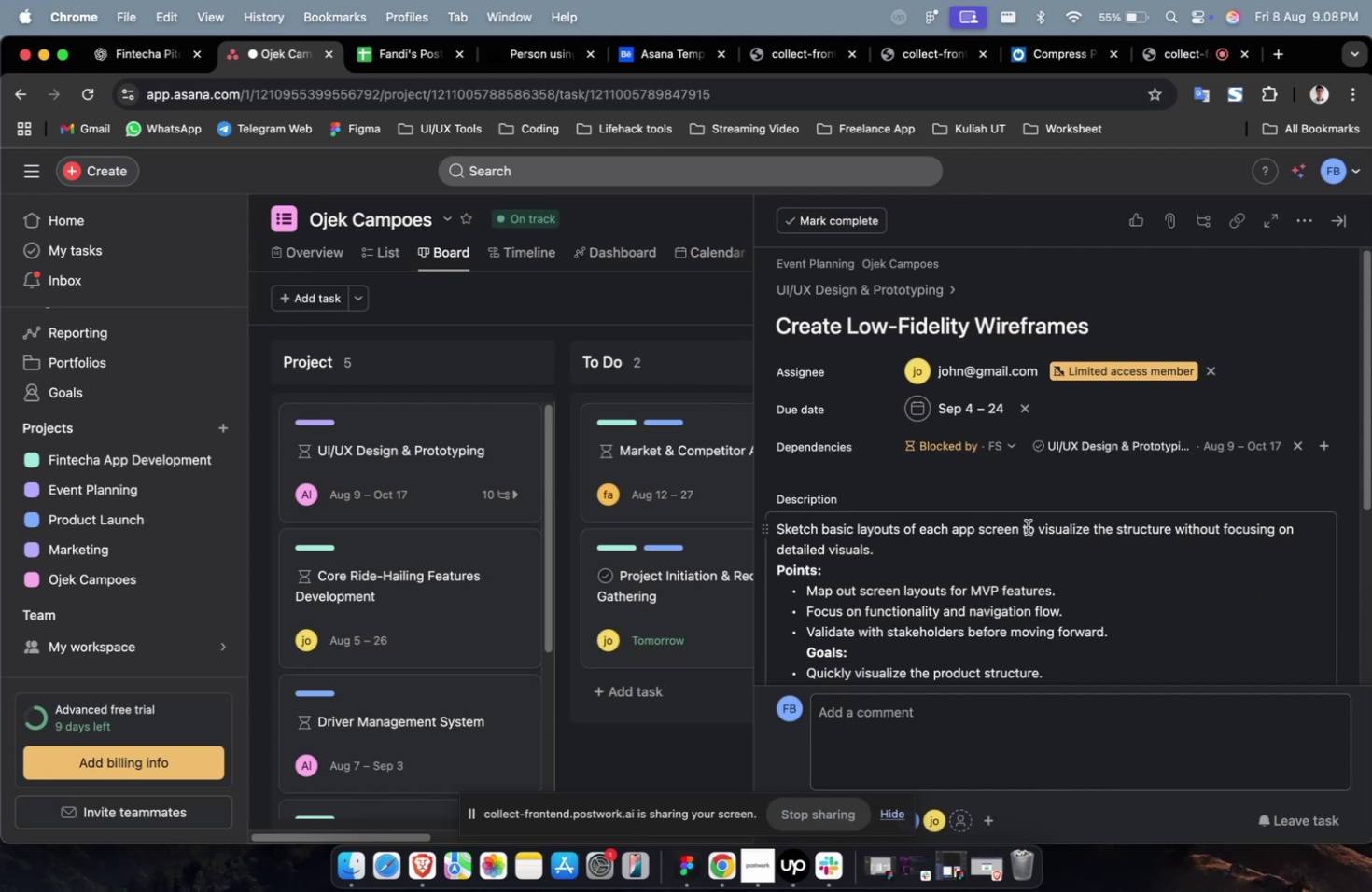 
scroll: coordinate [1027, 526], scroll_direction: down, amount: 4.0
 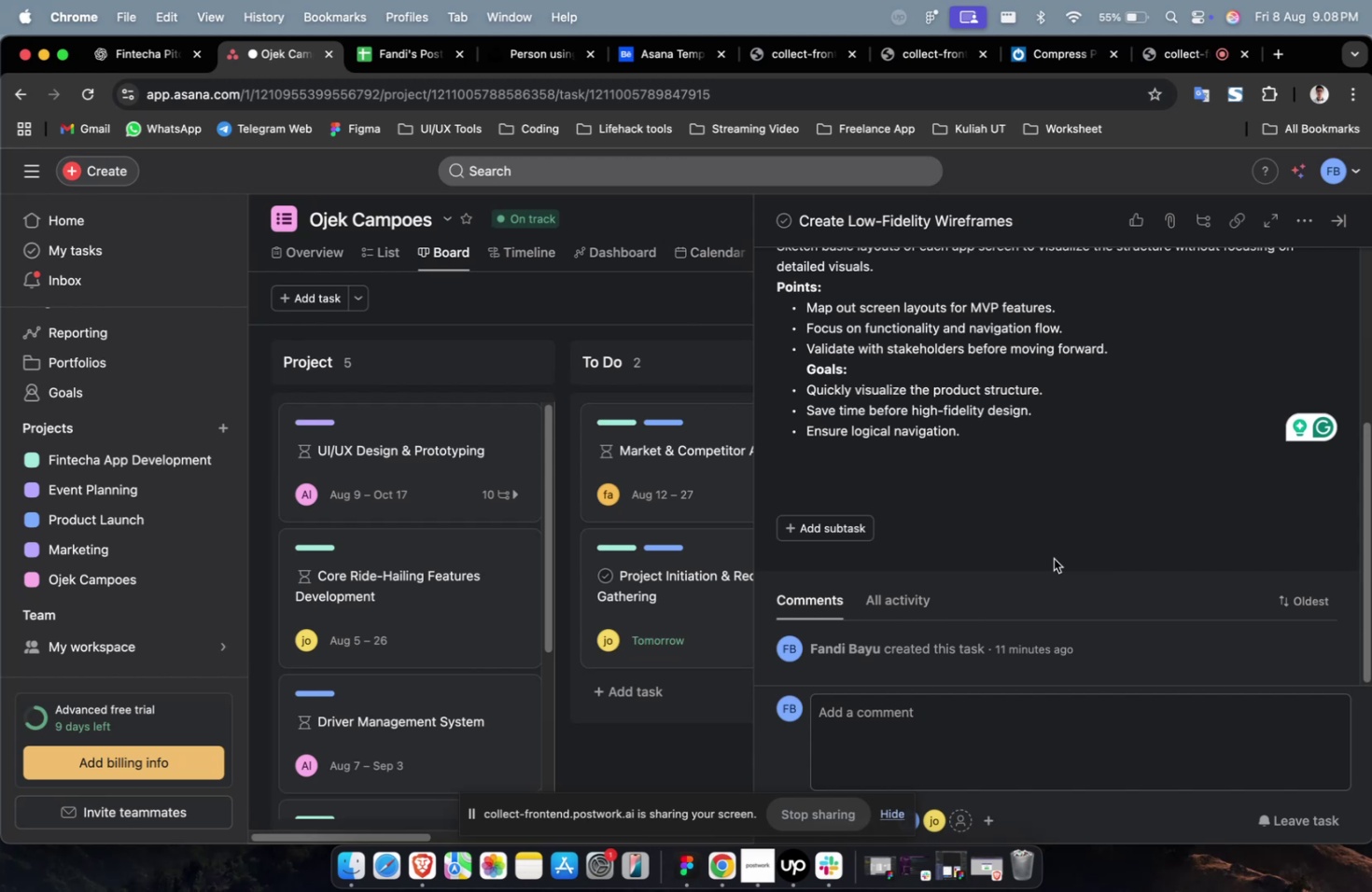 
wait(31.34)
 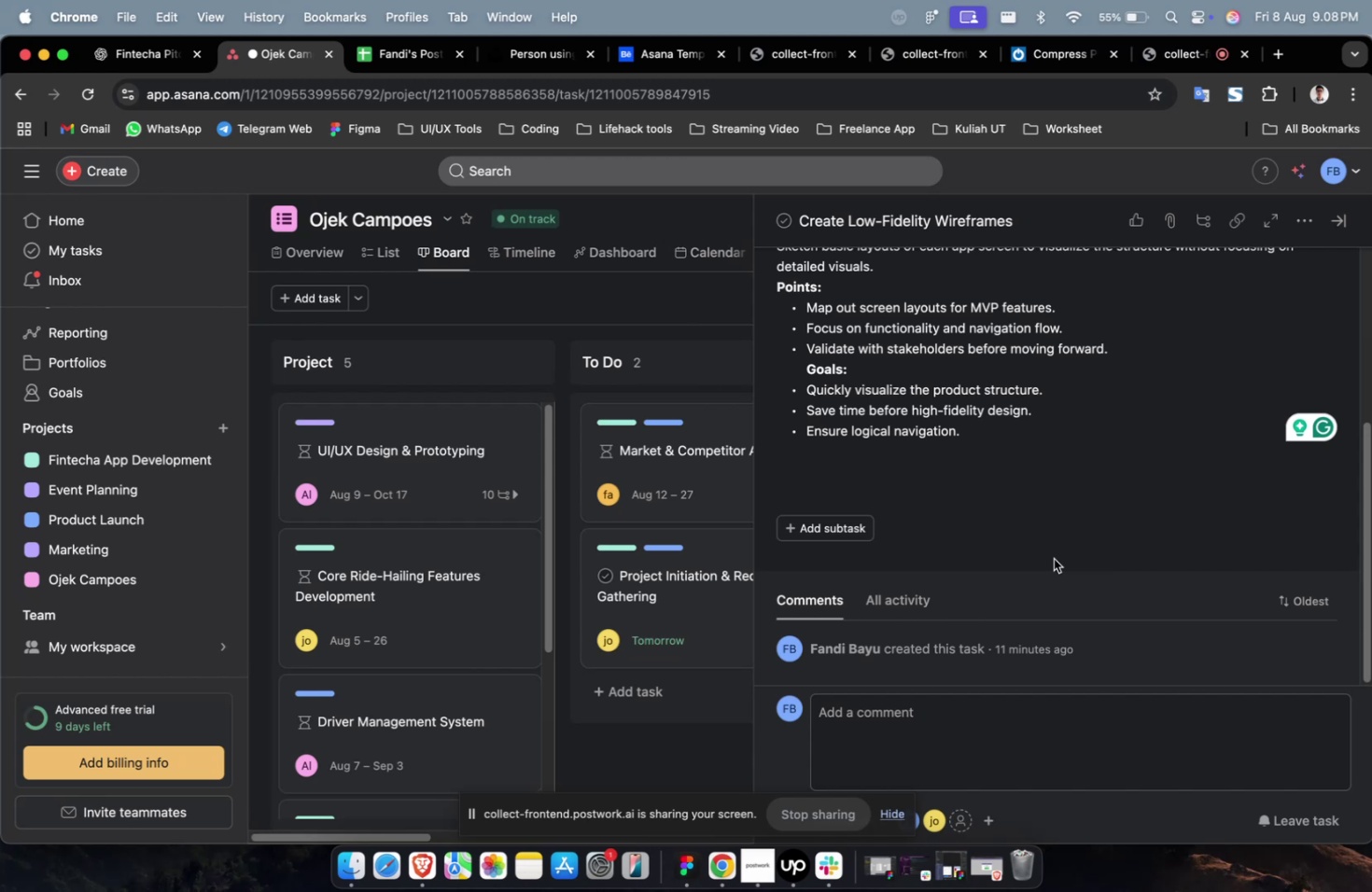 
scroll: coordinate [999, 528], scroll_direction: down, amount: 6.0
 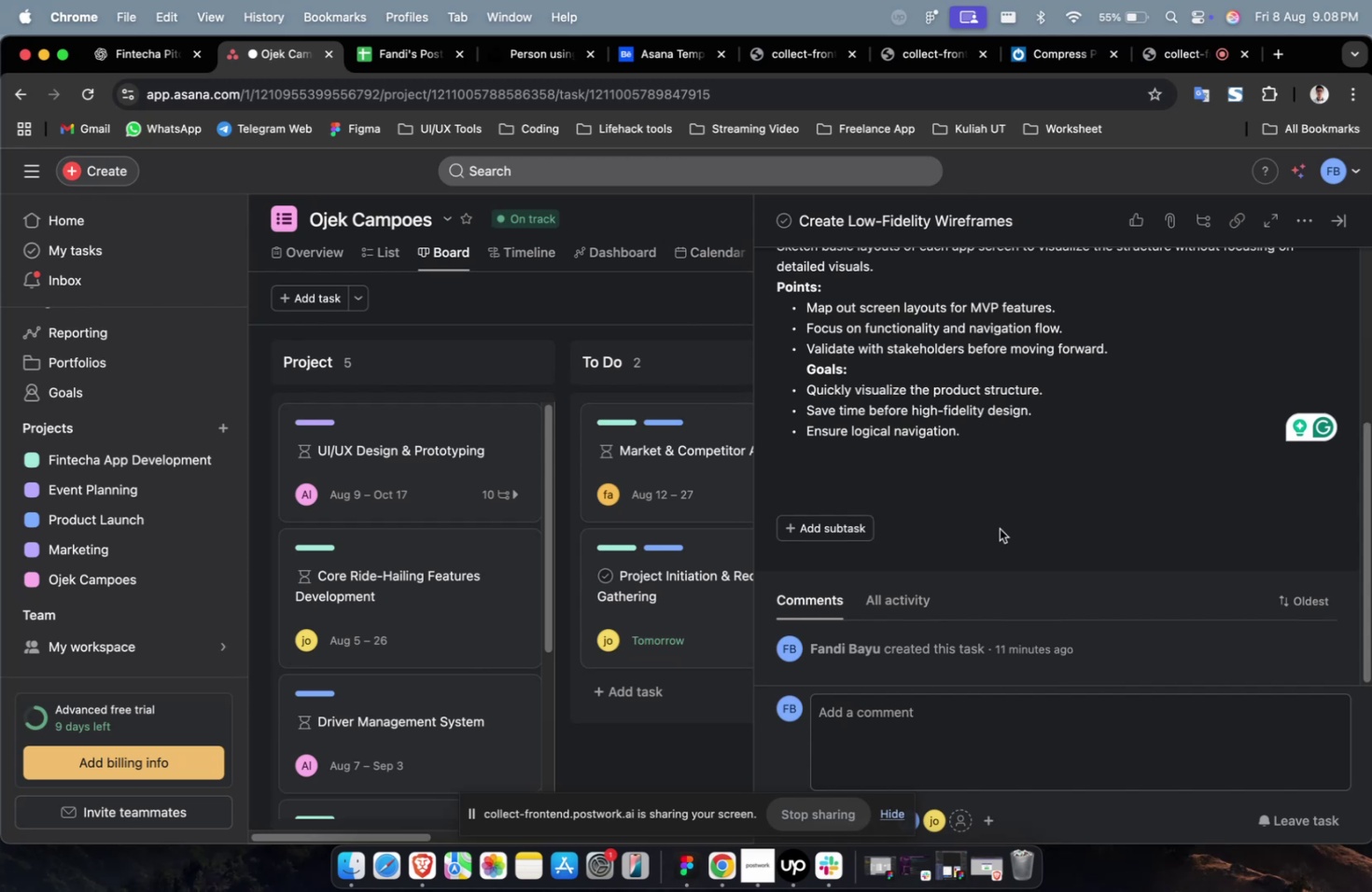 
wait(5.73)
 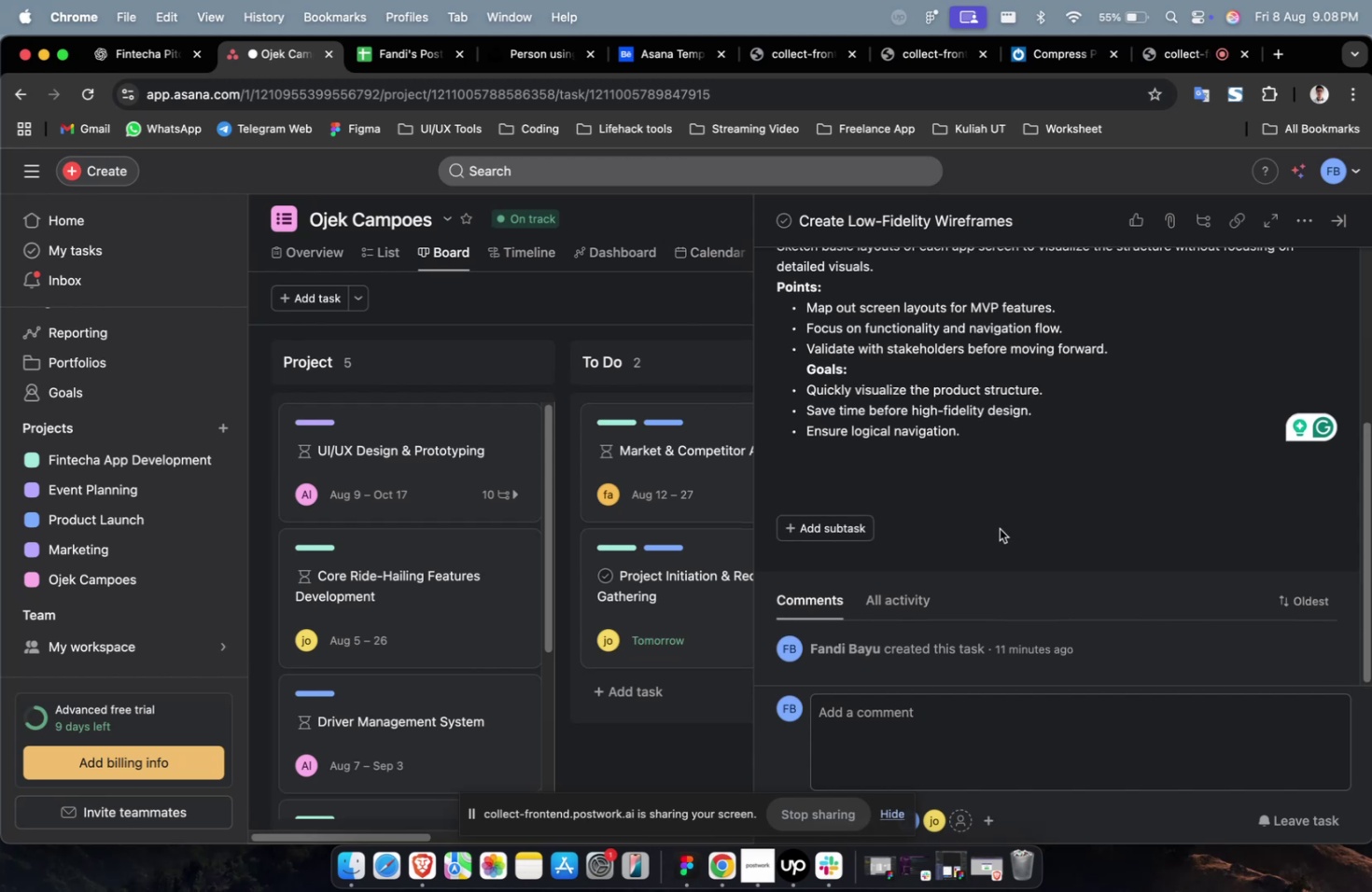 
scroll: coordinate [999, 528], scroll_direction: down, amount: 2.0
 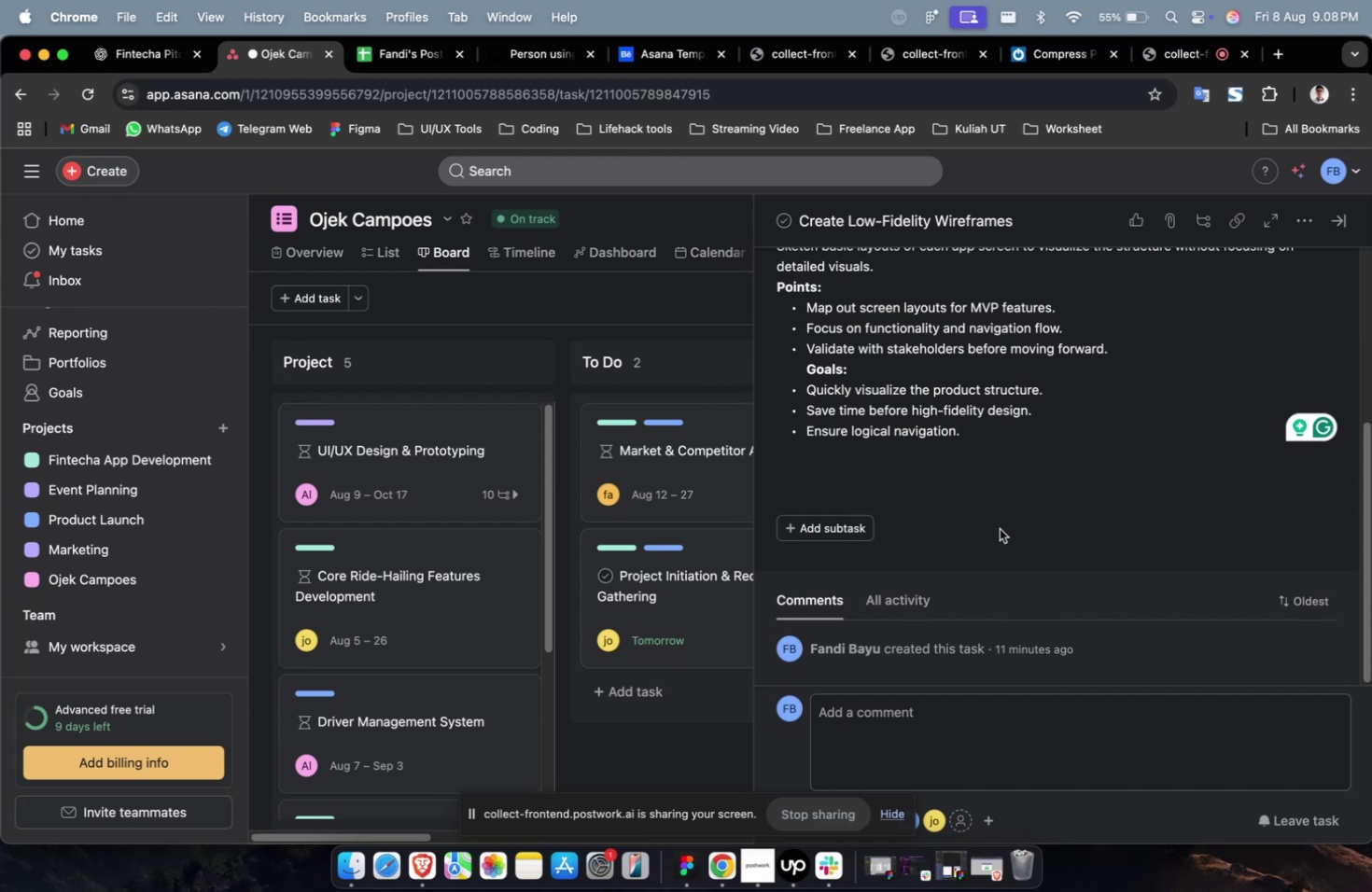 
wait(5.69)
 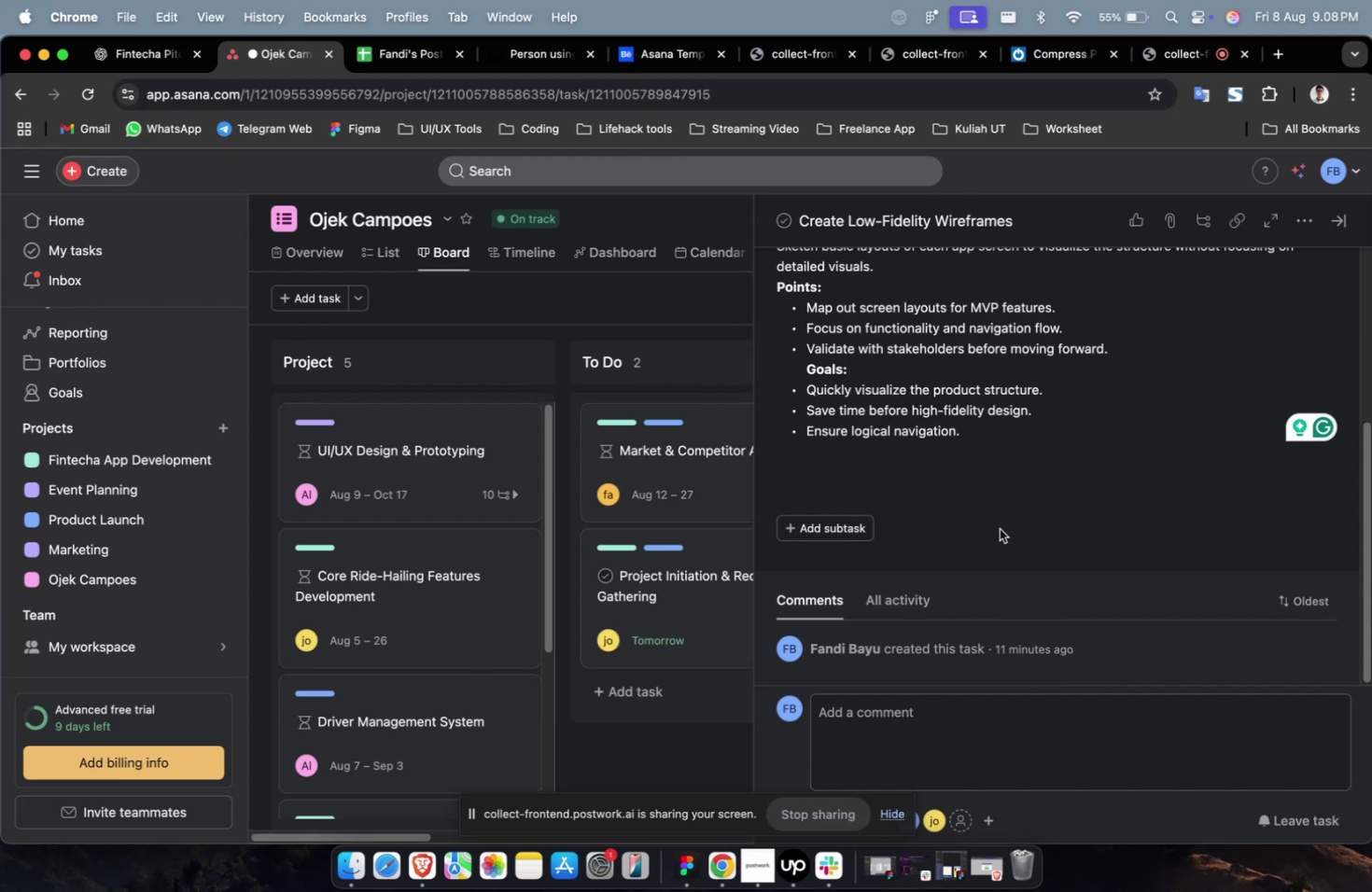 
scroll: coordinate [882, 546], scroll_direction: up, amount: 11.0
 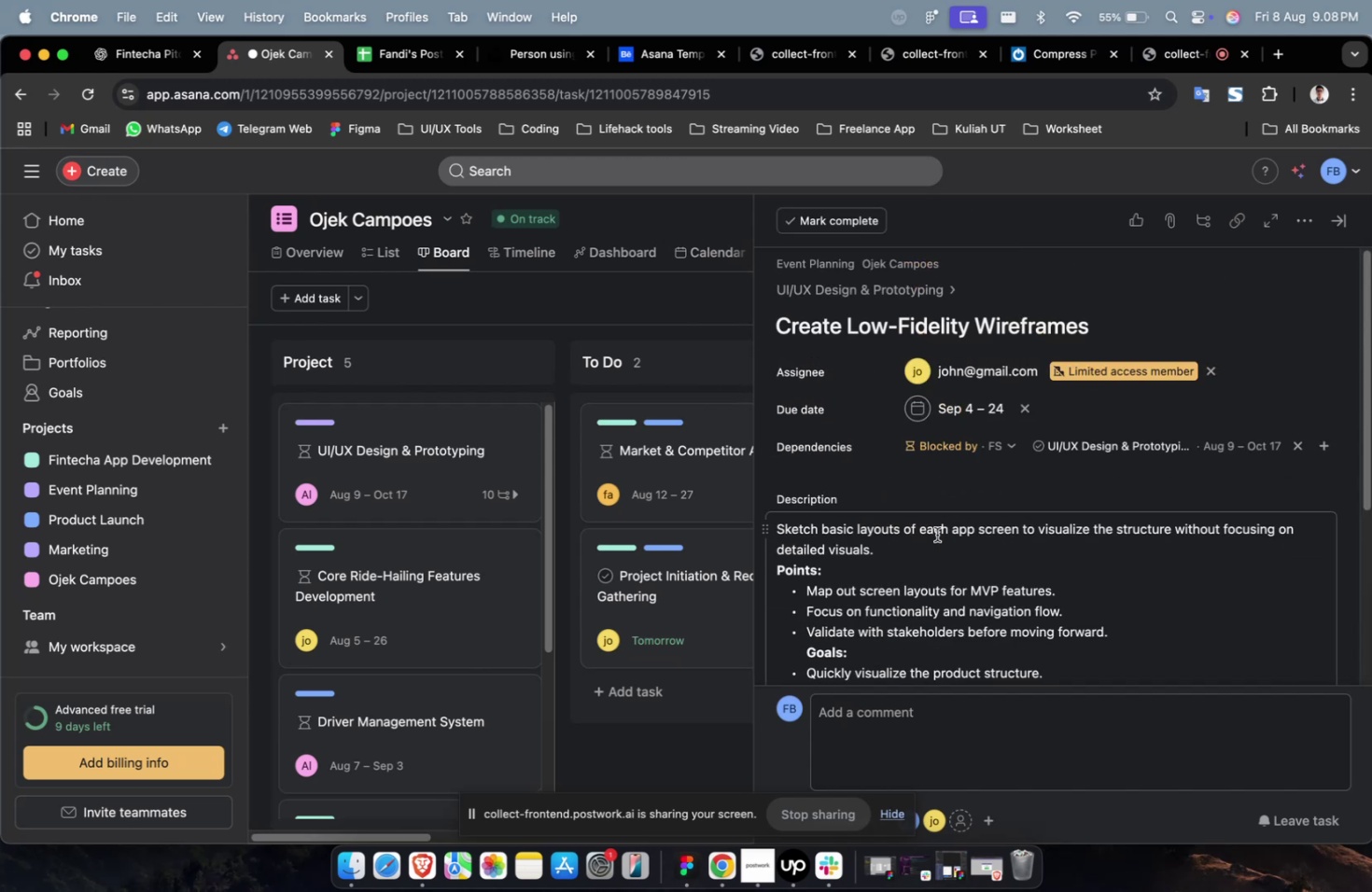 
scroll: coordinate [951, 535], scroll_direction: down, amount: 14.0
 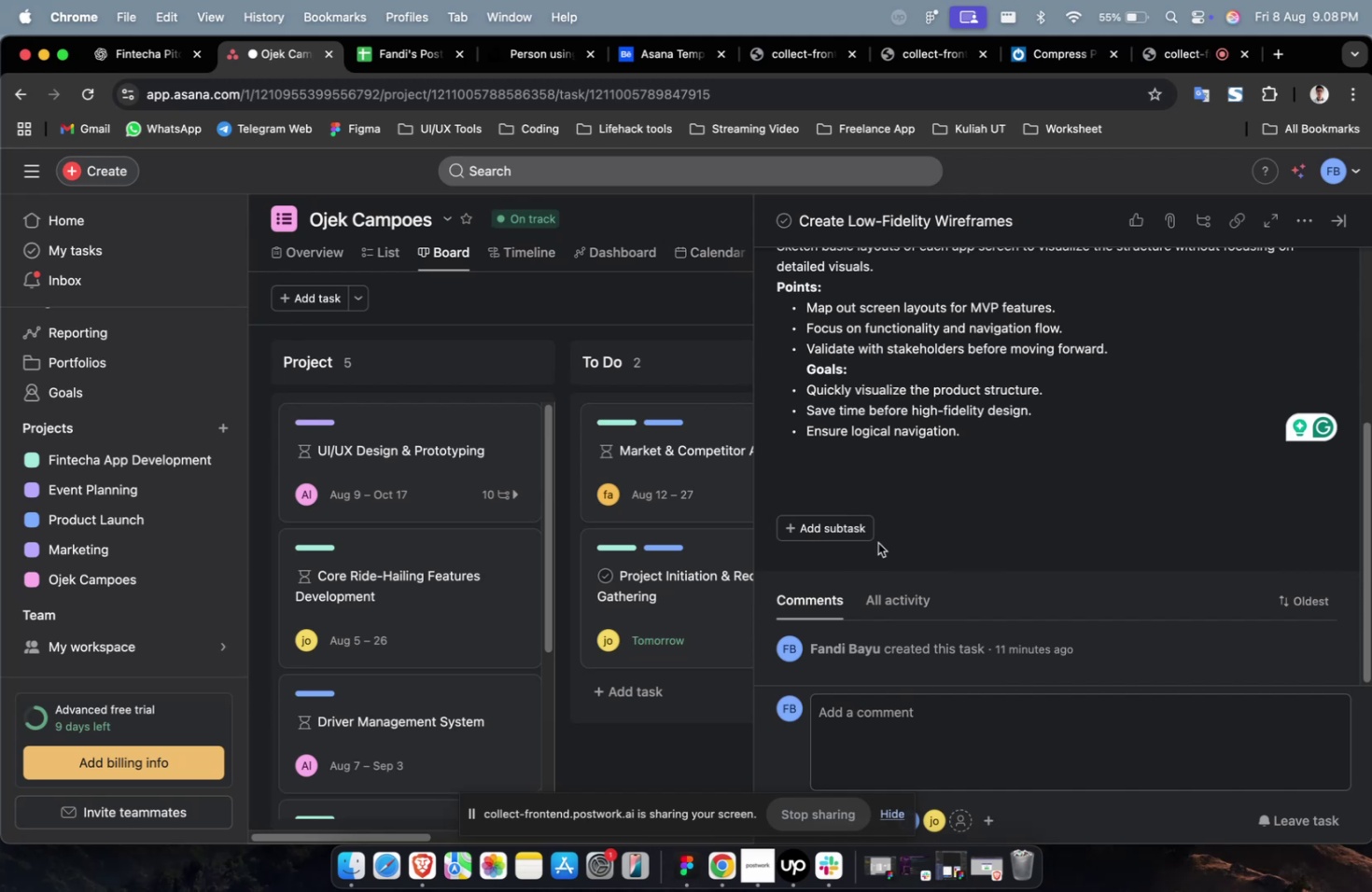 
scroll: coordinate [954, 518], scroll_direction: up, amount: 9.0
 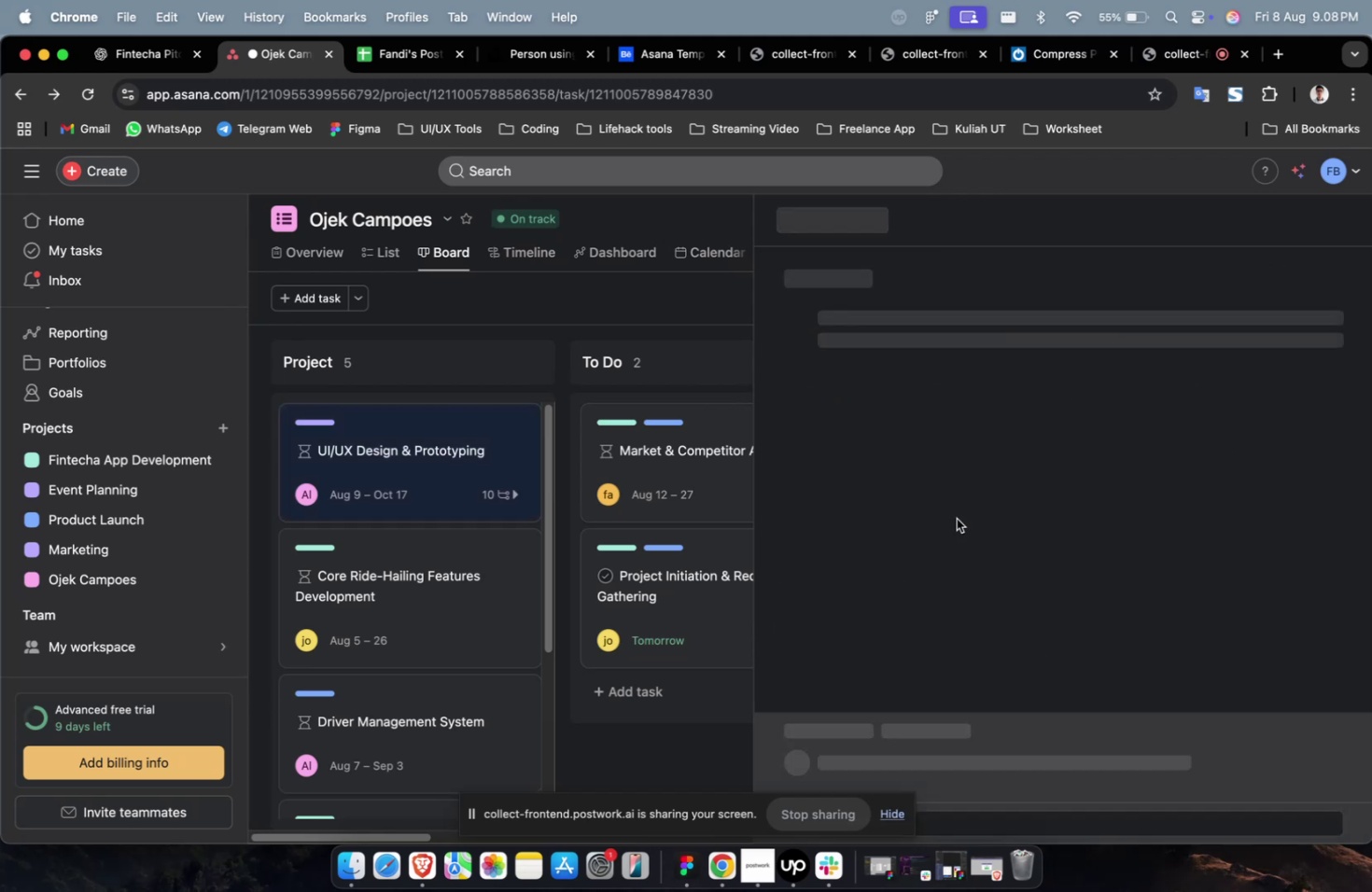 
scroll: coordinate [956, 518], scroll_direction: down, amount: 25.0
 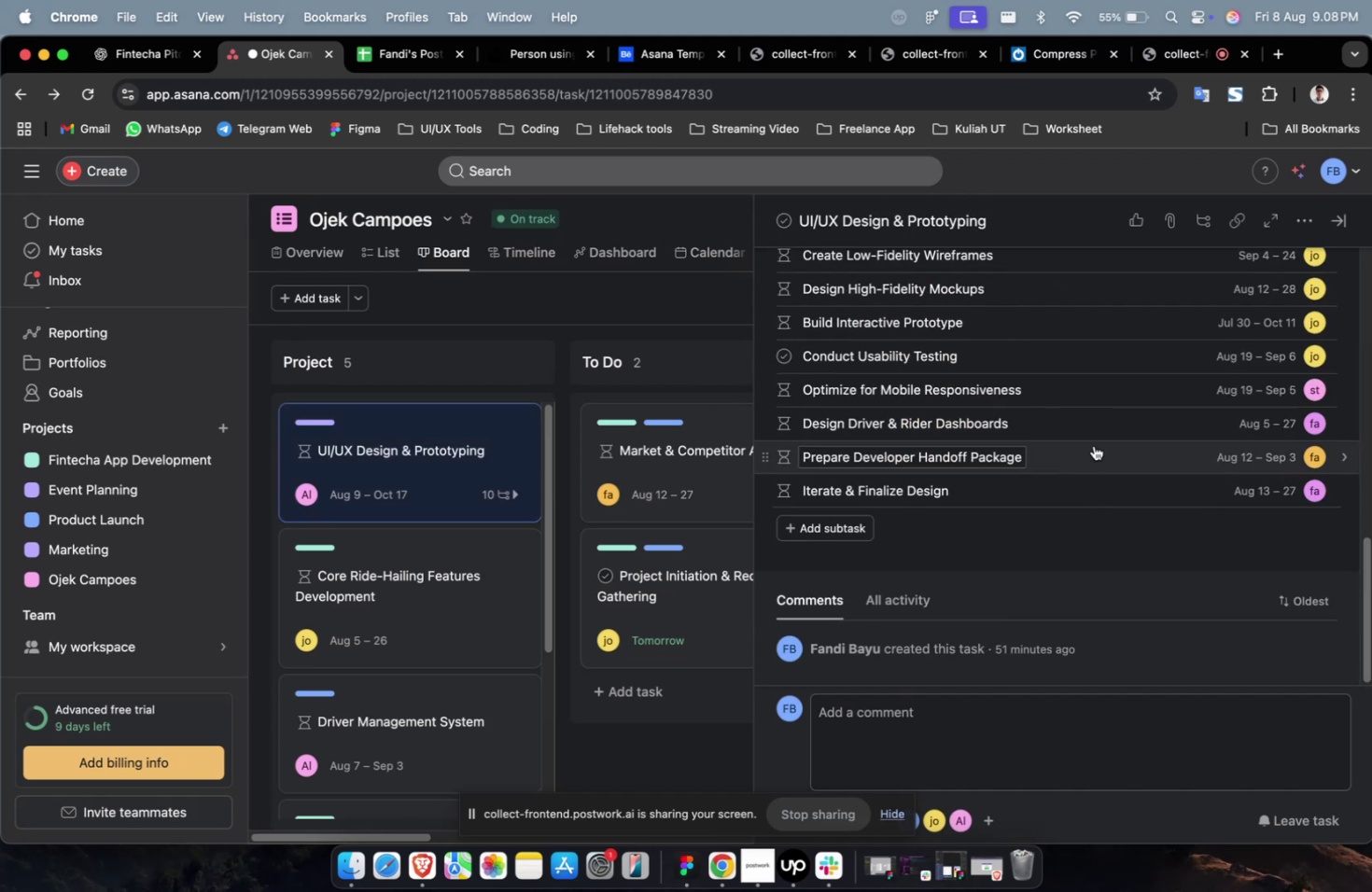 
scroll: coordinate [1094, 444], scroll_direction: up, amount: 9.0
 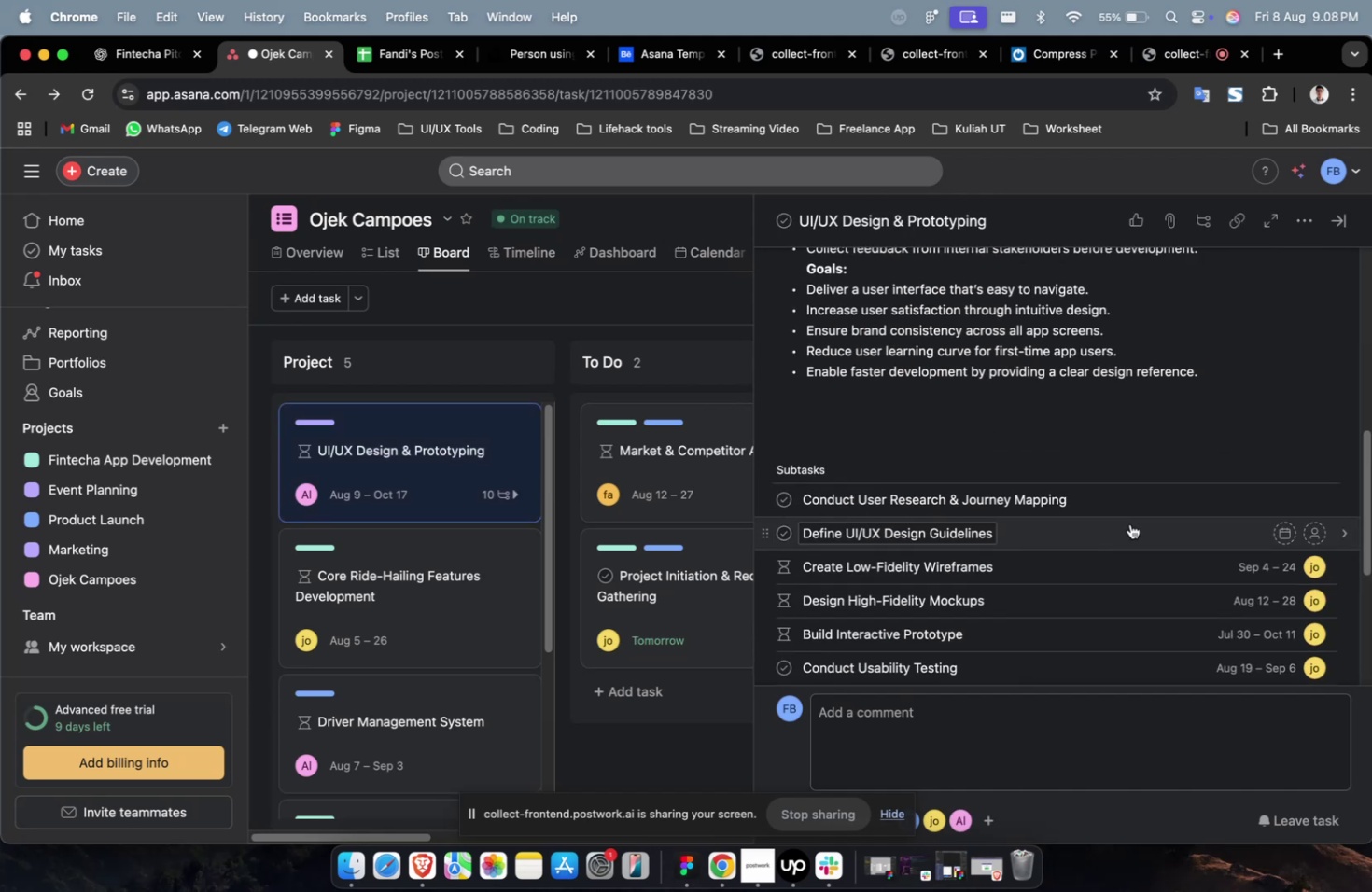 
left_click([1129, 523])
 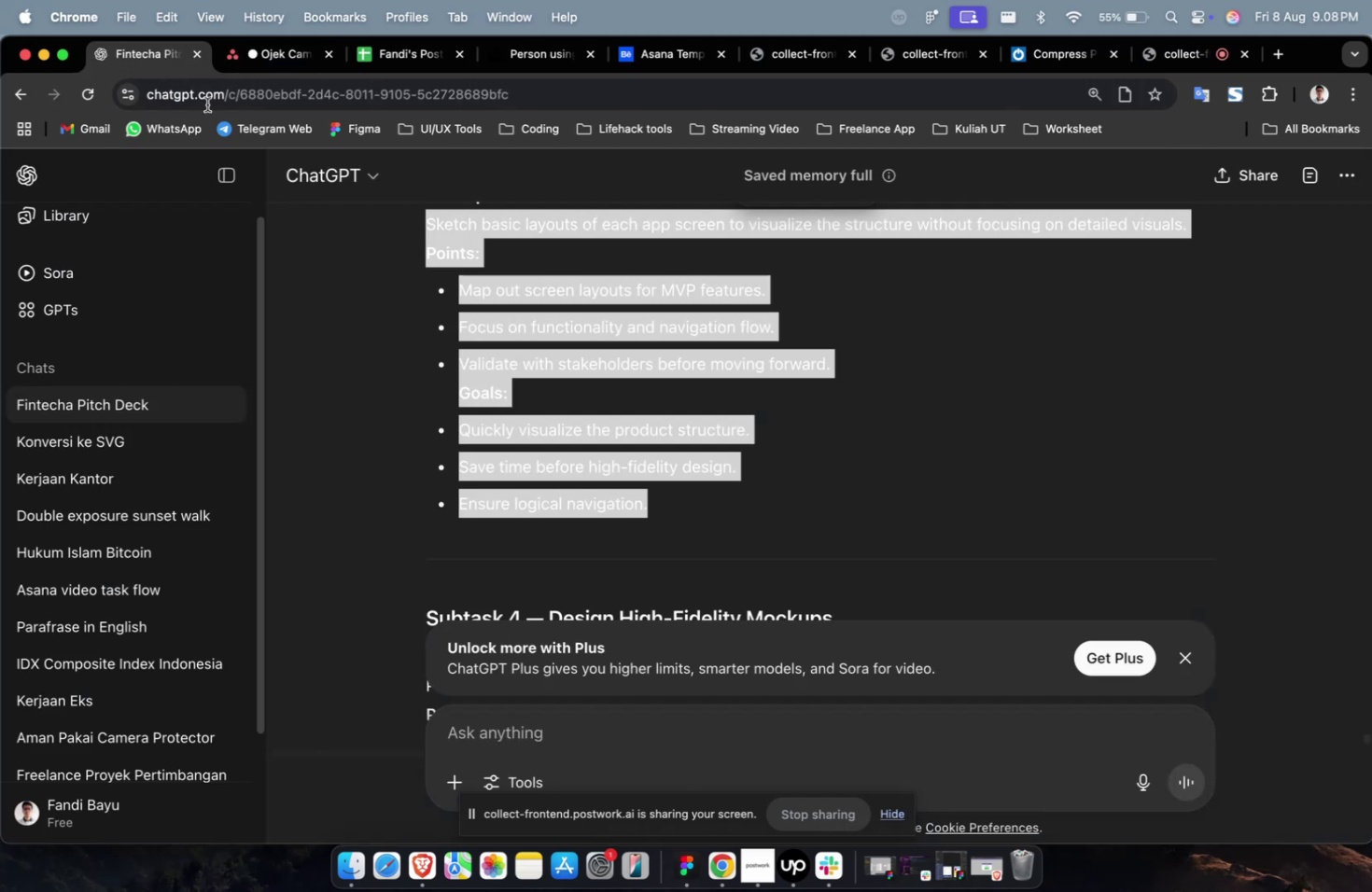 
scroll: coordinate [536, 321], scroll_direction: up, amount: 11.0
 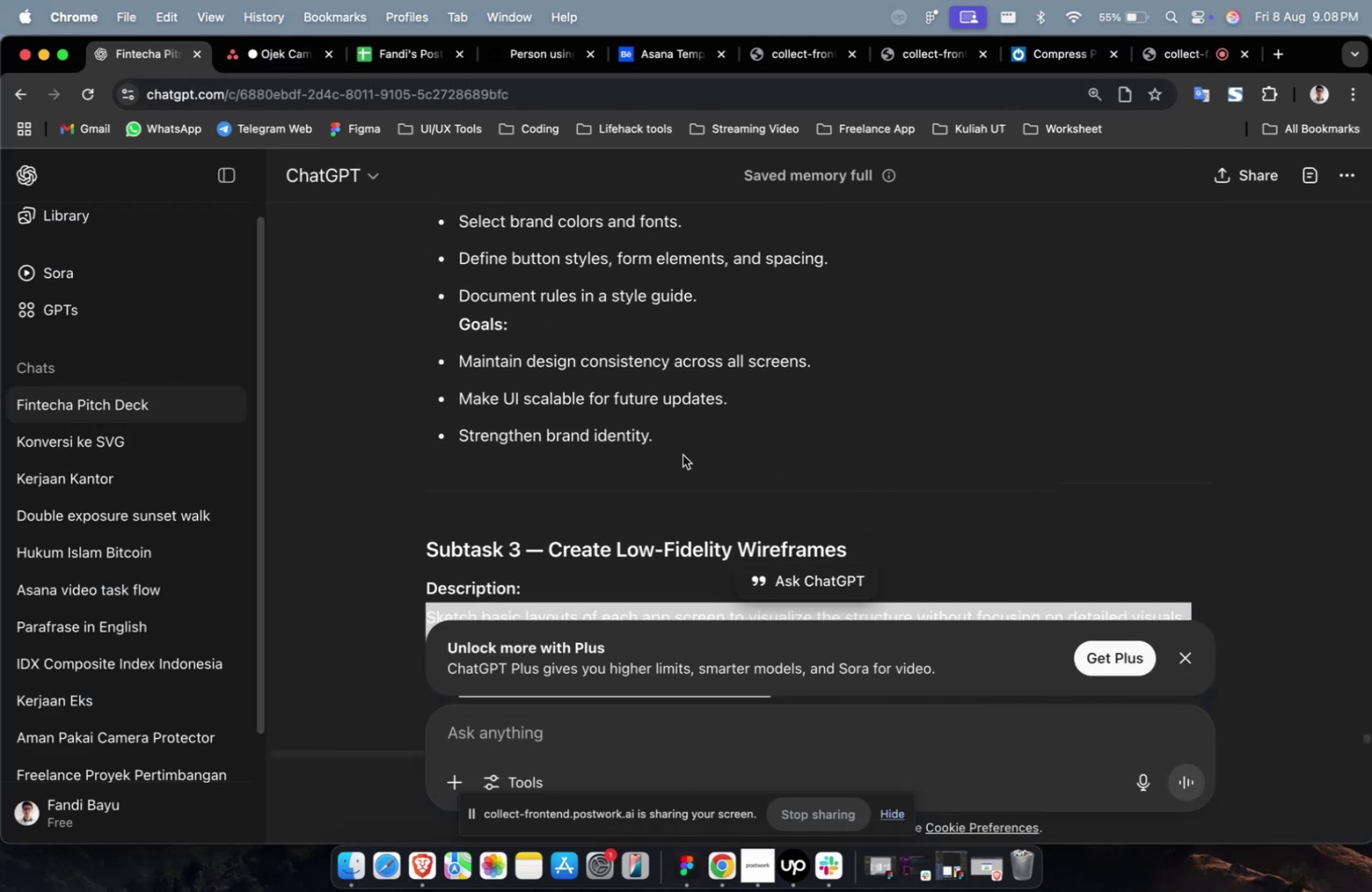 
left_click_drag(start_coordinate=[679, 447], to_coordinate=[409, 389])
 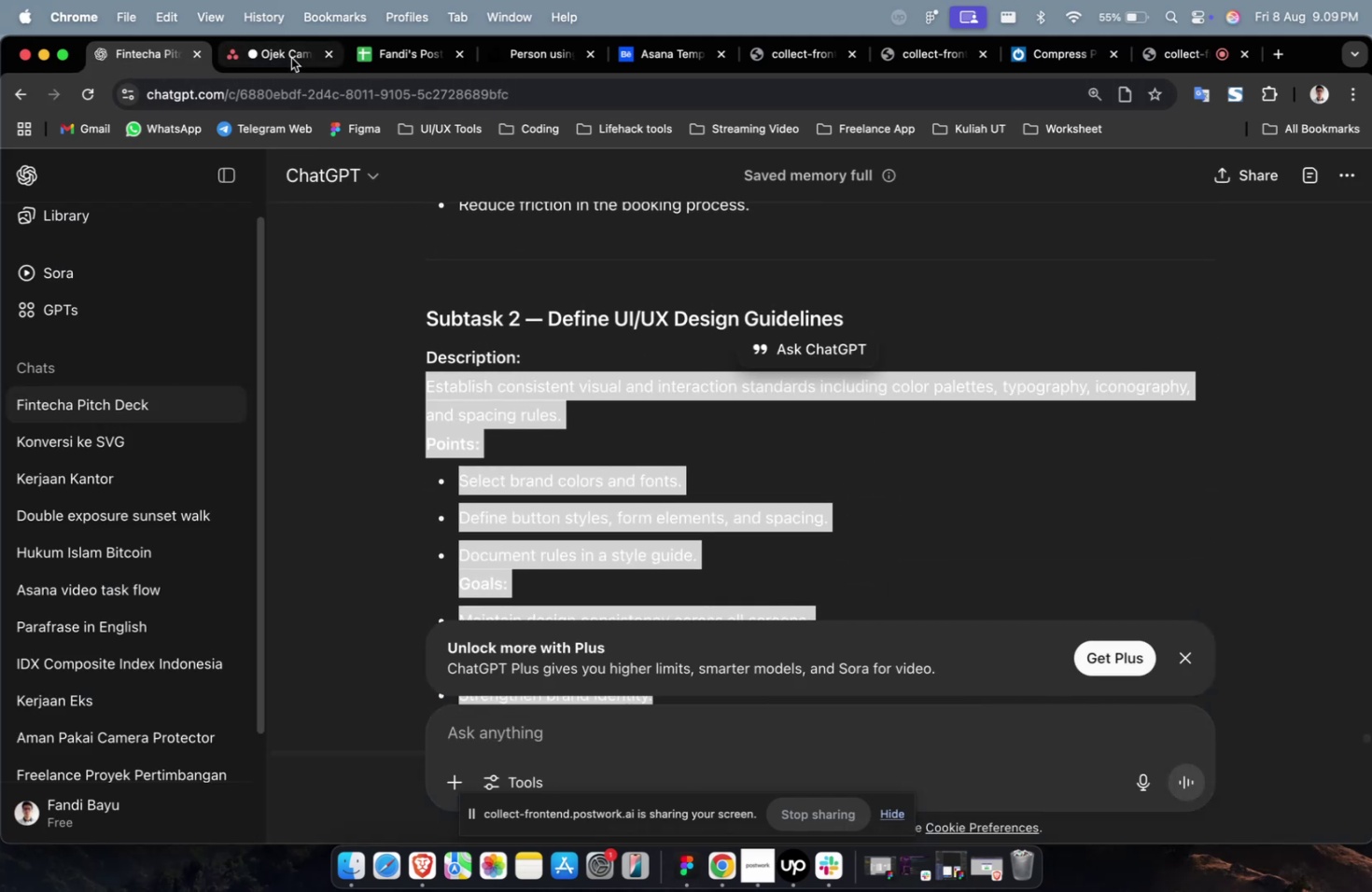 
scroll: coordinate [517, 383], scroll_direction: up, amount: 9.0
 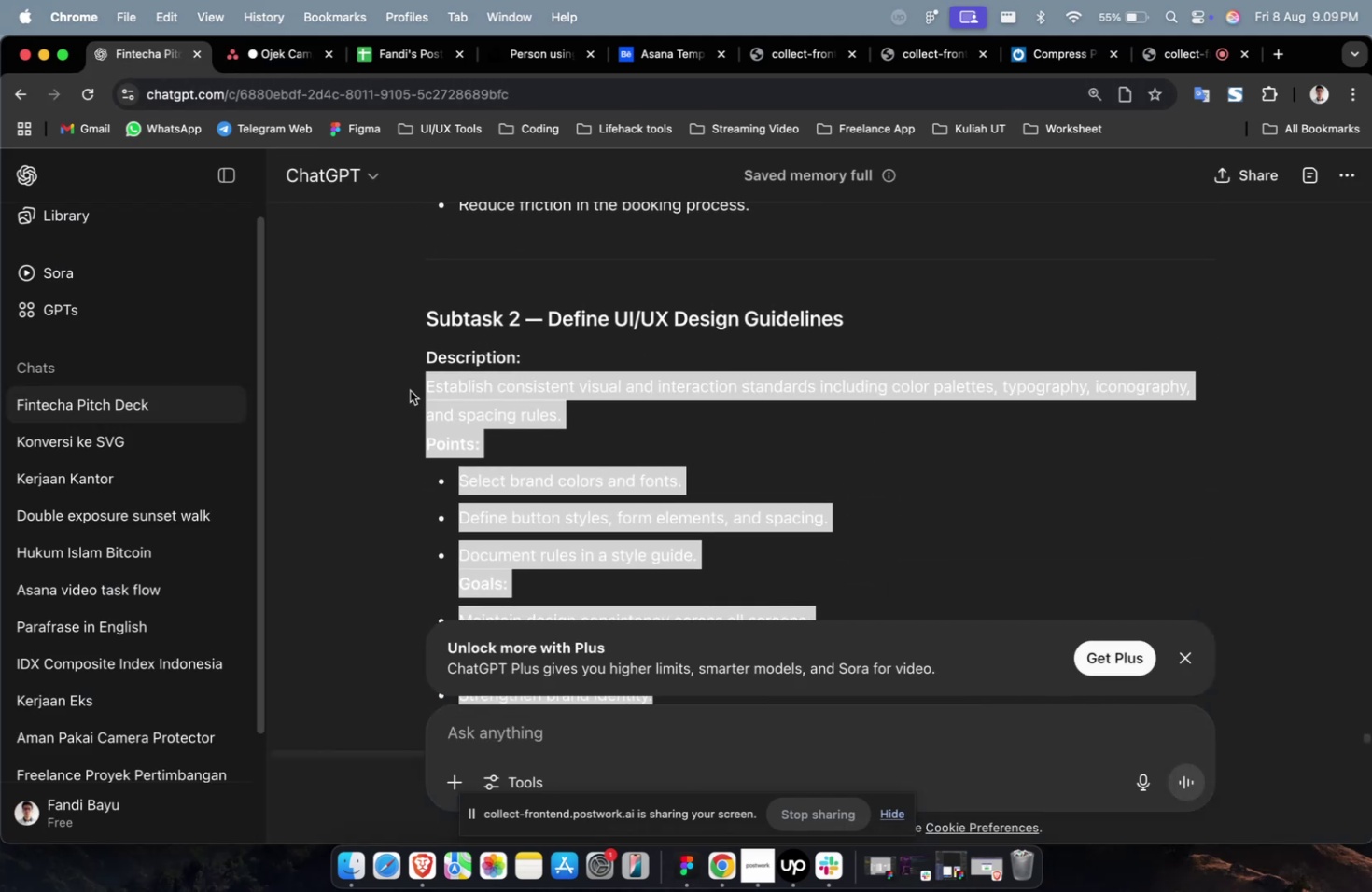 
key(Meta+CommandLeft)
 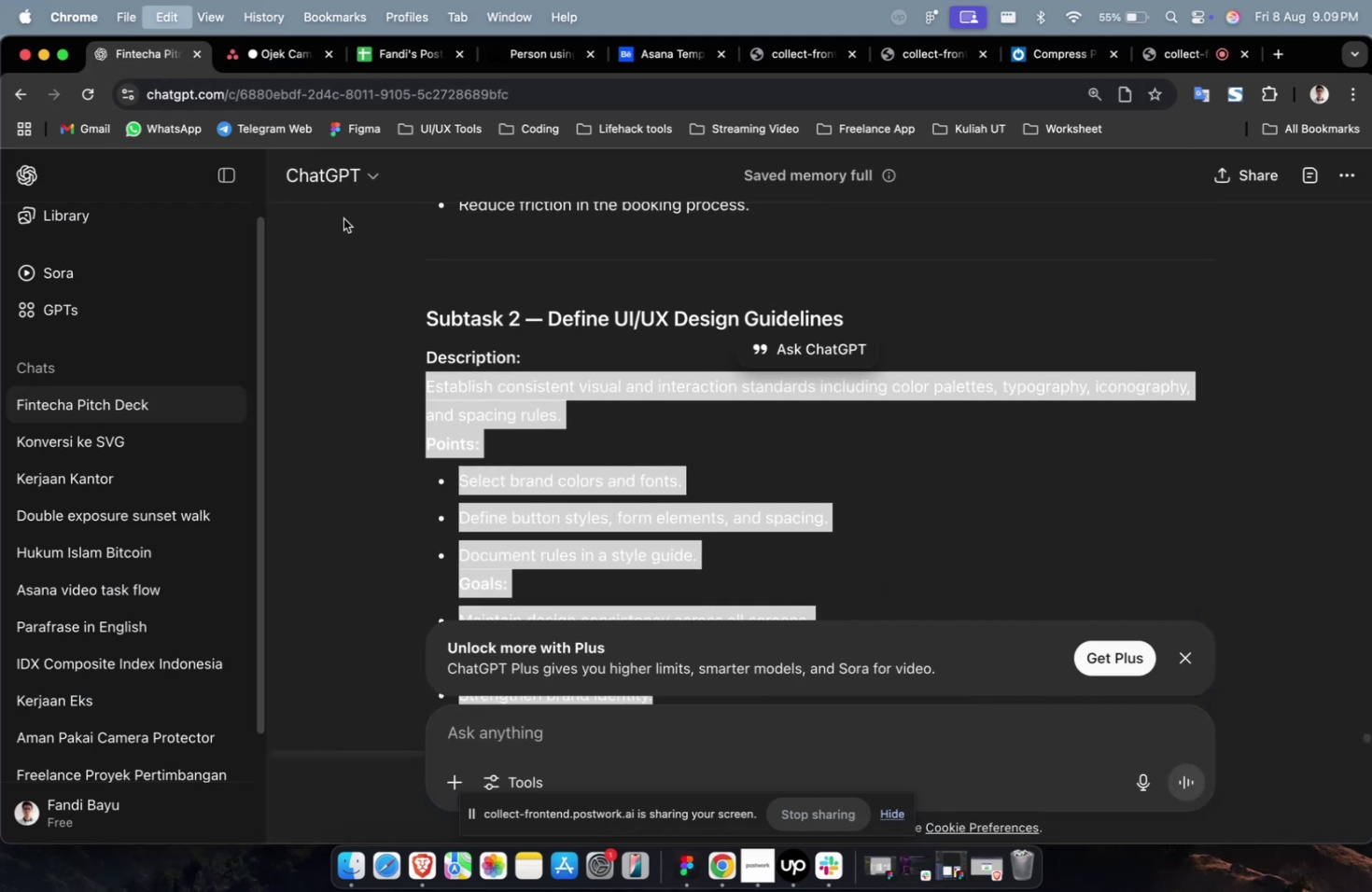 
key(Meta+C)
 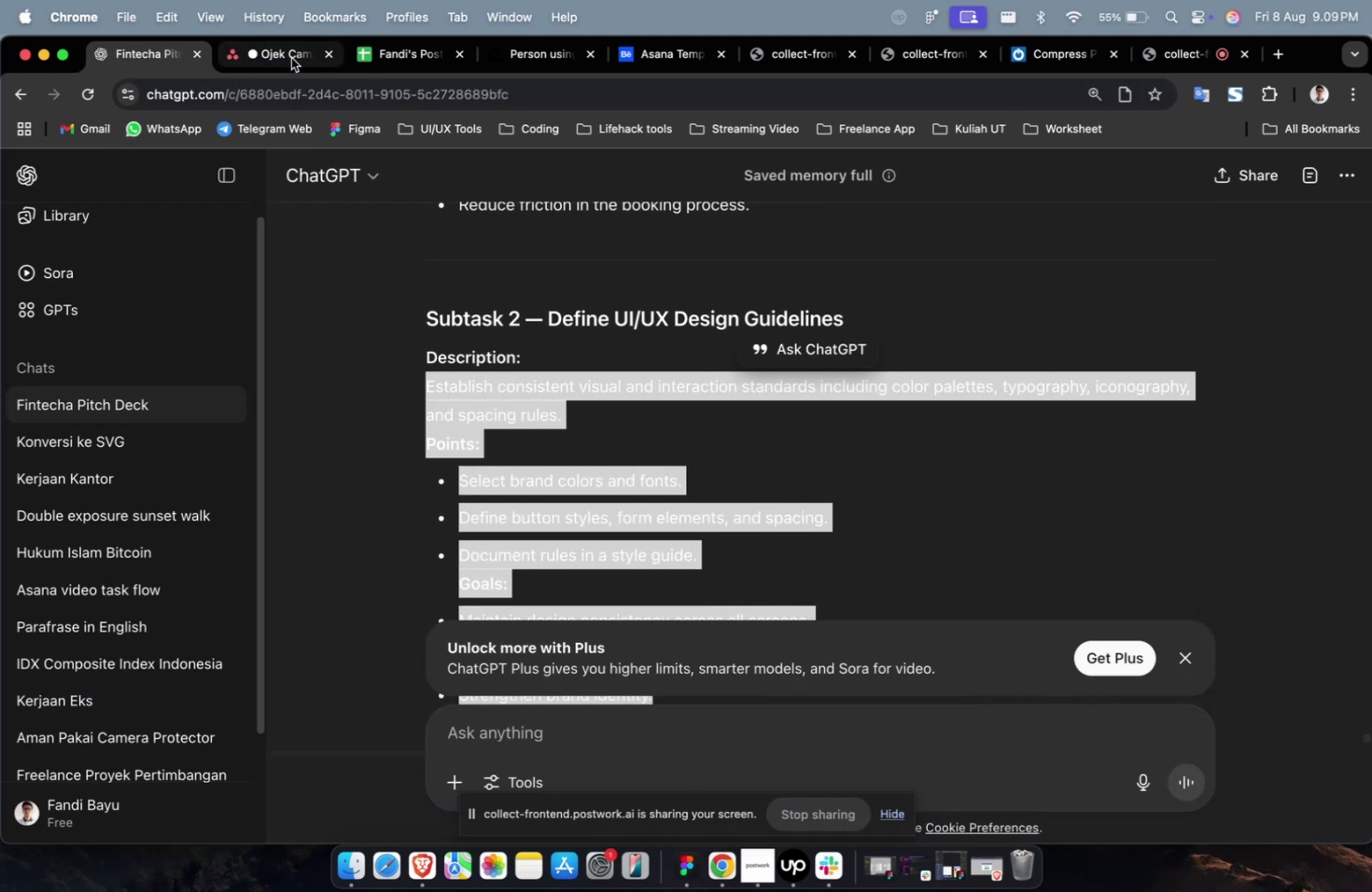 
left_click([291, 58])
 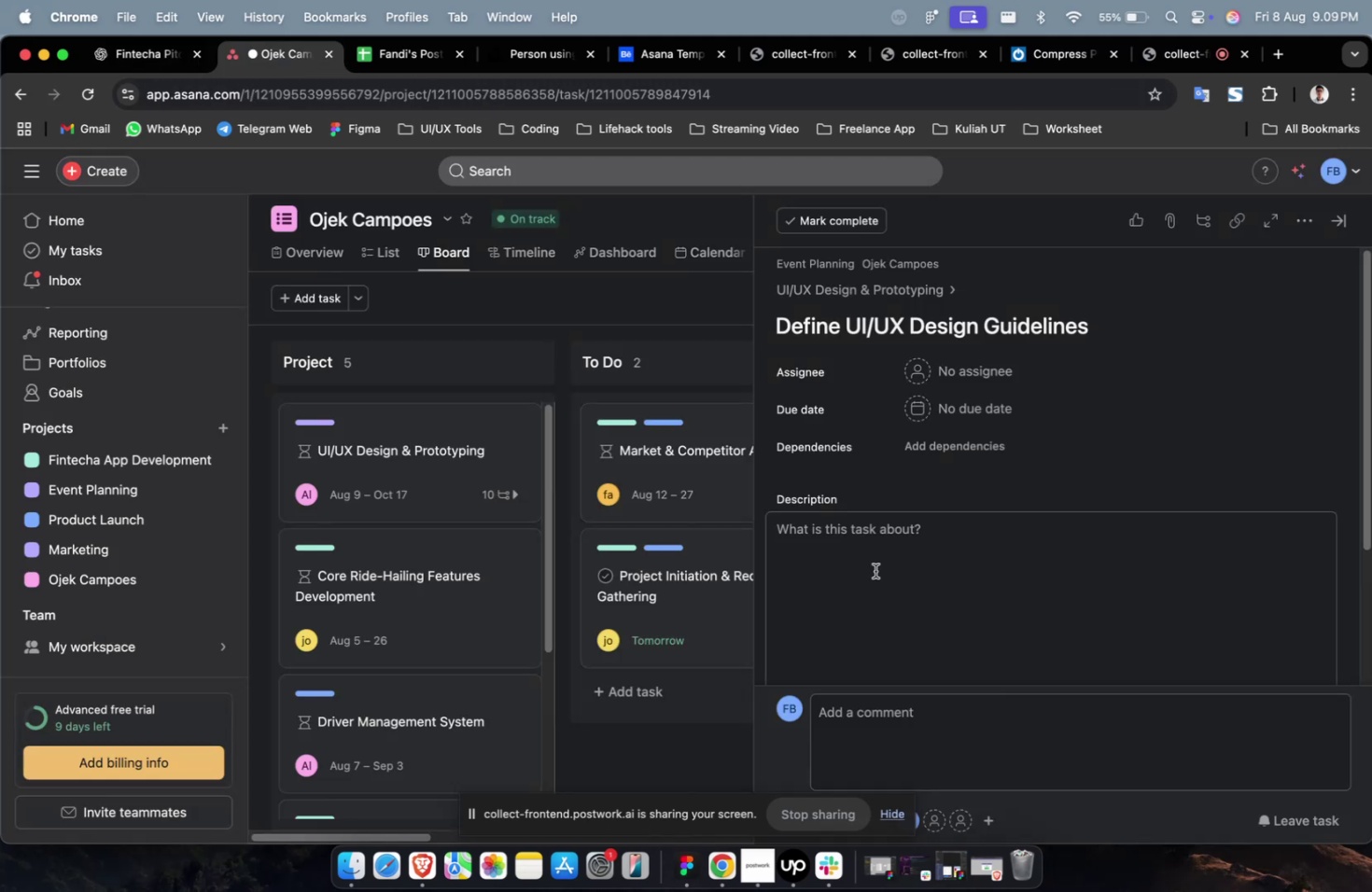 
double_click([875, 570])
 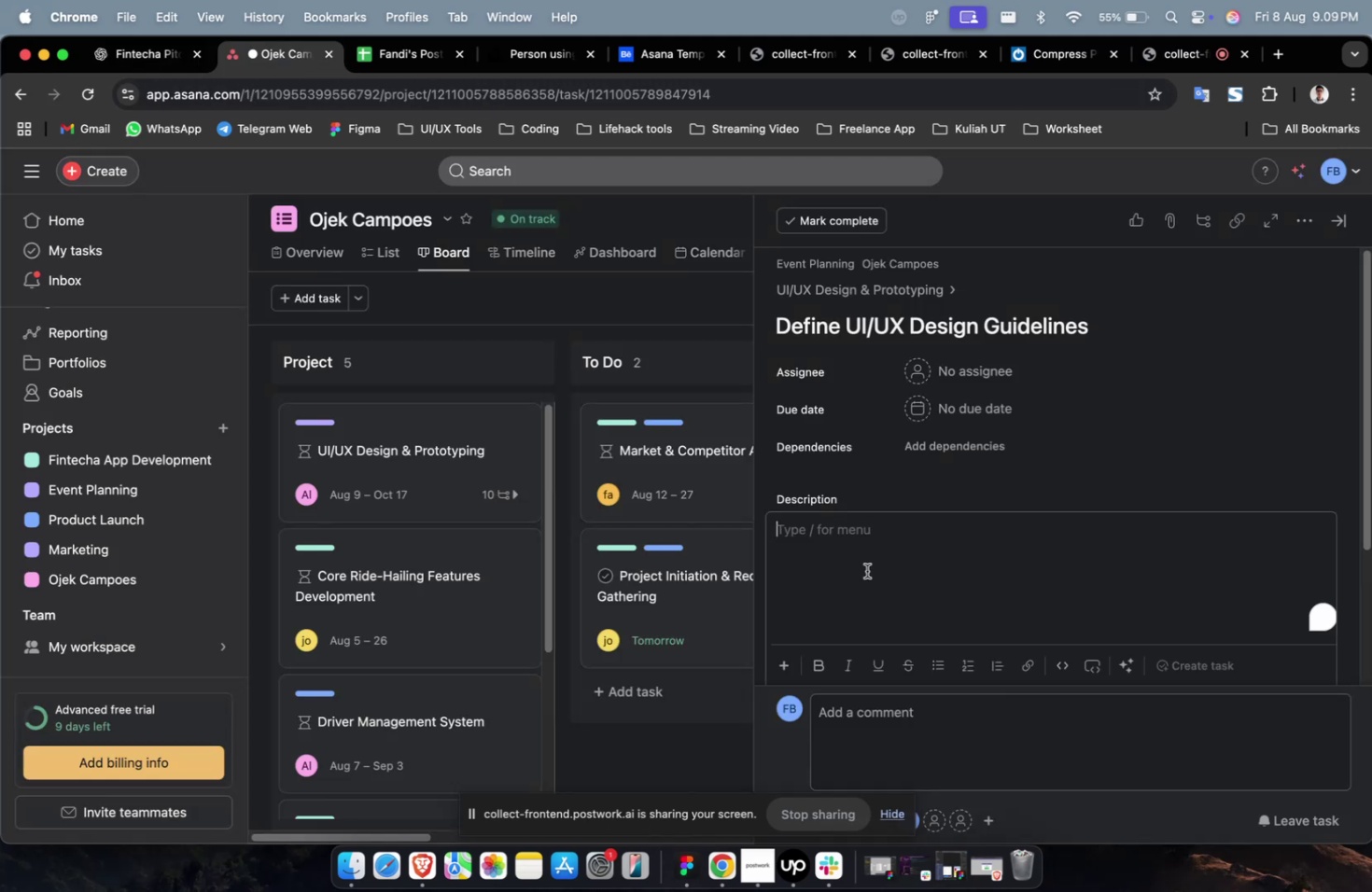 
key(Meta+V)
 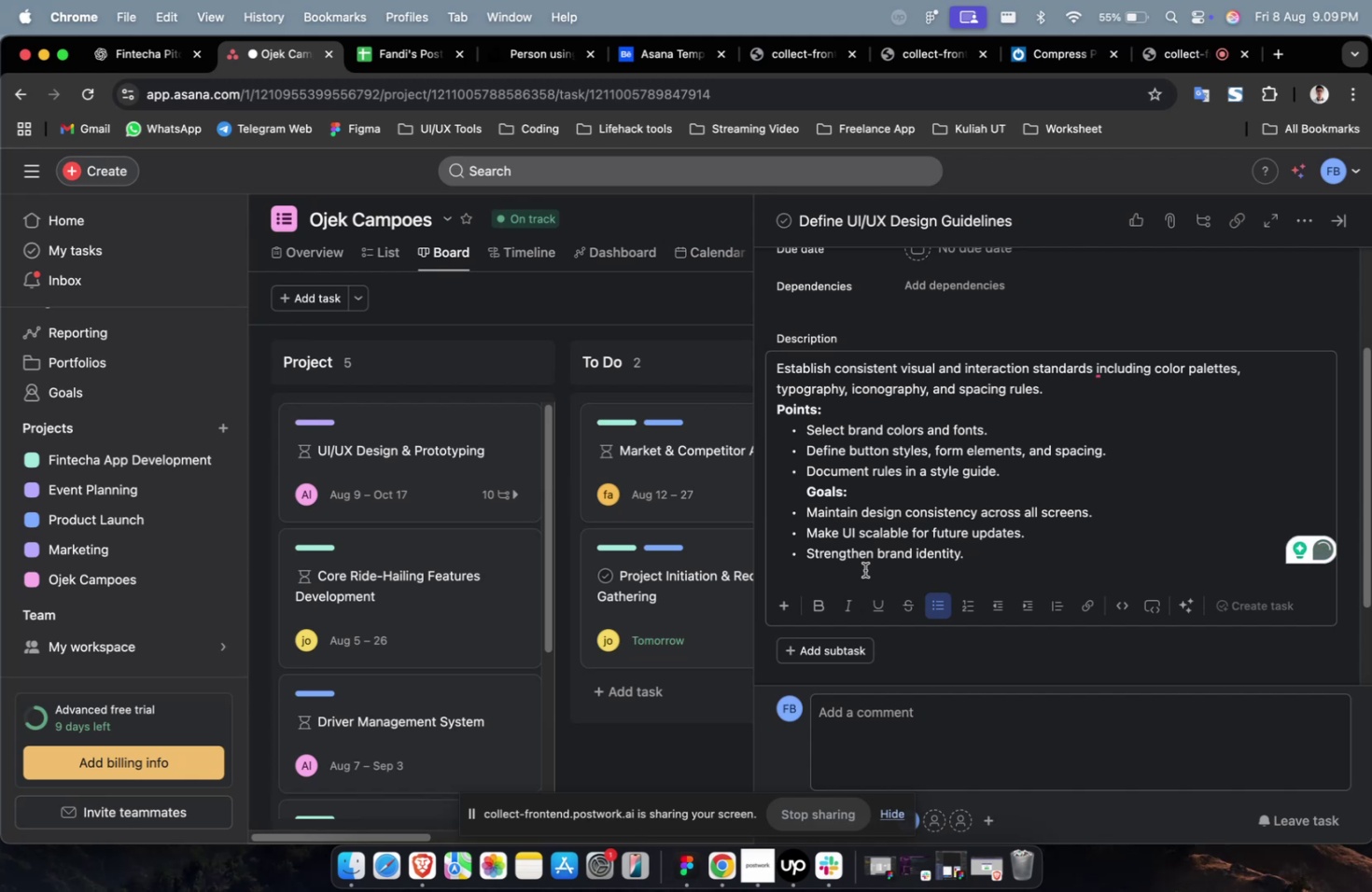 
scroll: coordinate [864, 569], scroll_direction: up, amount: 4.0
 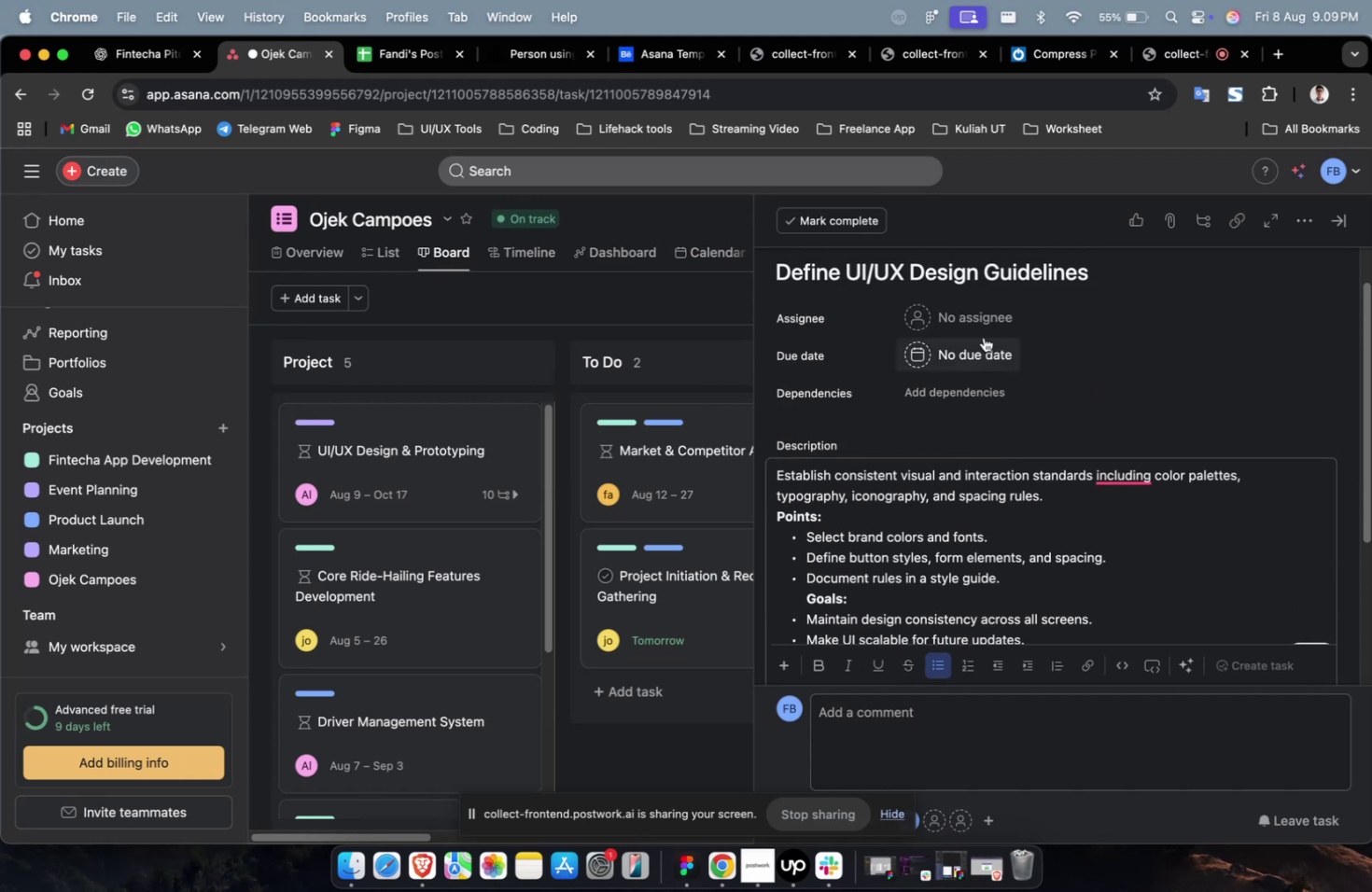 
left_click([989, 324])
 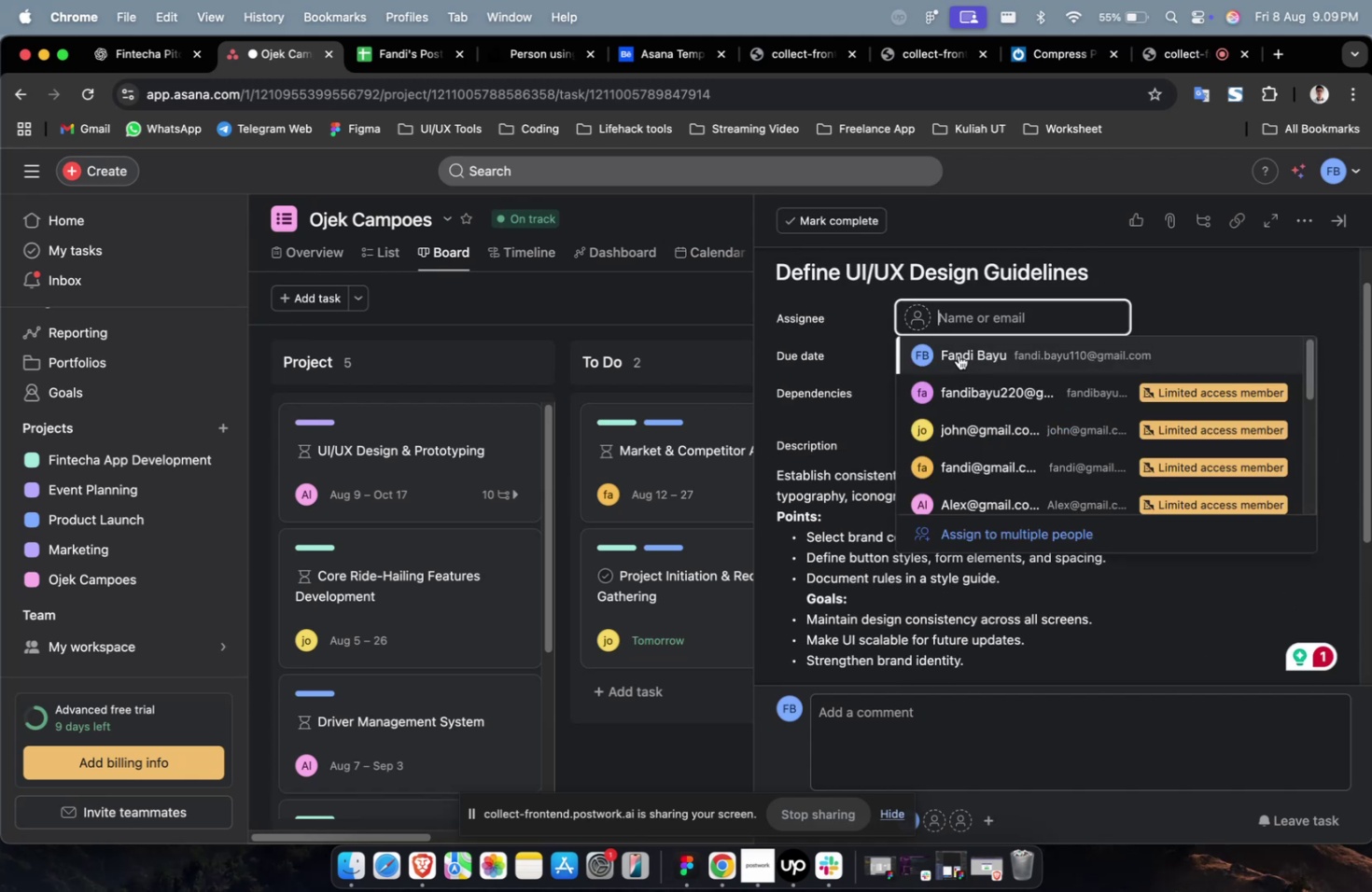 
double_click([958, 355])
 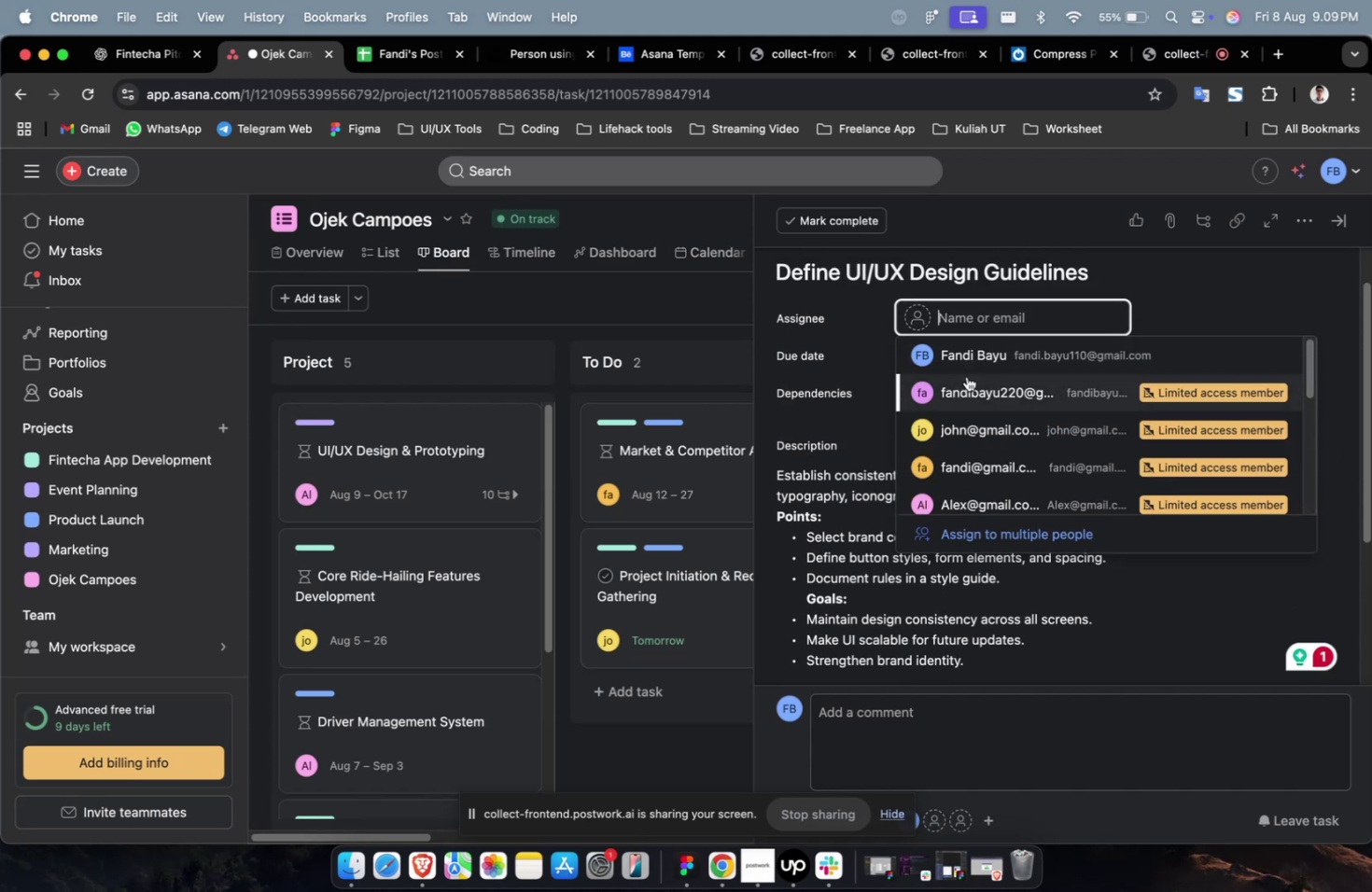 
triple_click([966, 376])
 